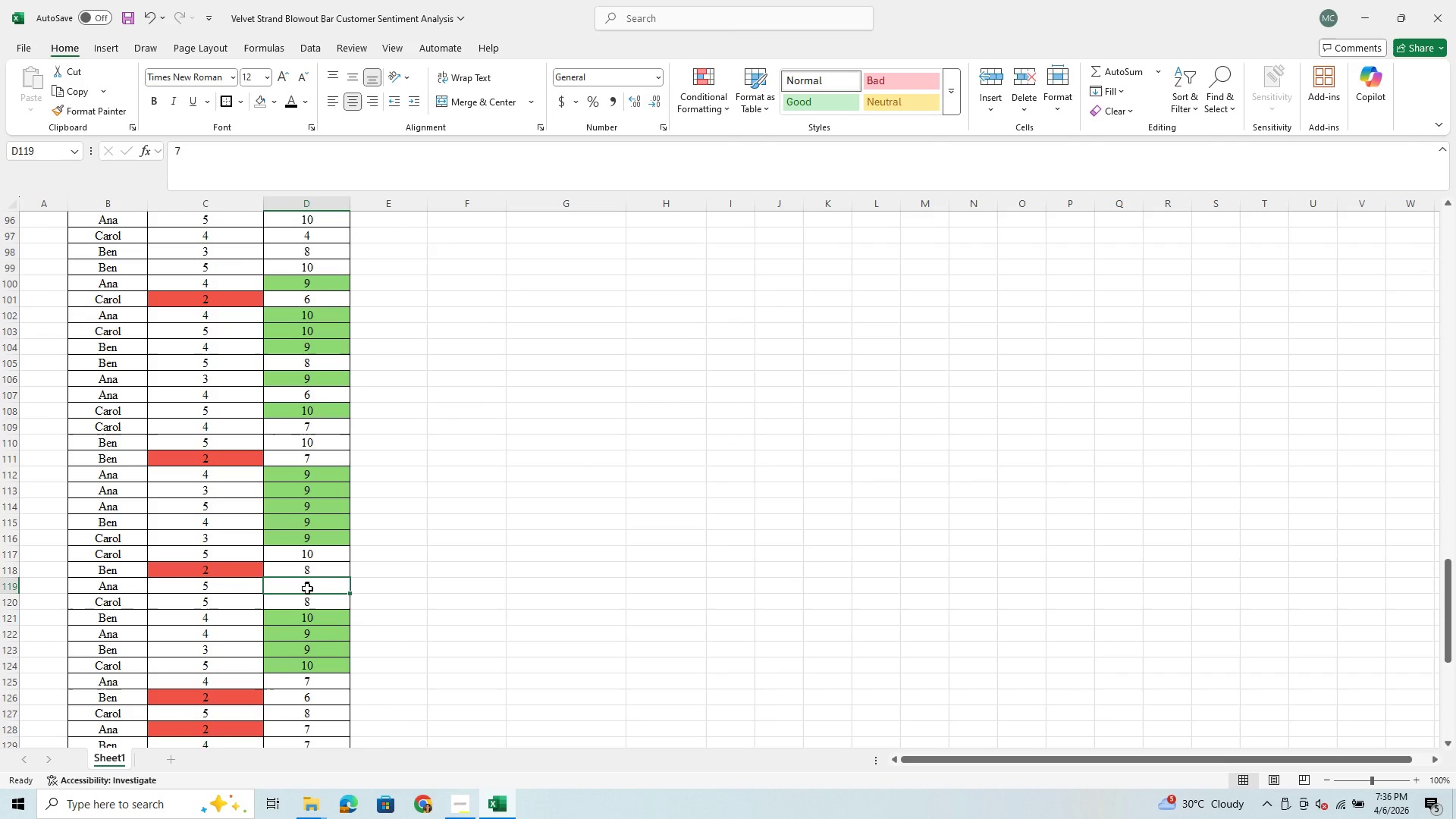 
type(10)
 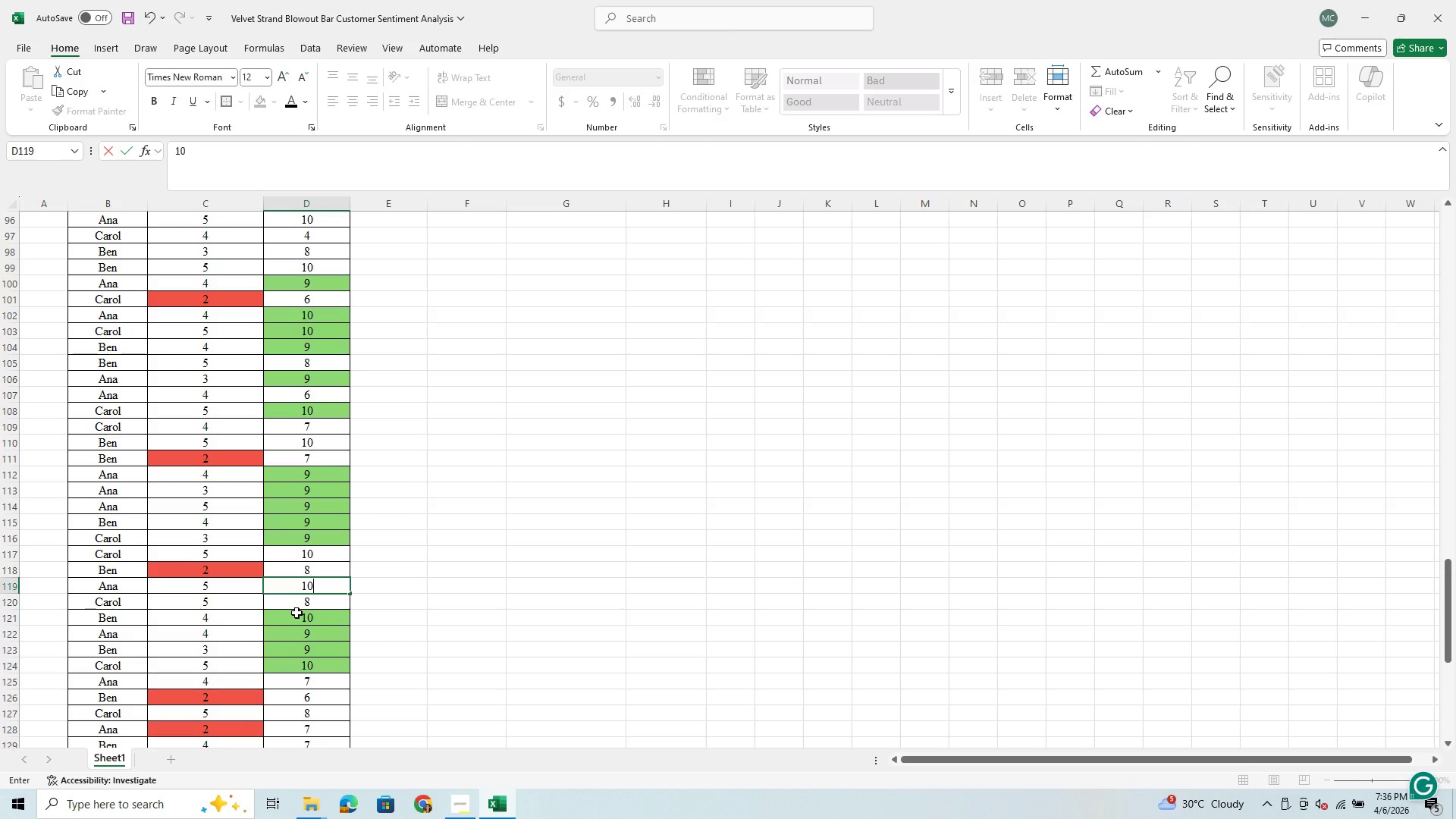 
left_click([306, 602])
 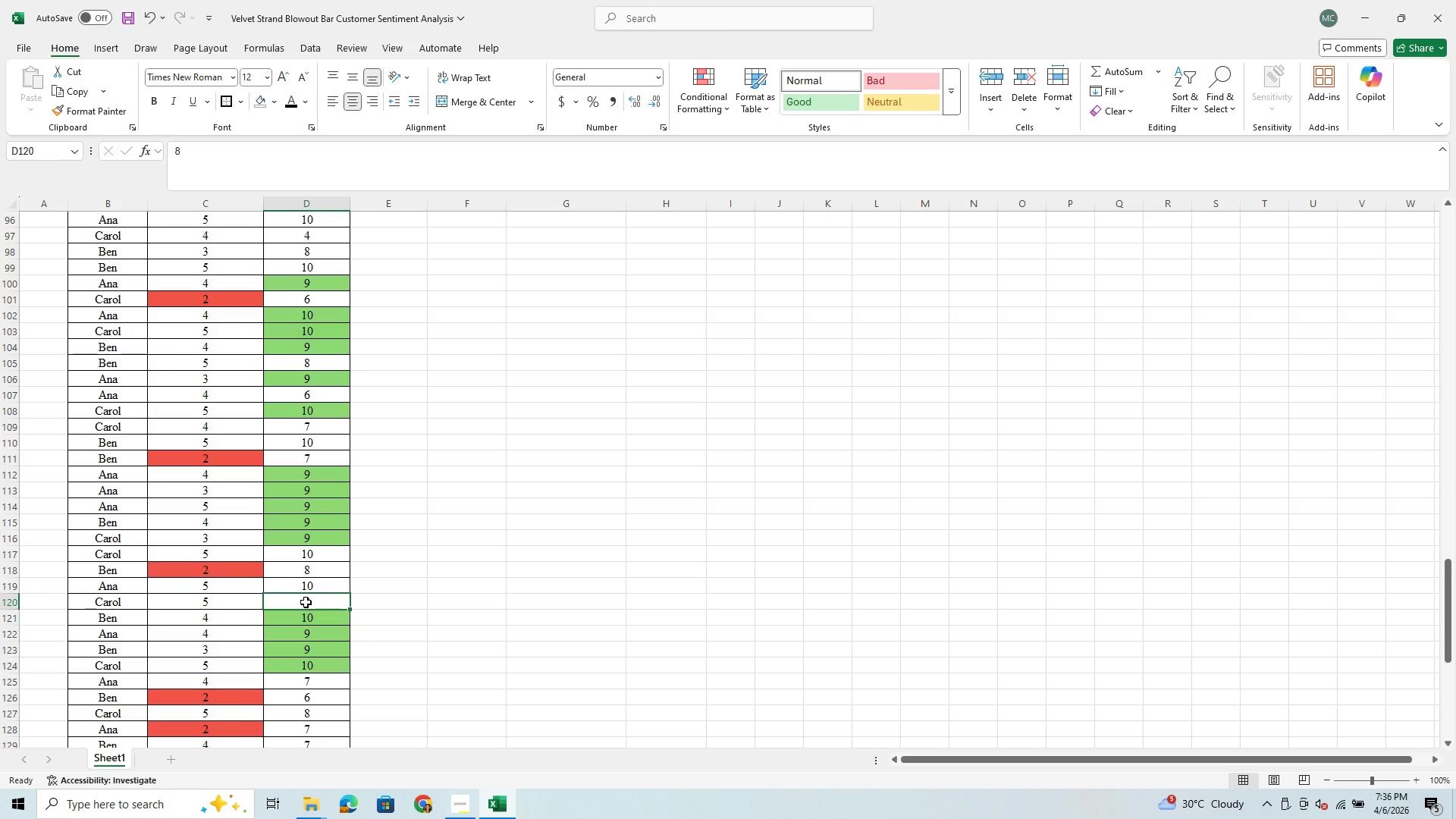 
type(10)
 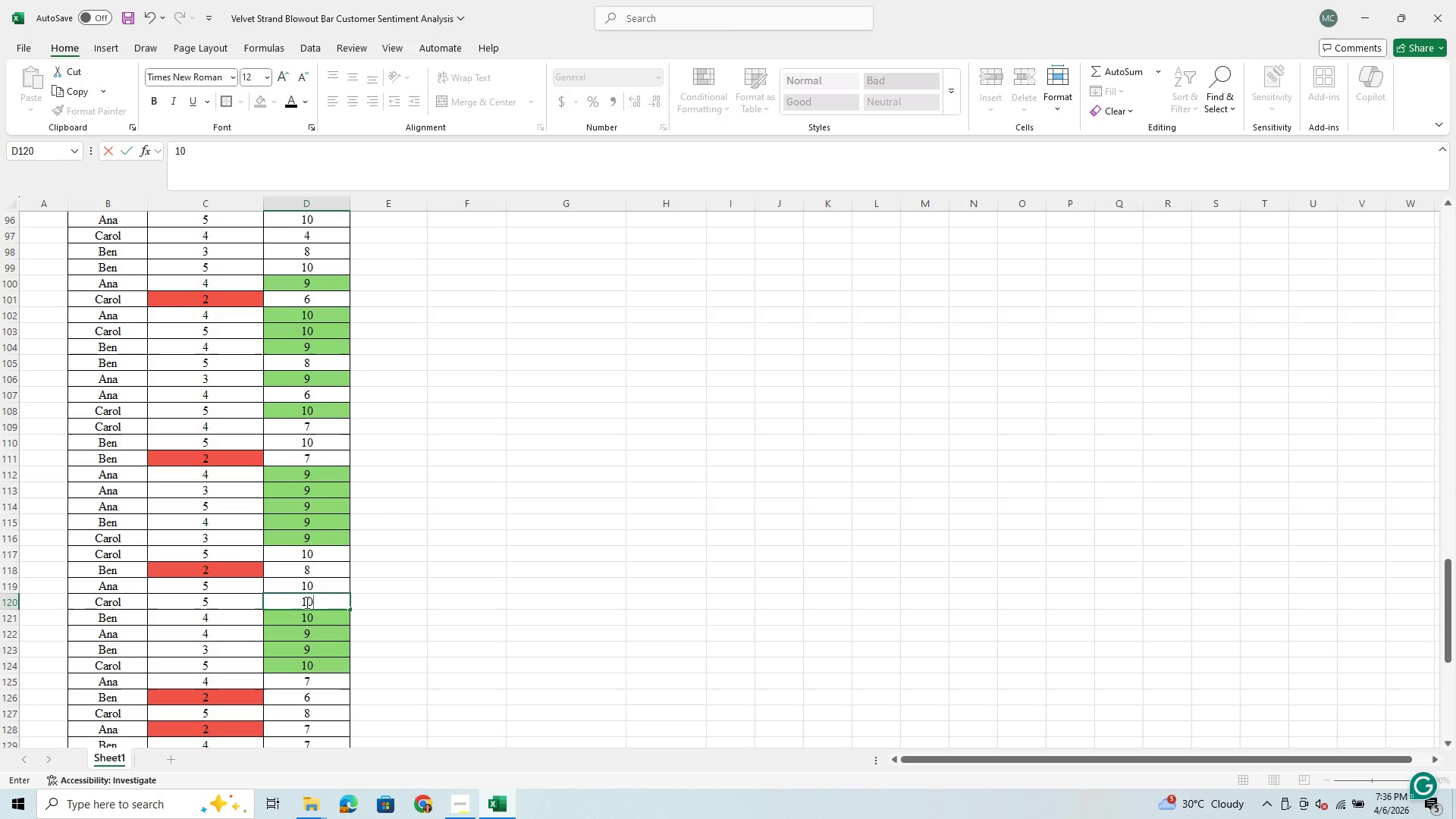 
scroll: coordinate [306, 602], scroll_direction: down, amount: 1.0
 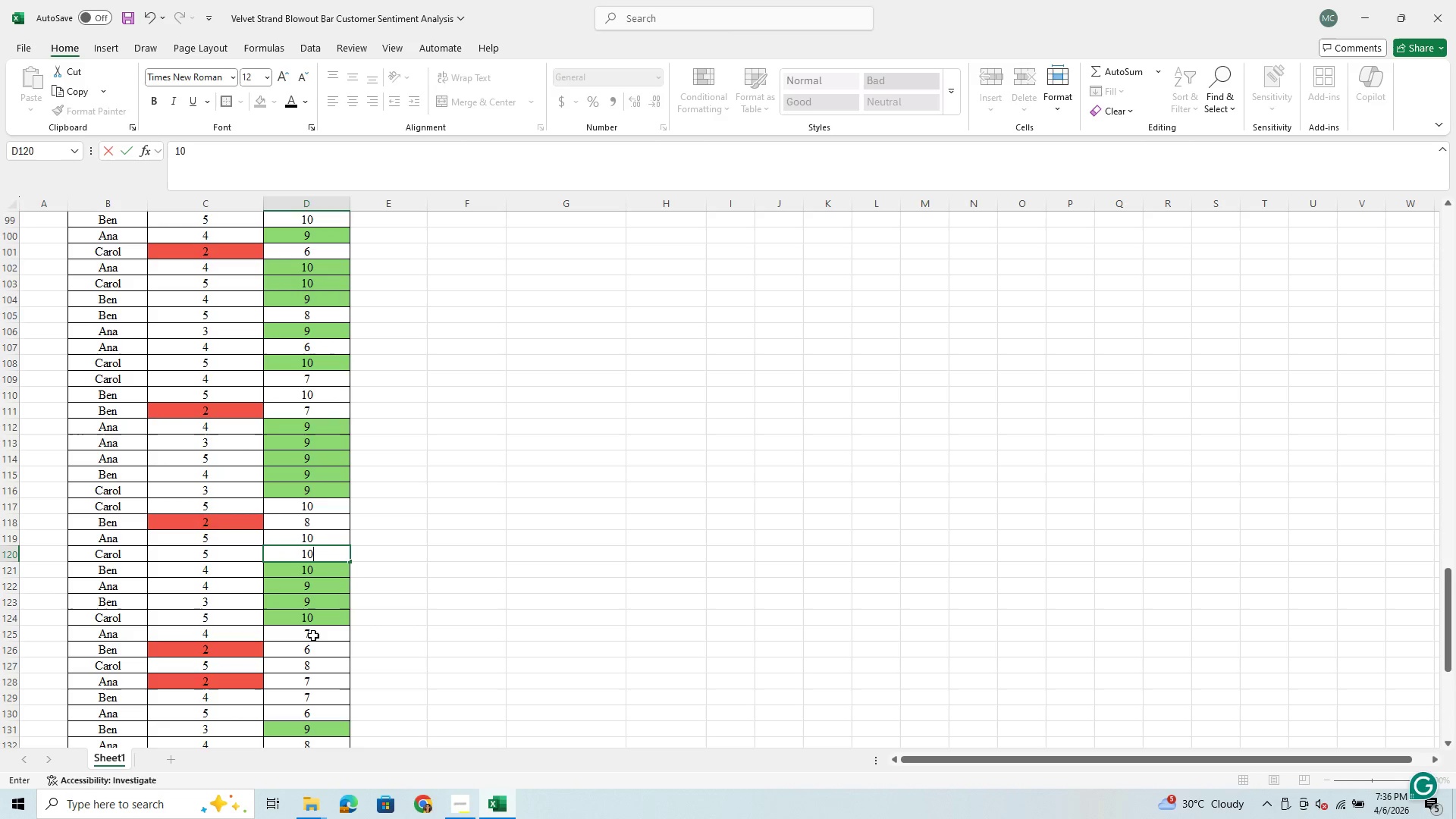 
left_click([313, 635])
 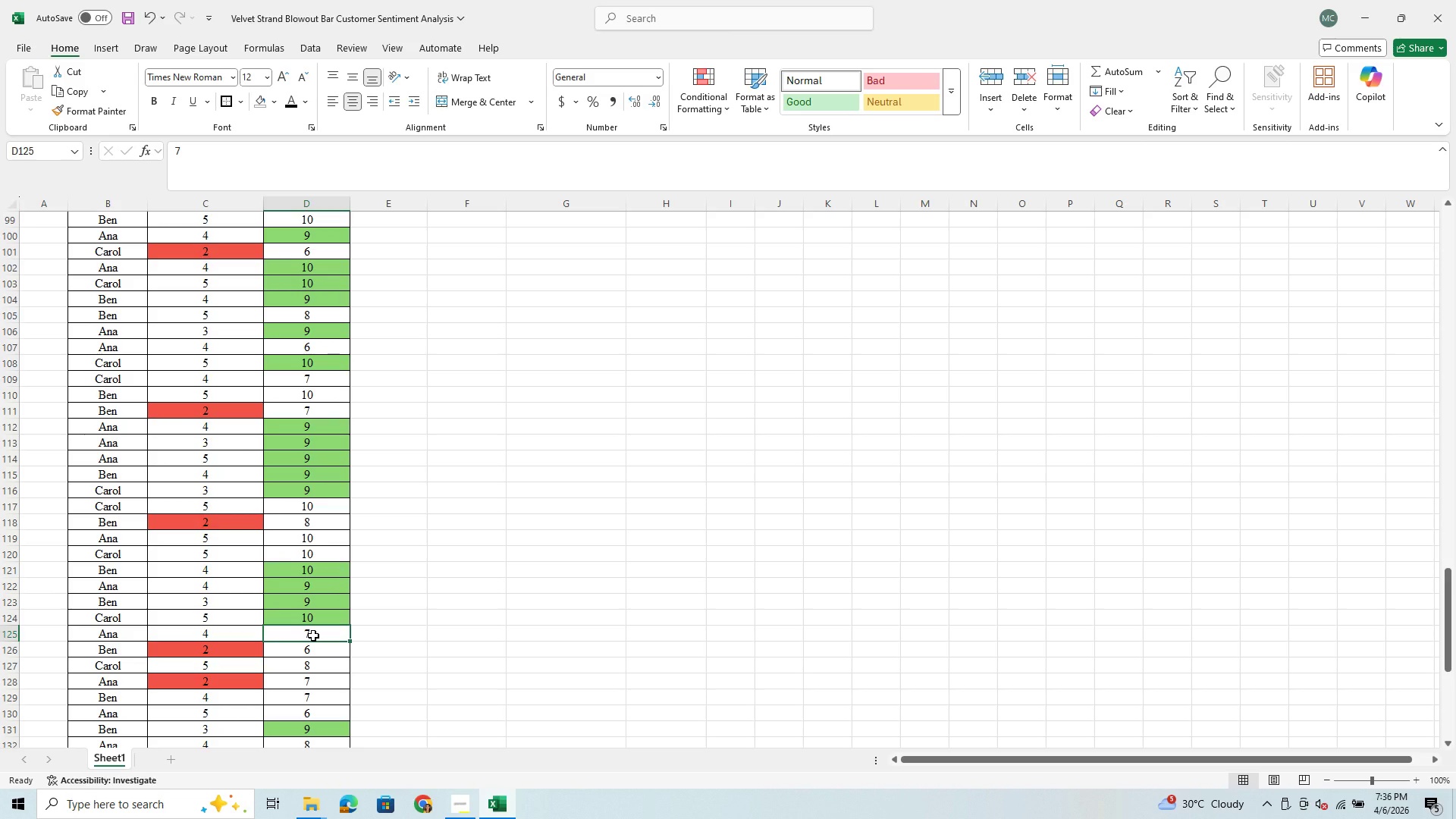 
key(9)
 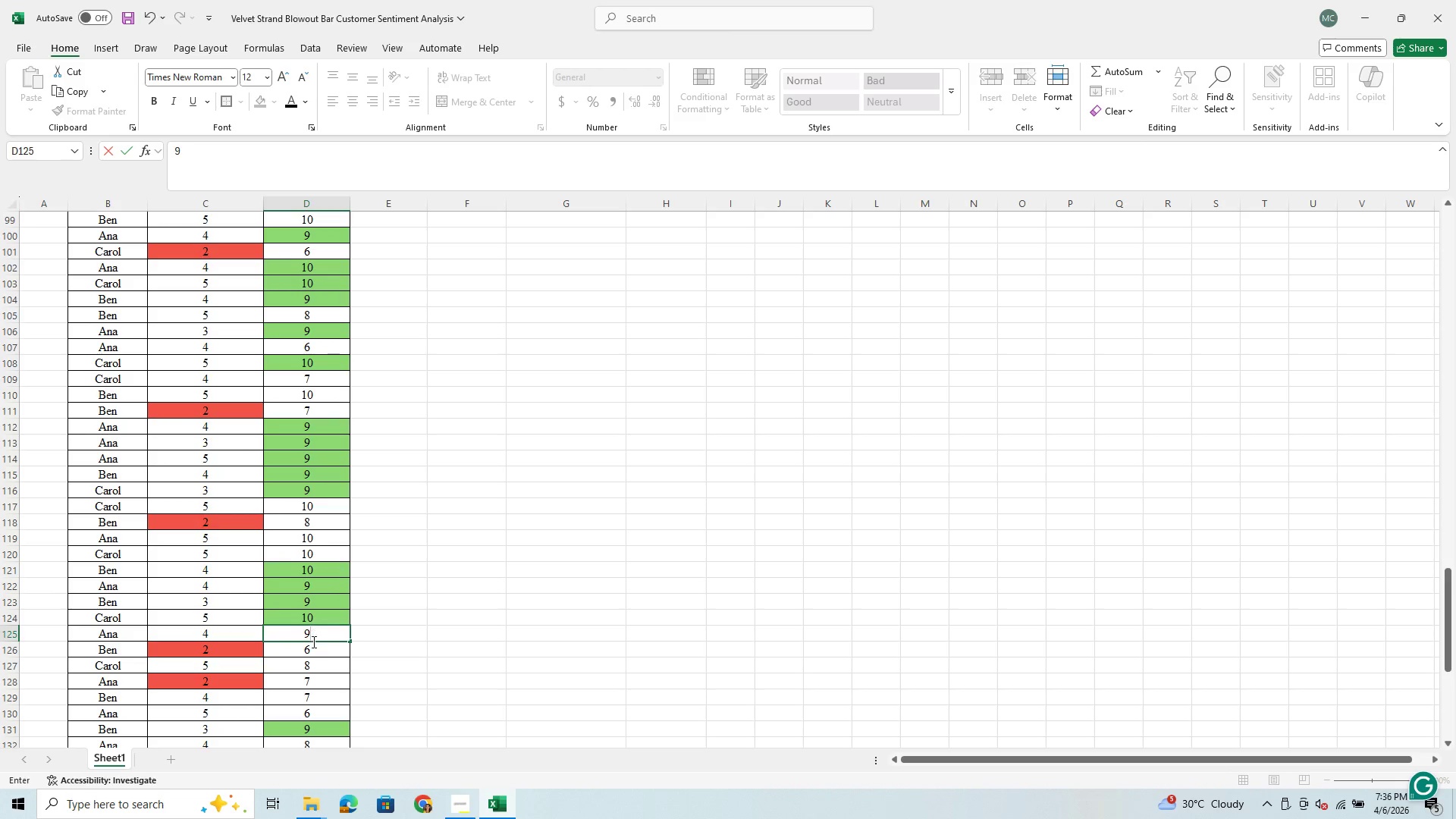 
left_click([309, 661])
 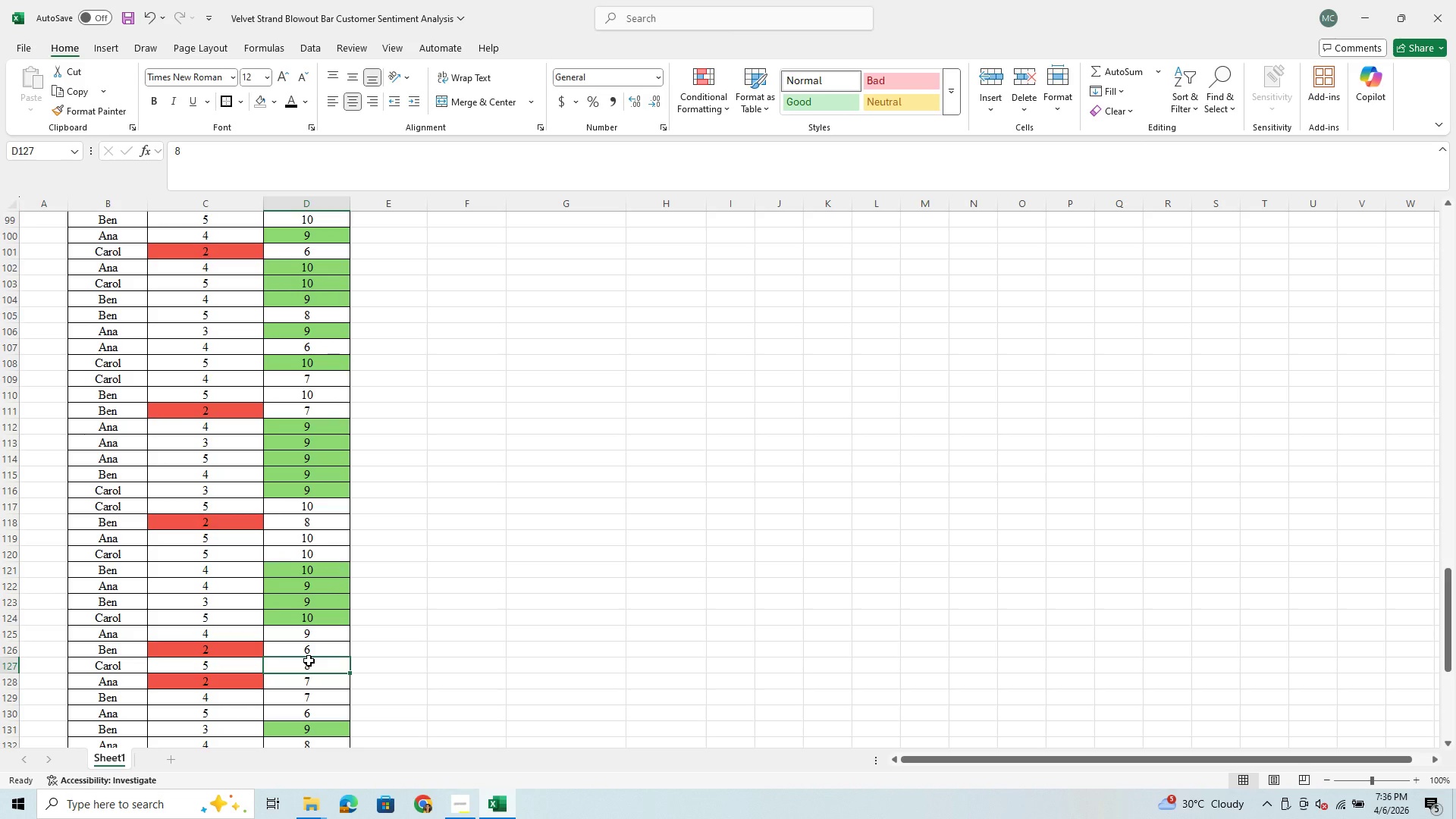 
key(9)
 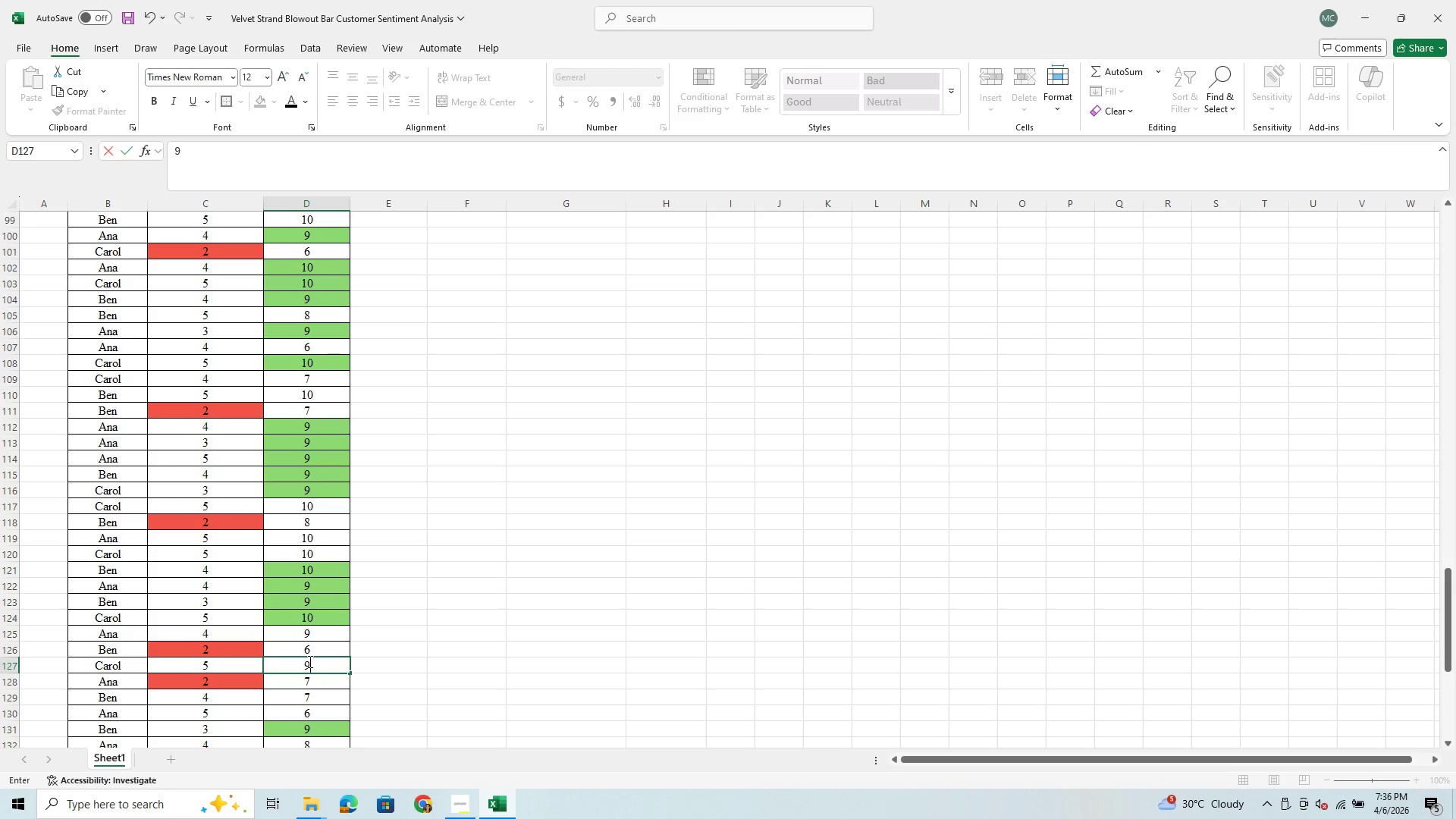 
scroll: coordinate [309, 661], scroll_direction: down, amount: 2.0
 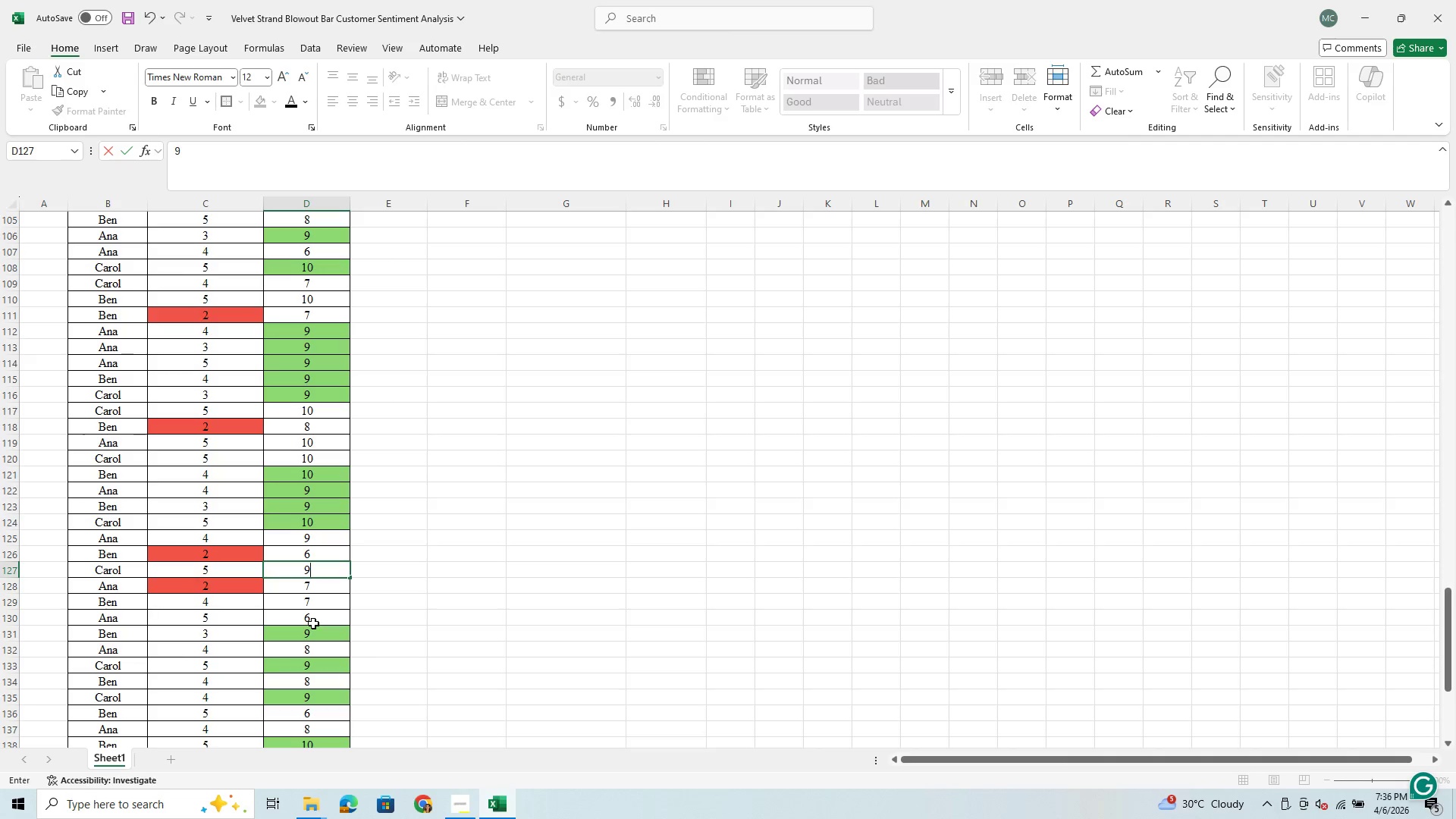 
left_click([313, 623])
 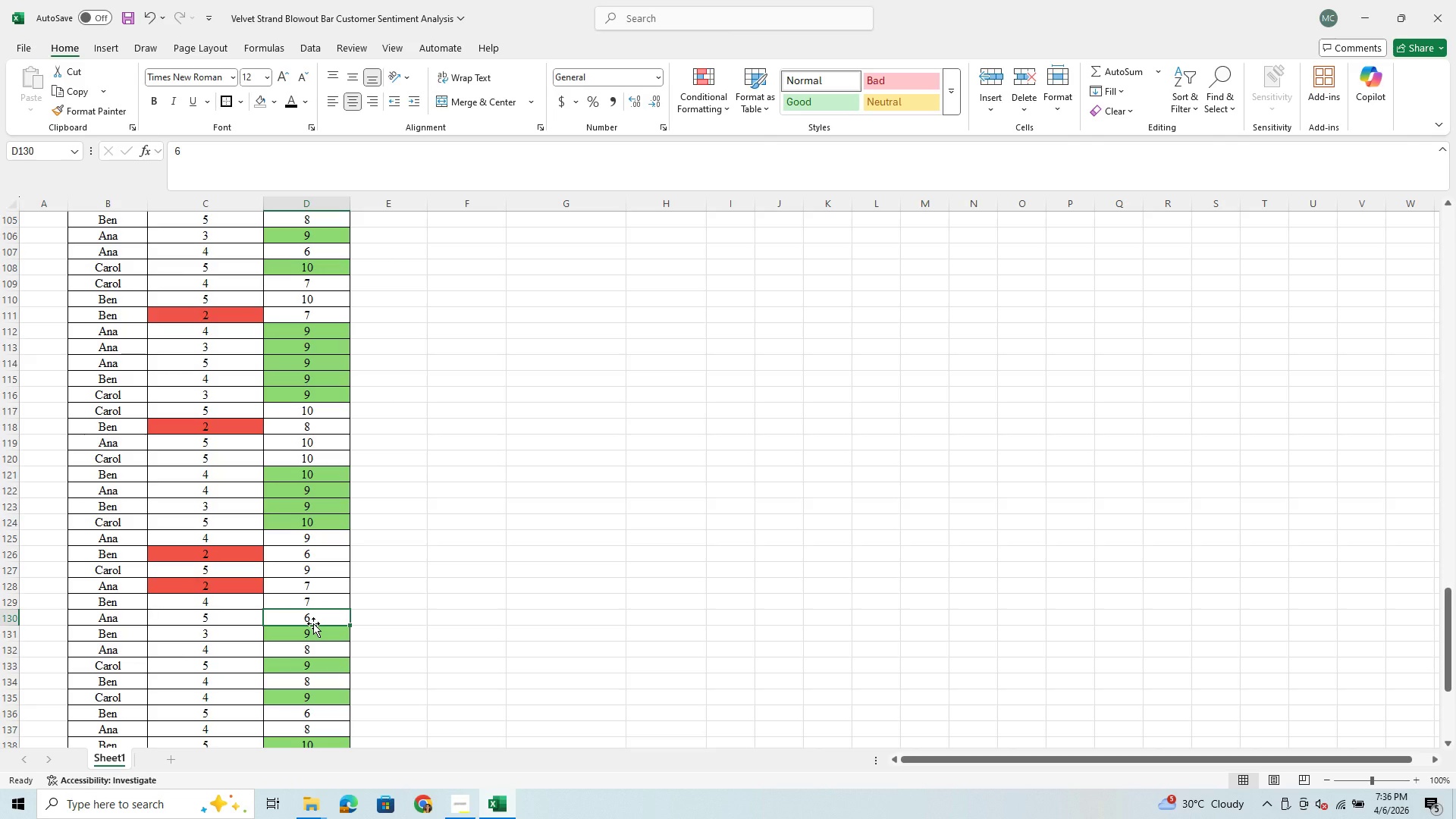 
type(10)
 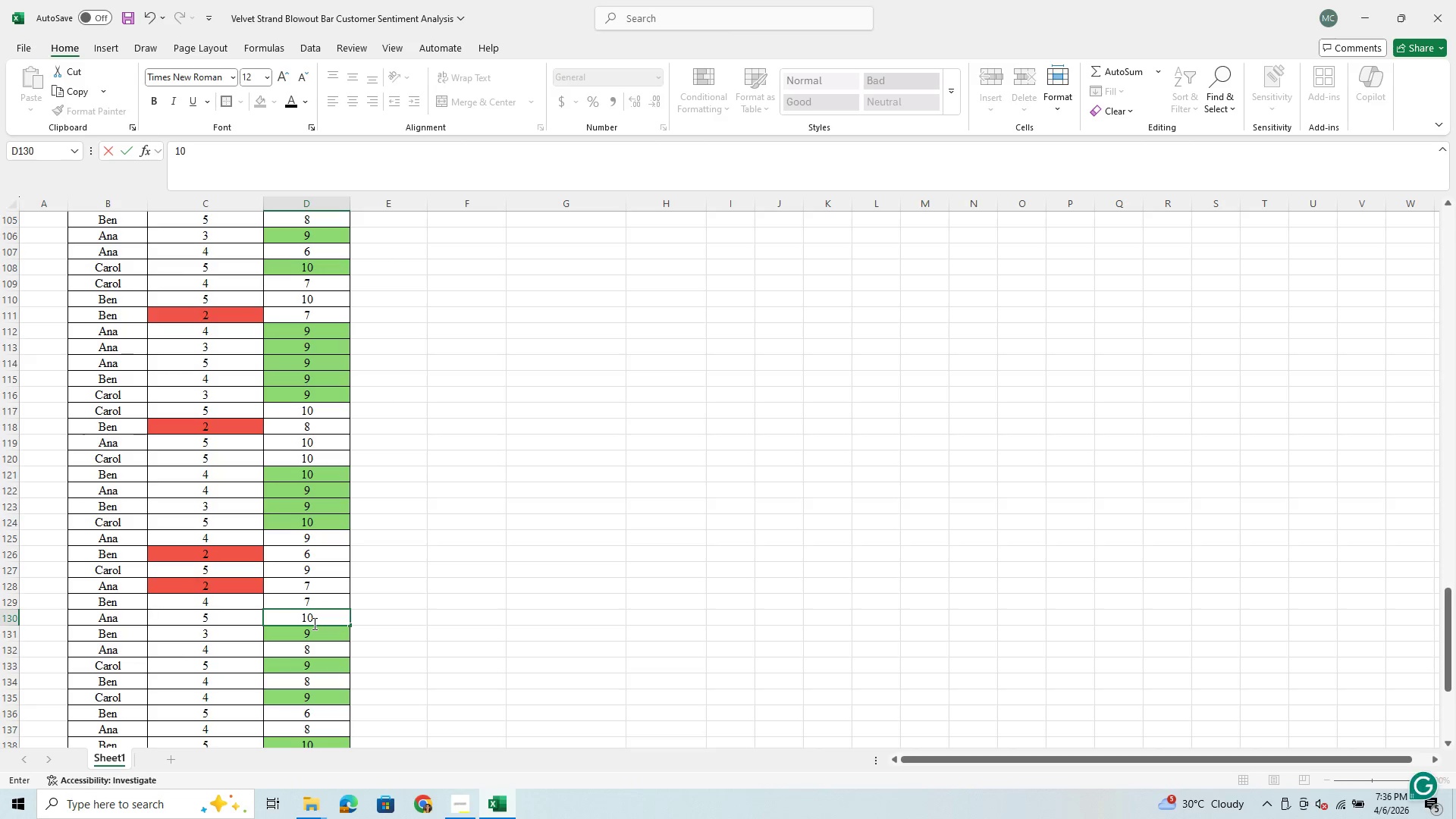 
scroll: coordinate [313, 623], scroll_direction: down, amount: 1.0
 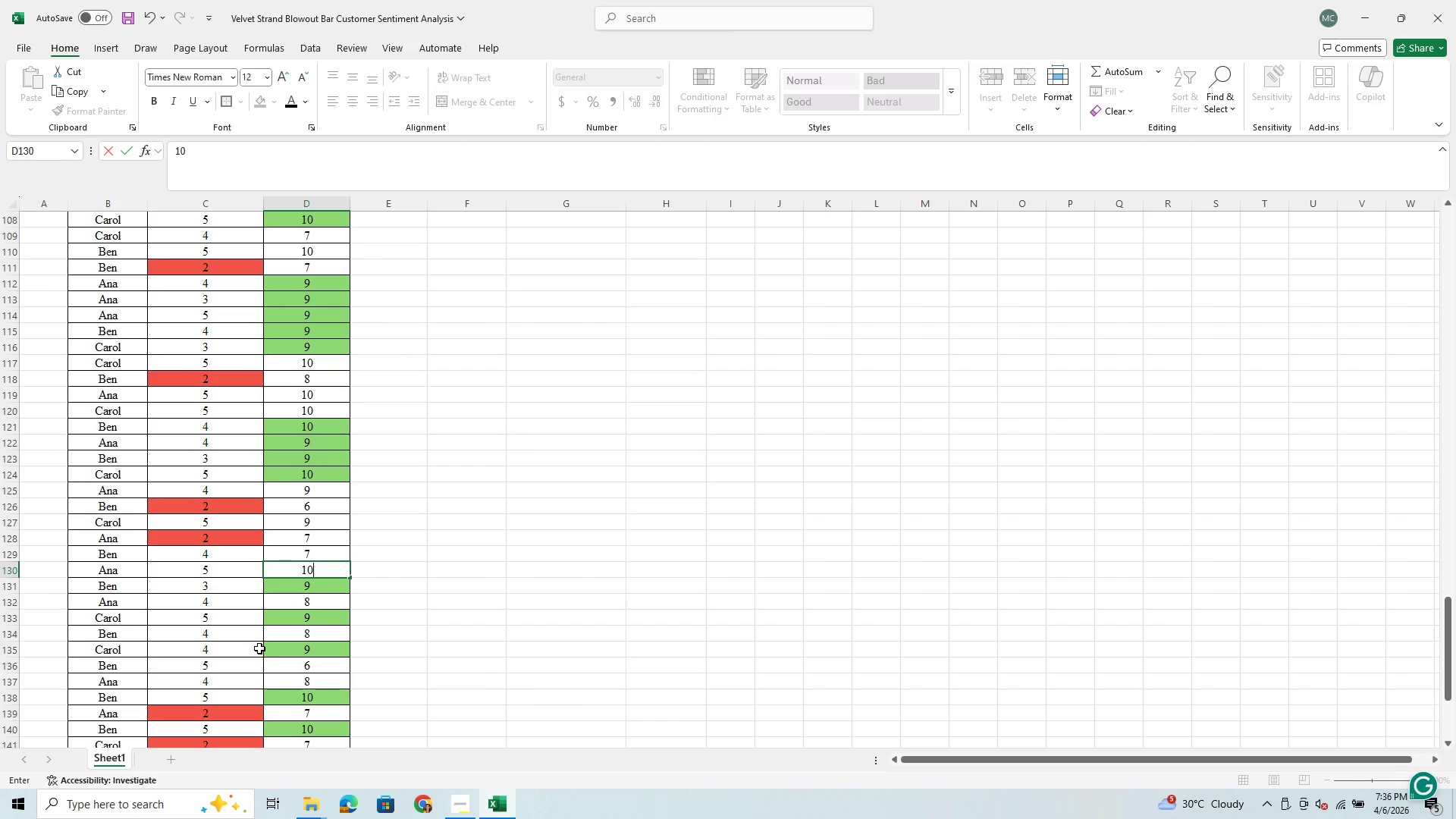 
wait(5.42)
 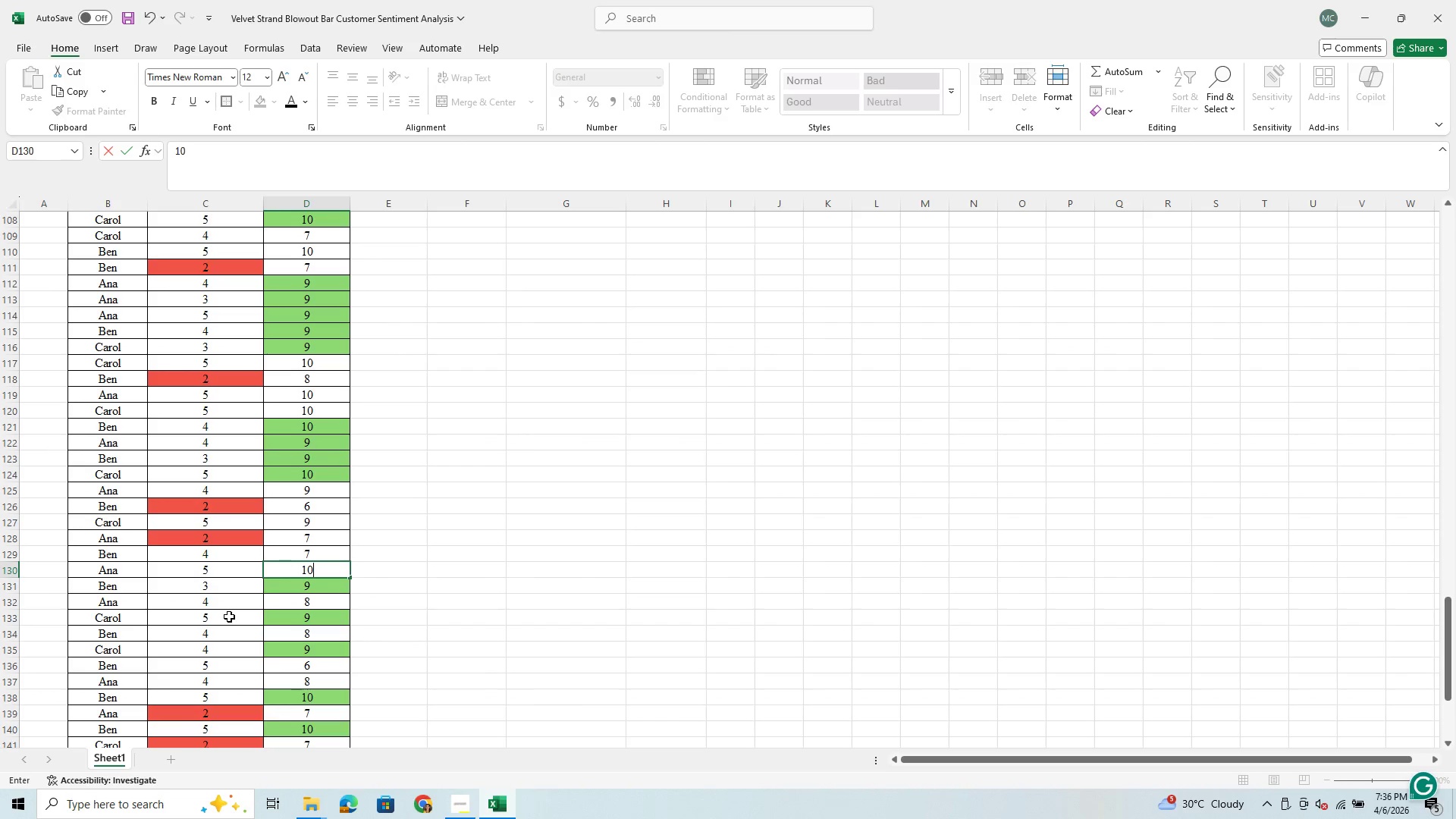 
left_click([318, 670])
 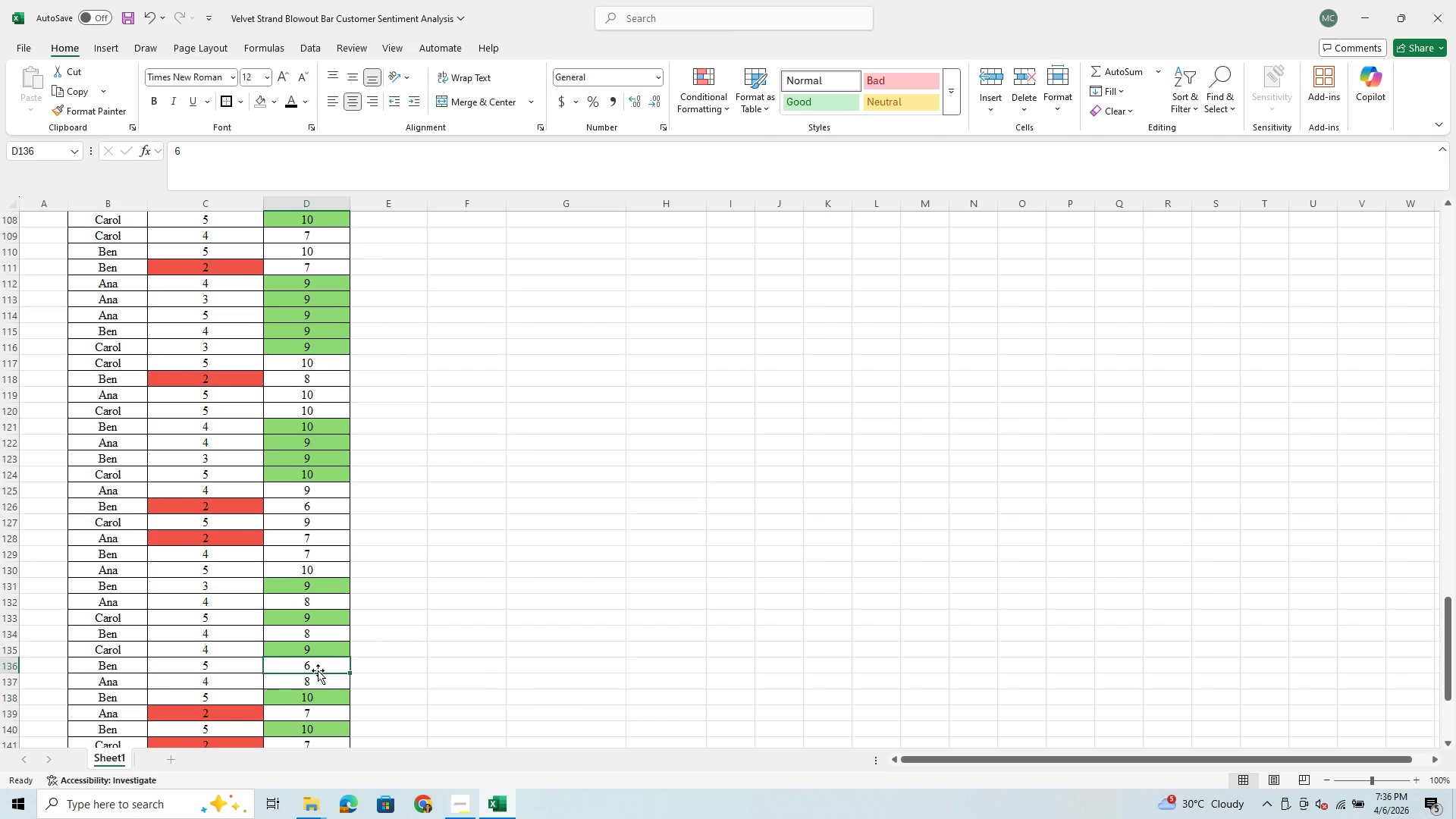 
type(10)
 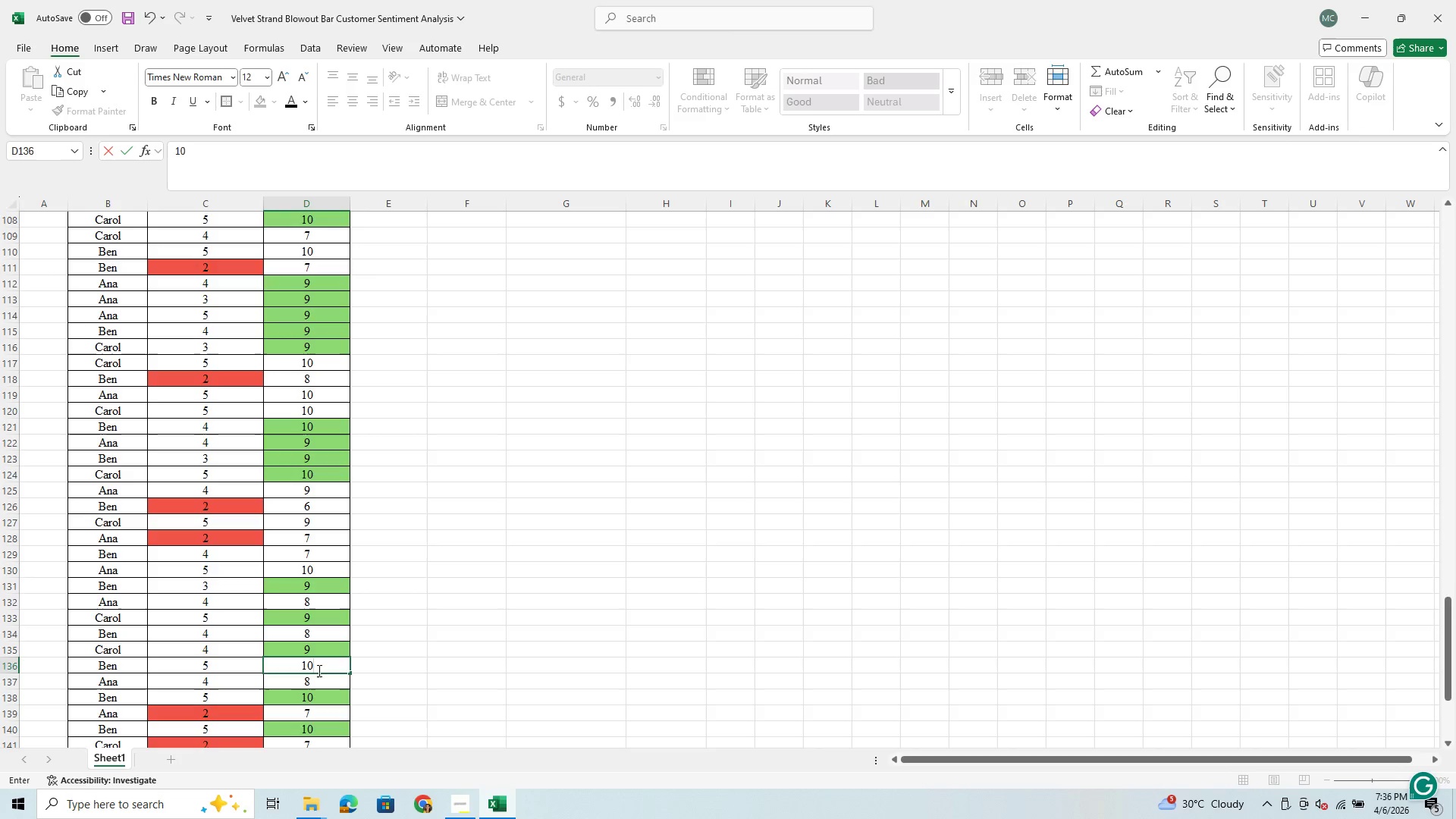 
scroll: coordinate [318, 670], scroll_direction: down, amount: 2.0
 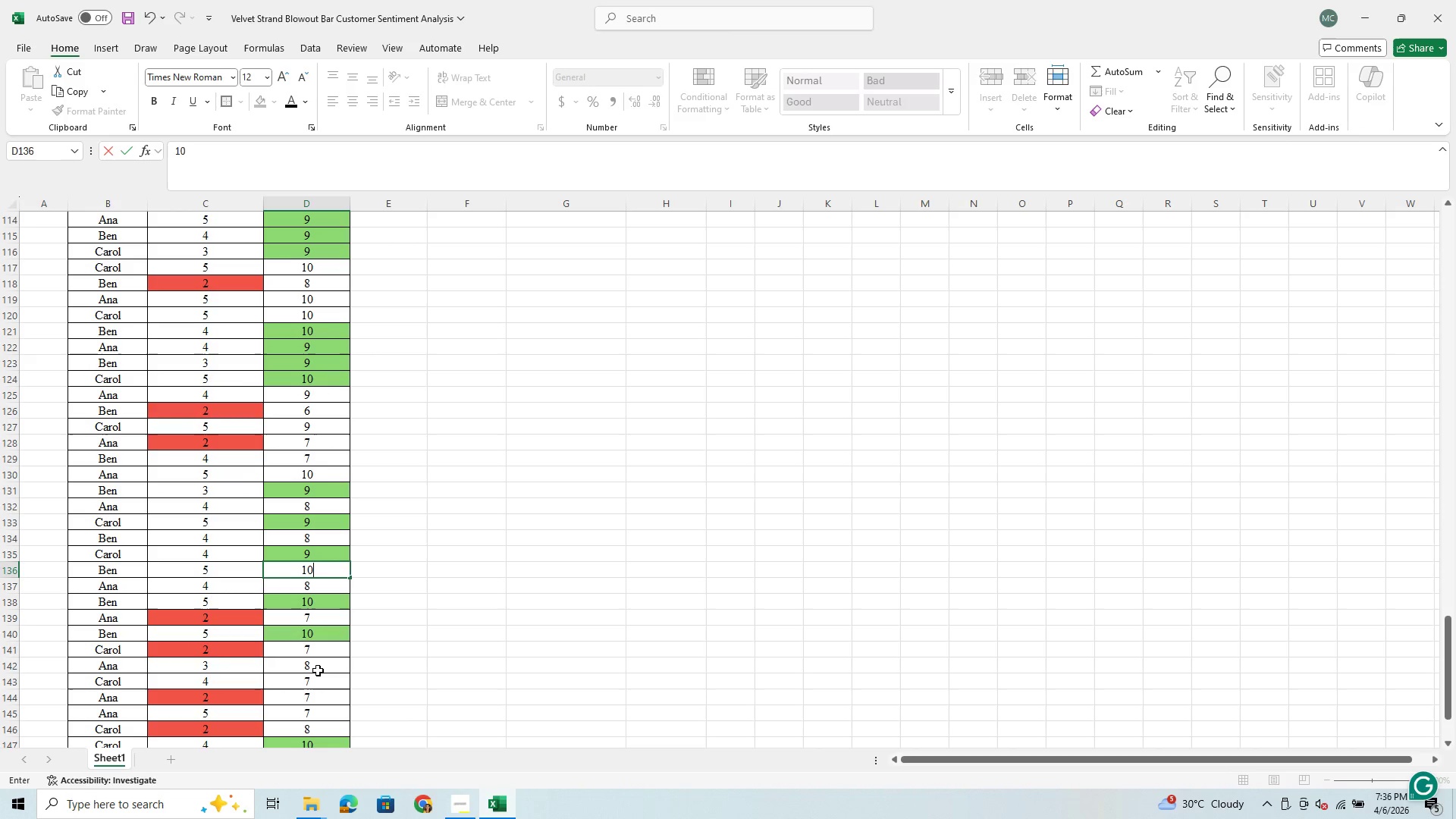 
wait(8.11)
 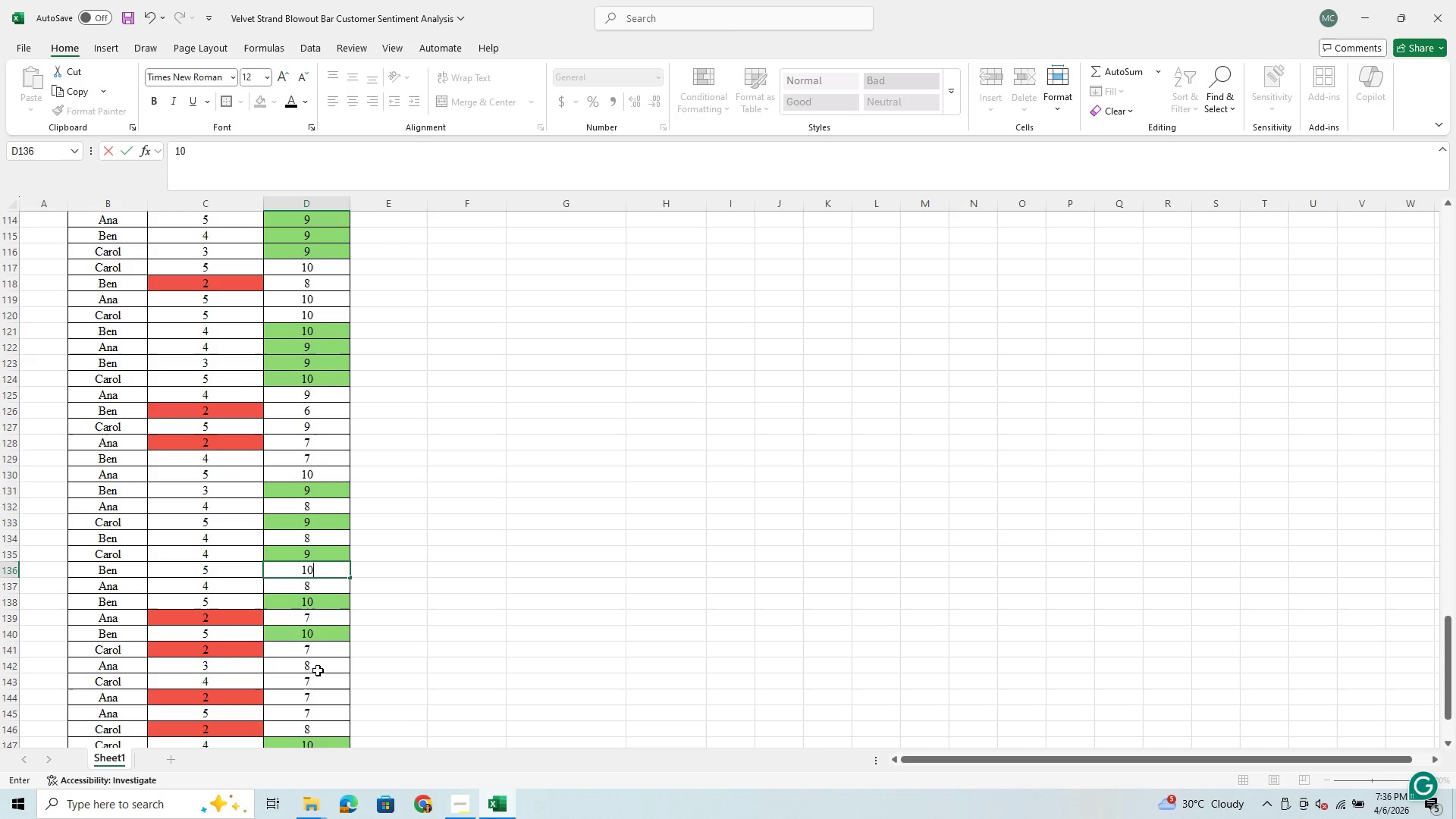 
left_click([310, 585])
 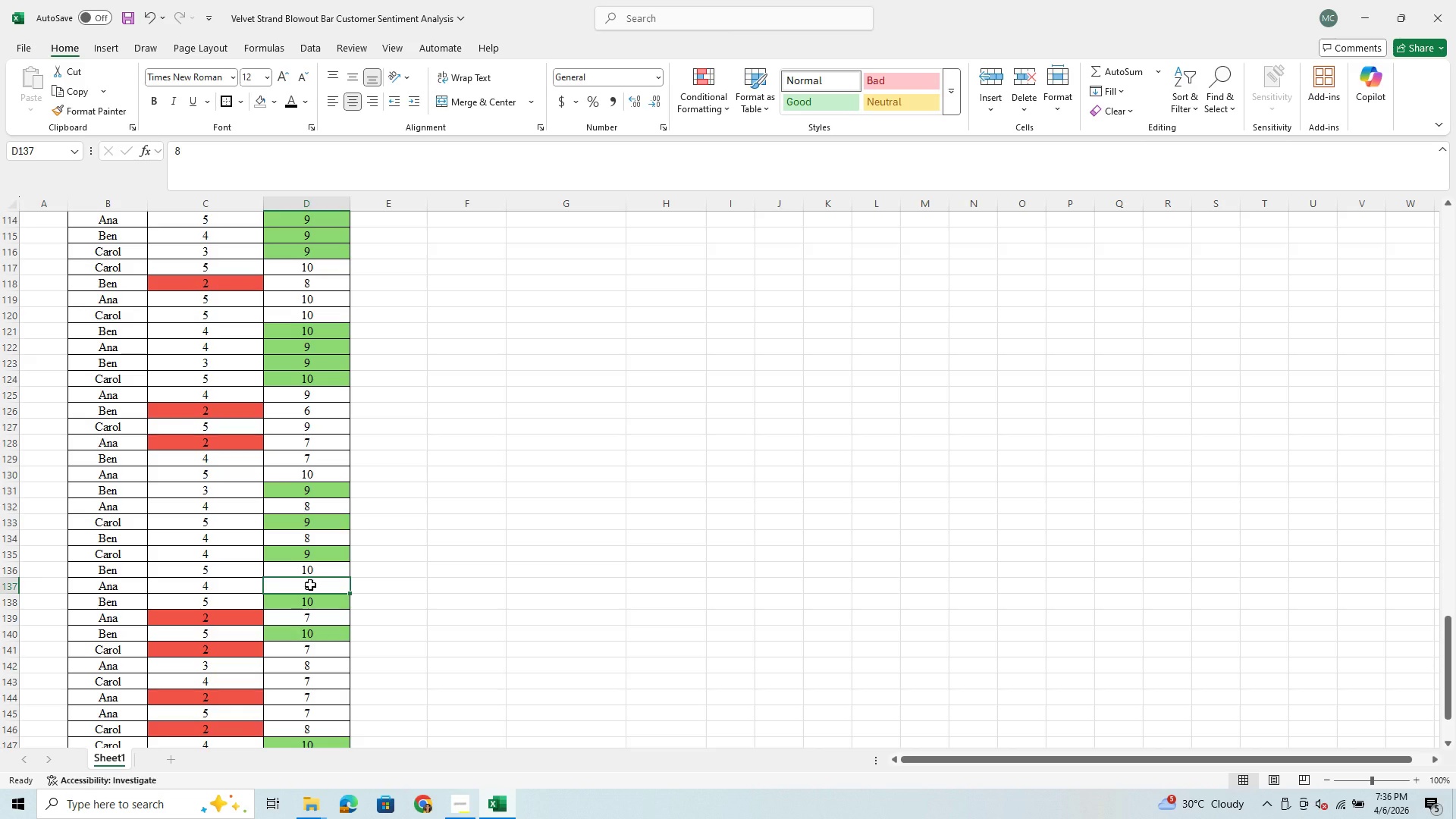 
key(9)
 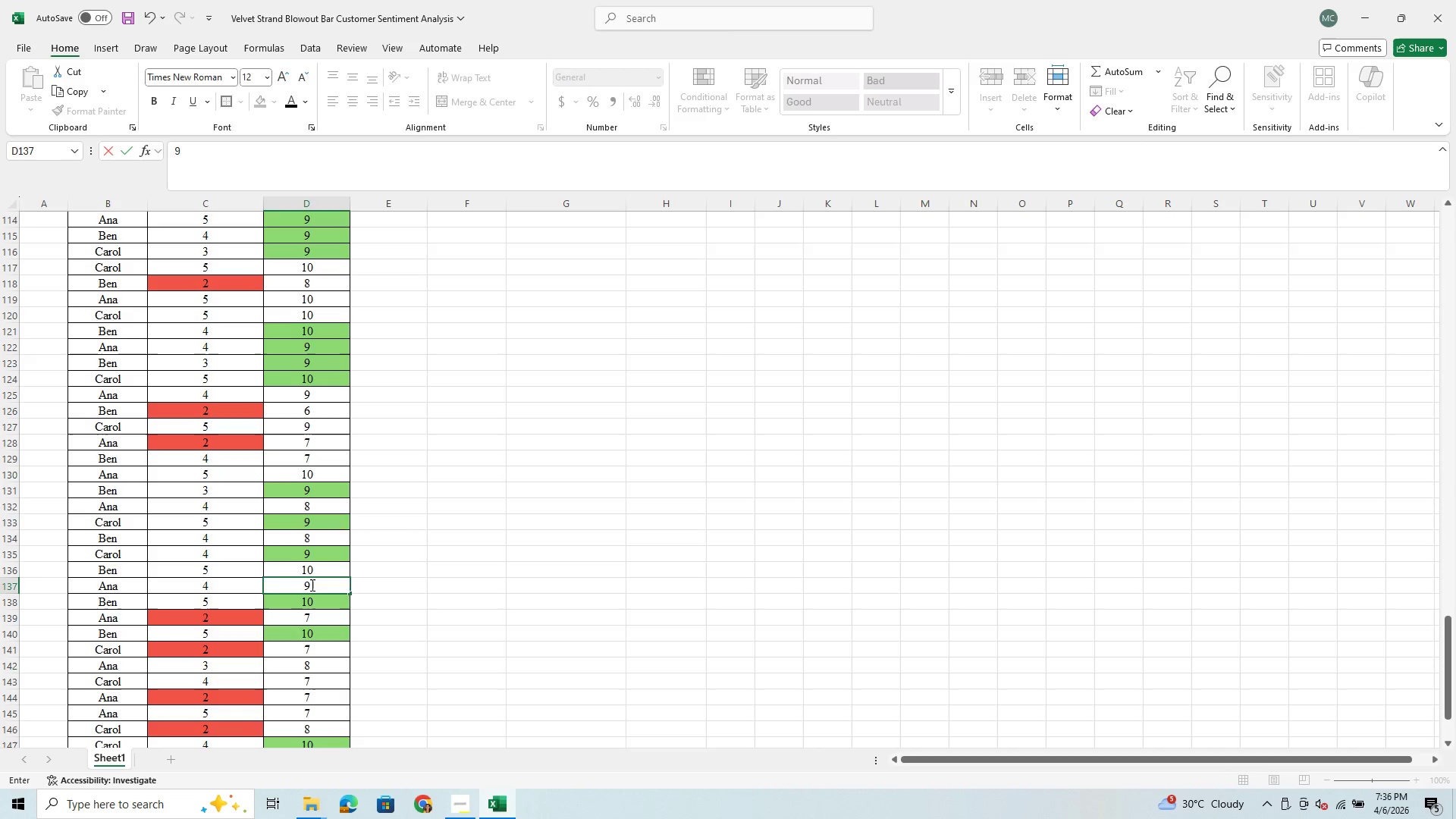 
scroll: coordinate [311, 585], scroll_direction: down, amount: 1.0
 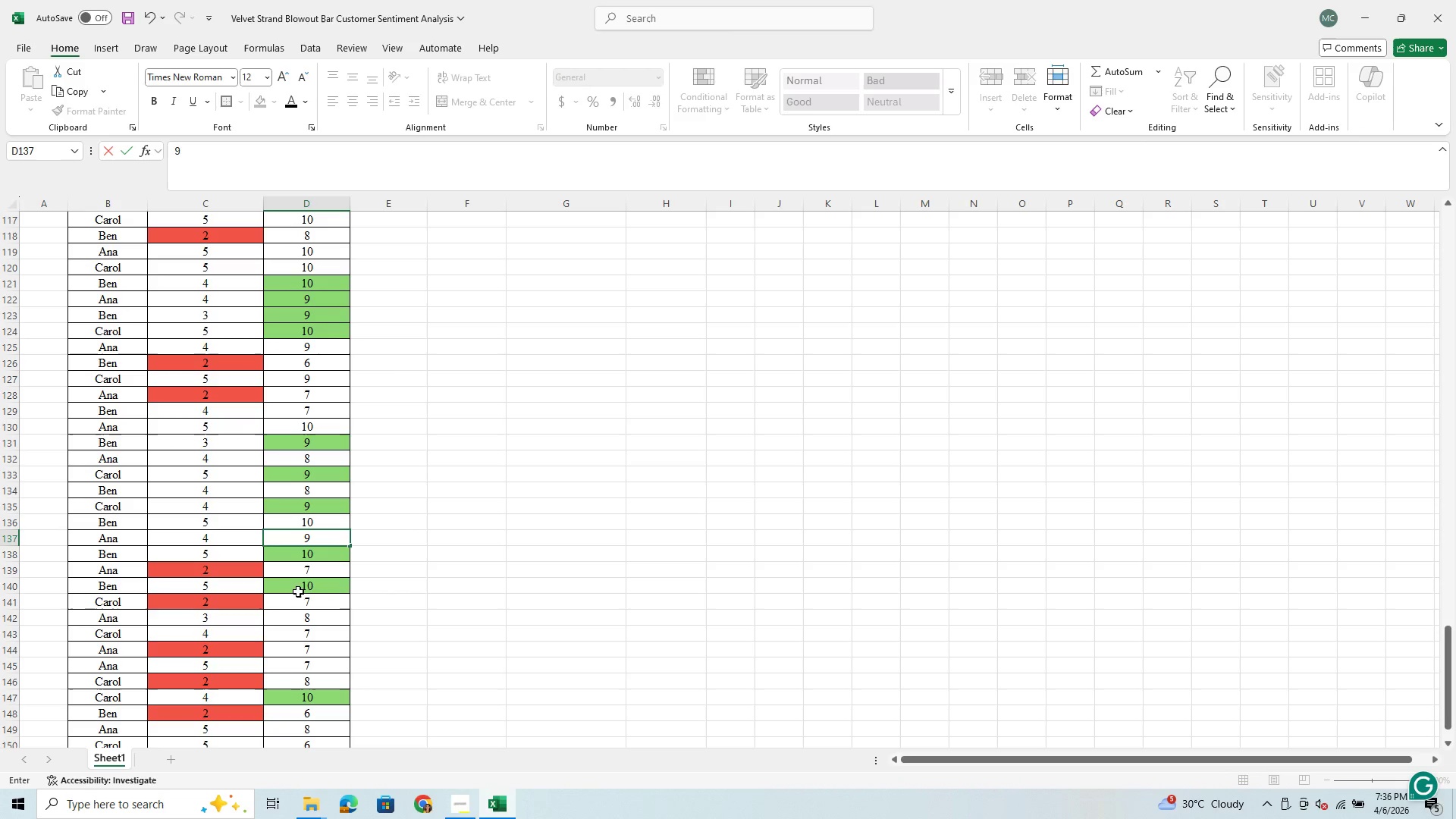 
left_click([314, 629])
 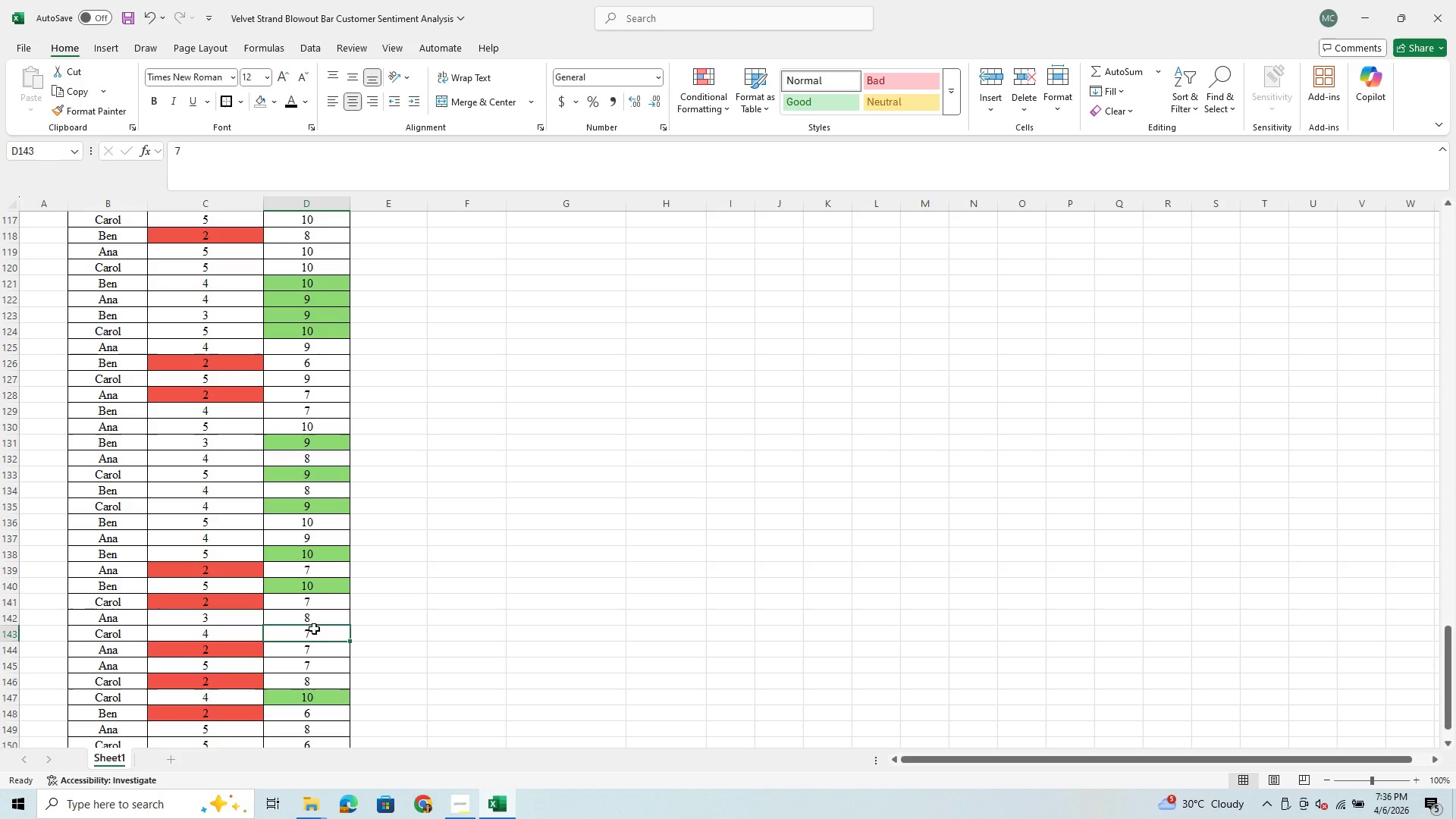 
key(9)
 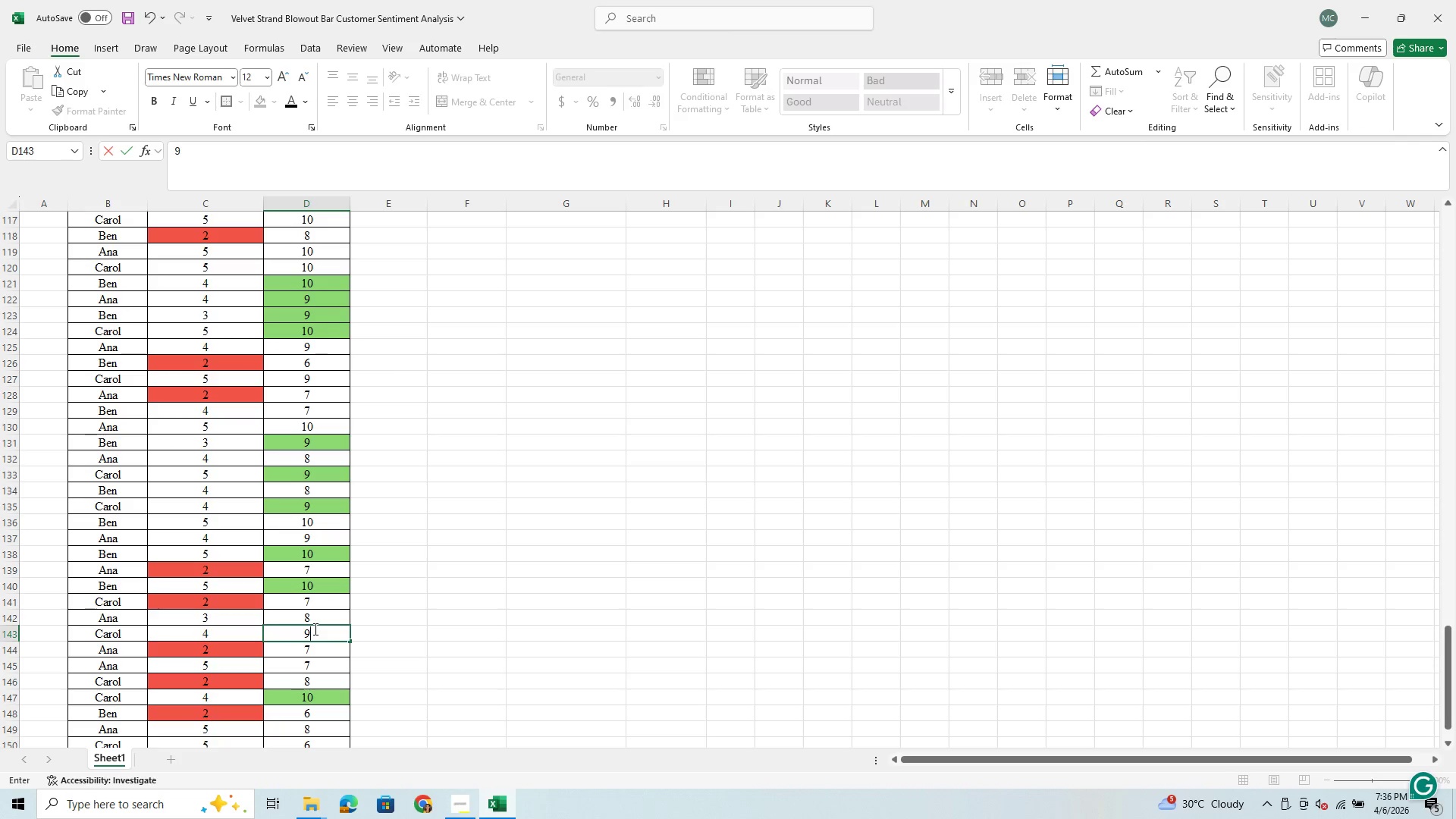 
scroll: coordinate [314, 629], scroll_direction: down, amount: 1.0
 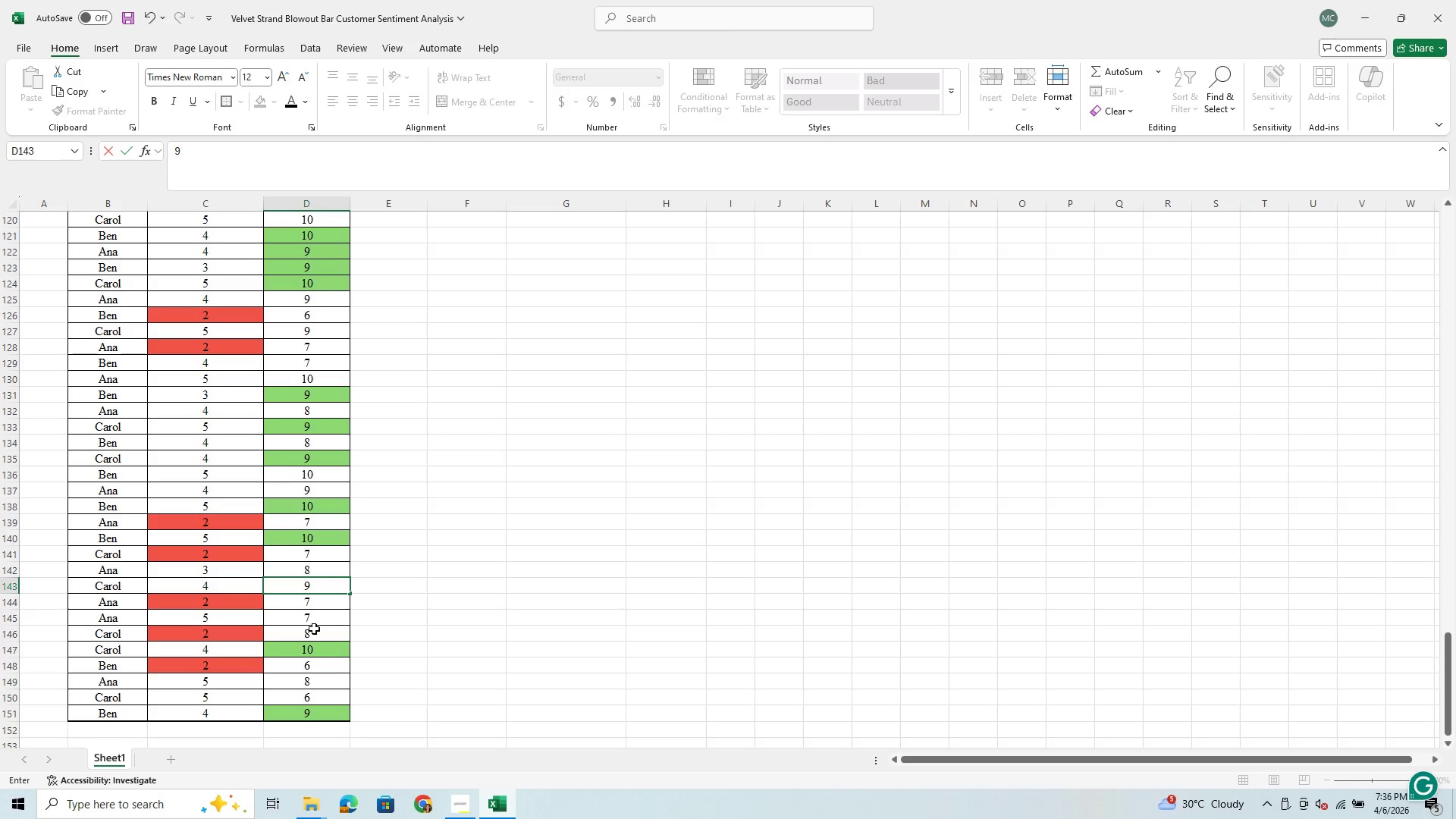 
left_click([314, 617])
 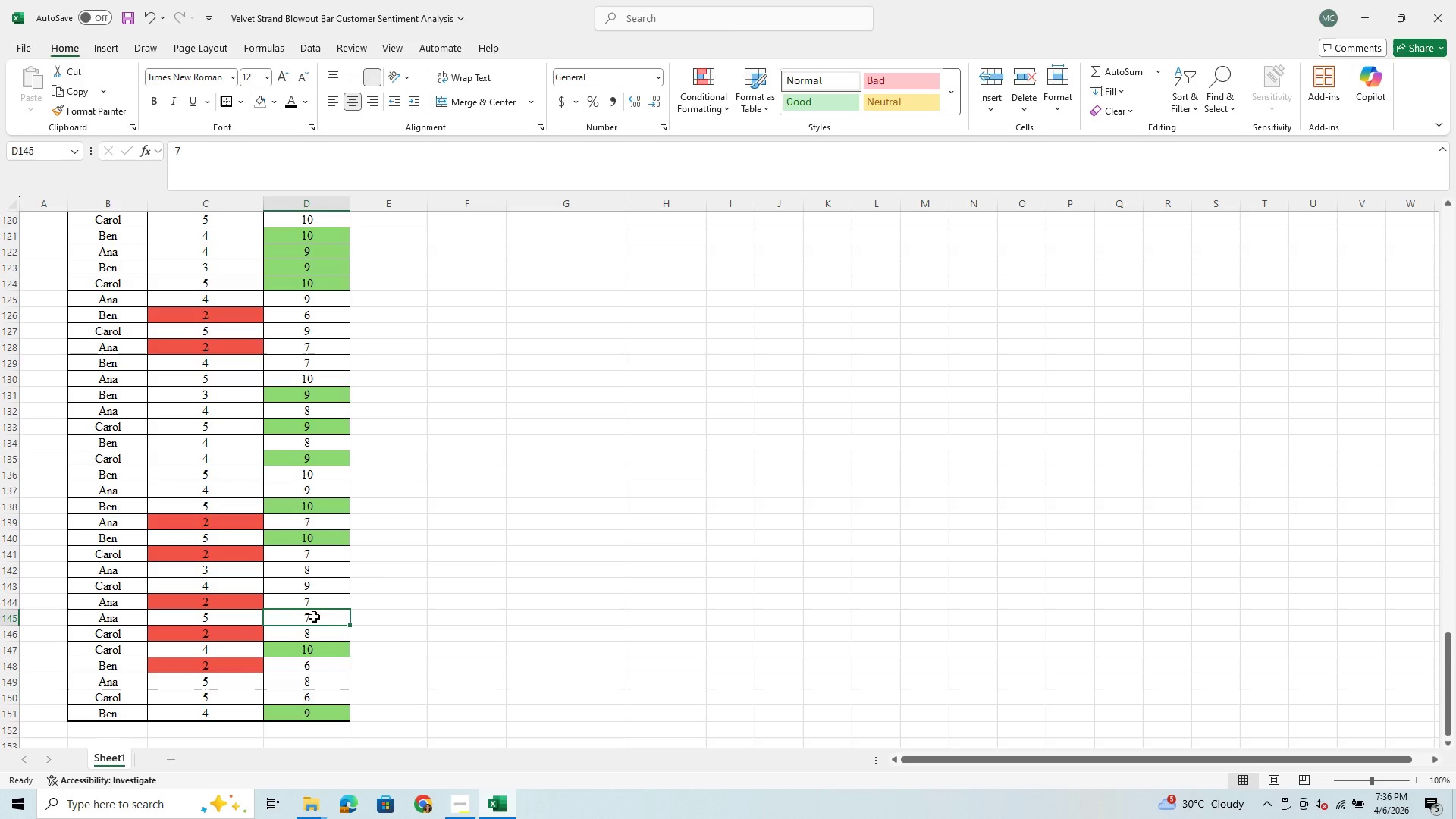 
type(10)
 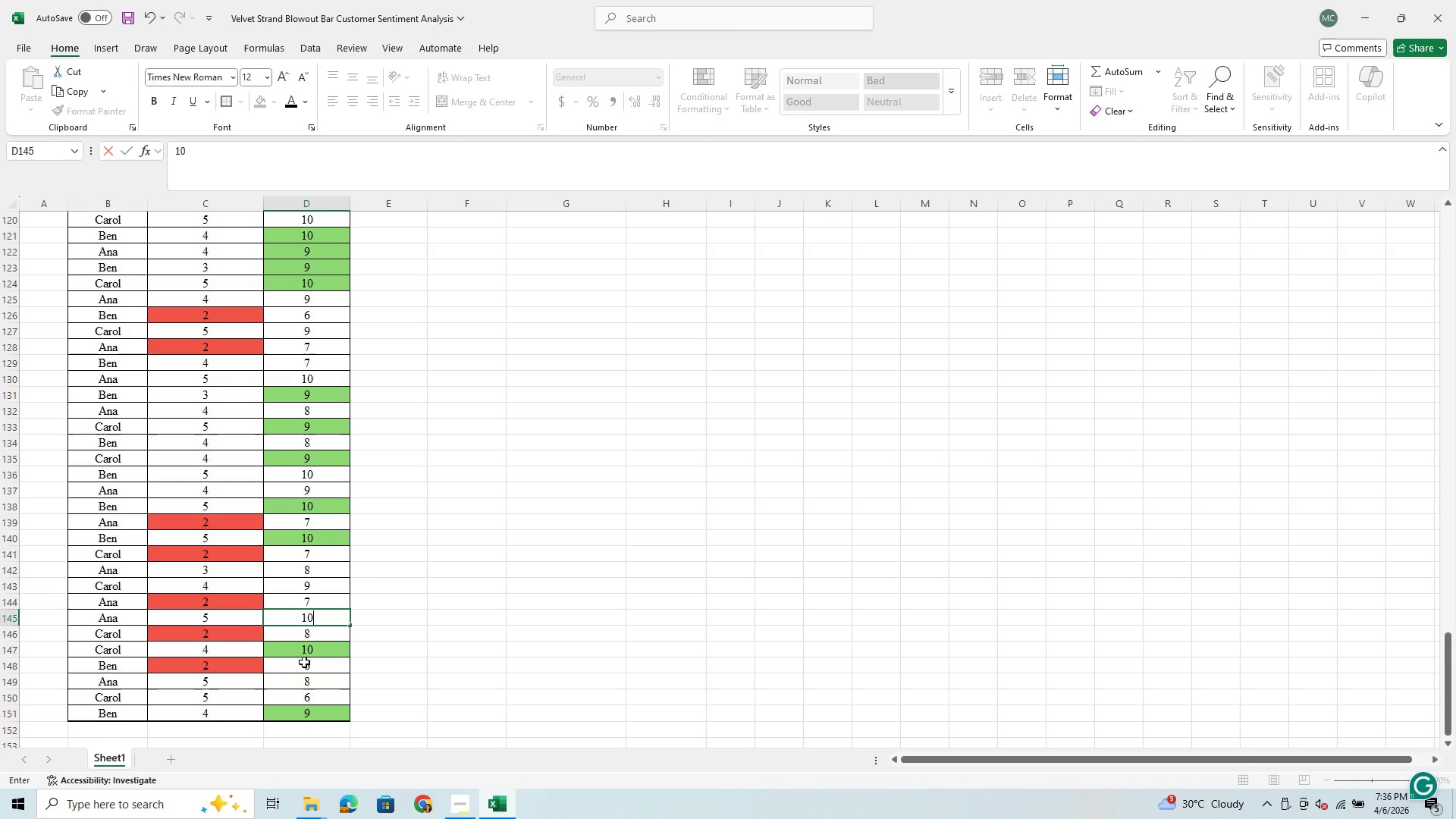 
left_click([306, 680])
 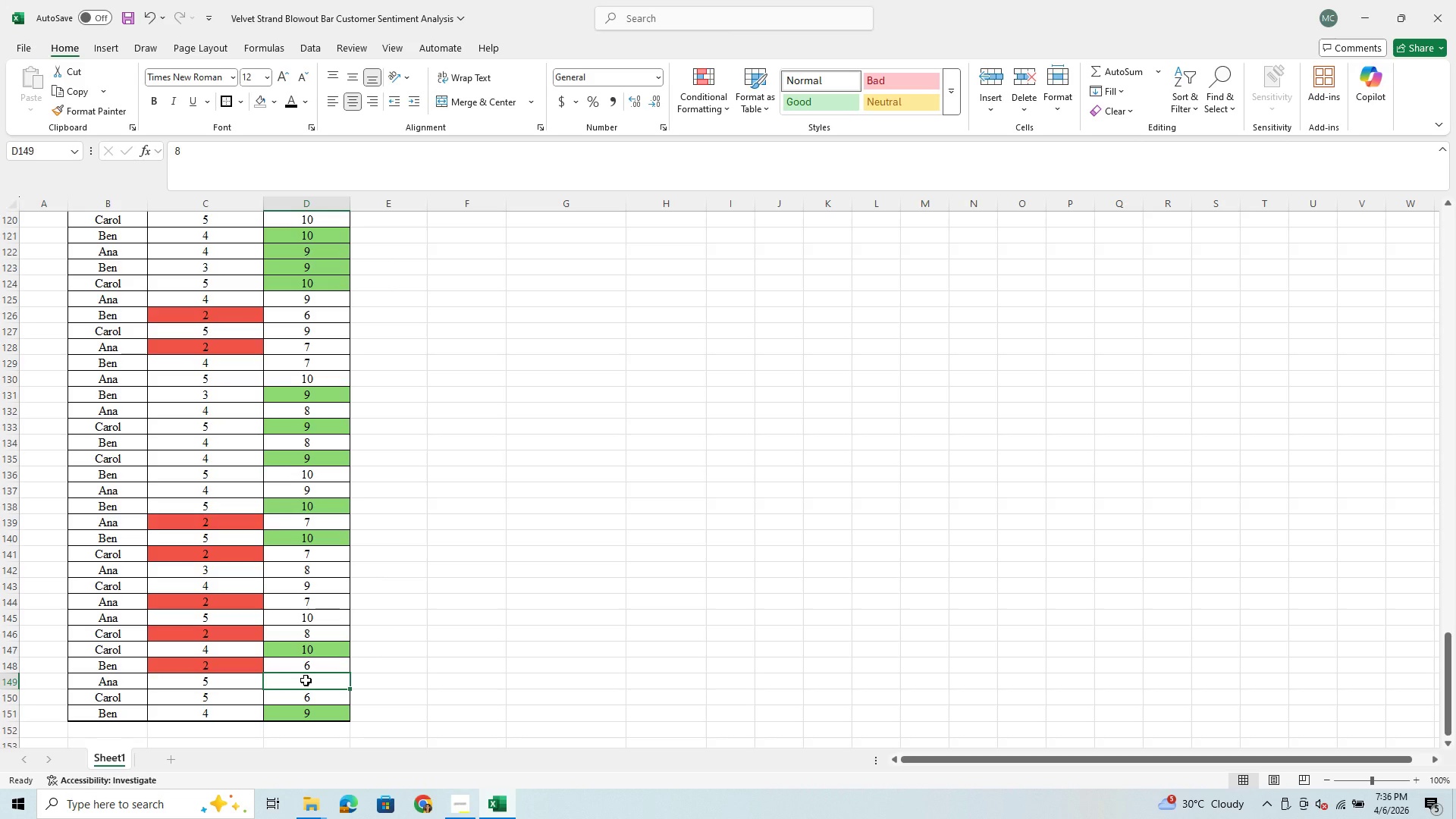 
key(9)
 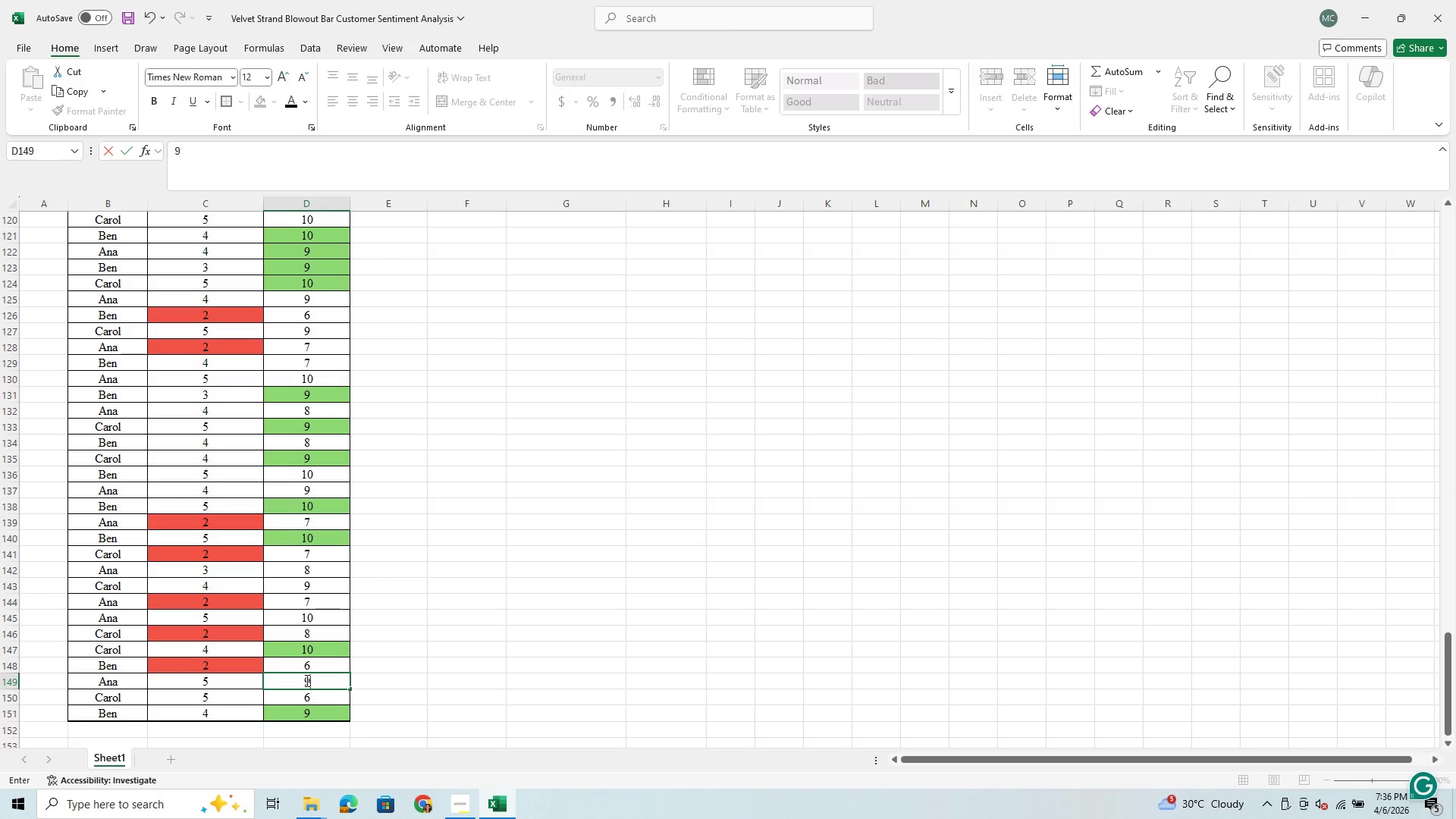 
scroll: coordinate [306, 680], scroll_direction: down, amount: 1.0
 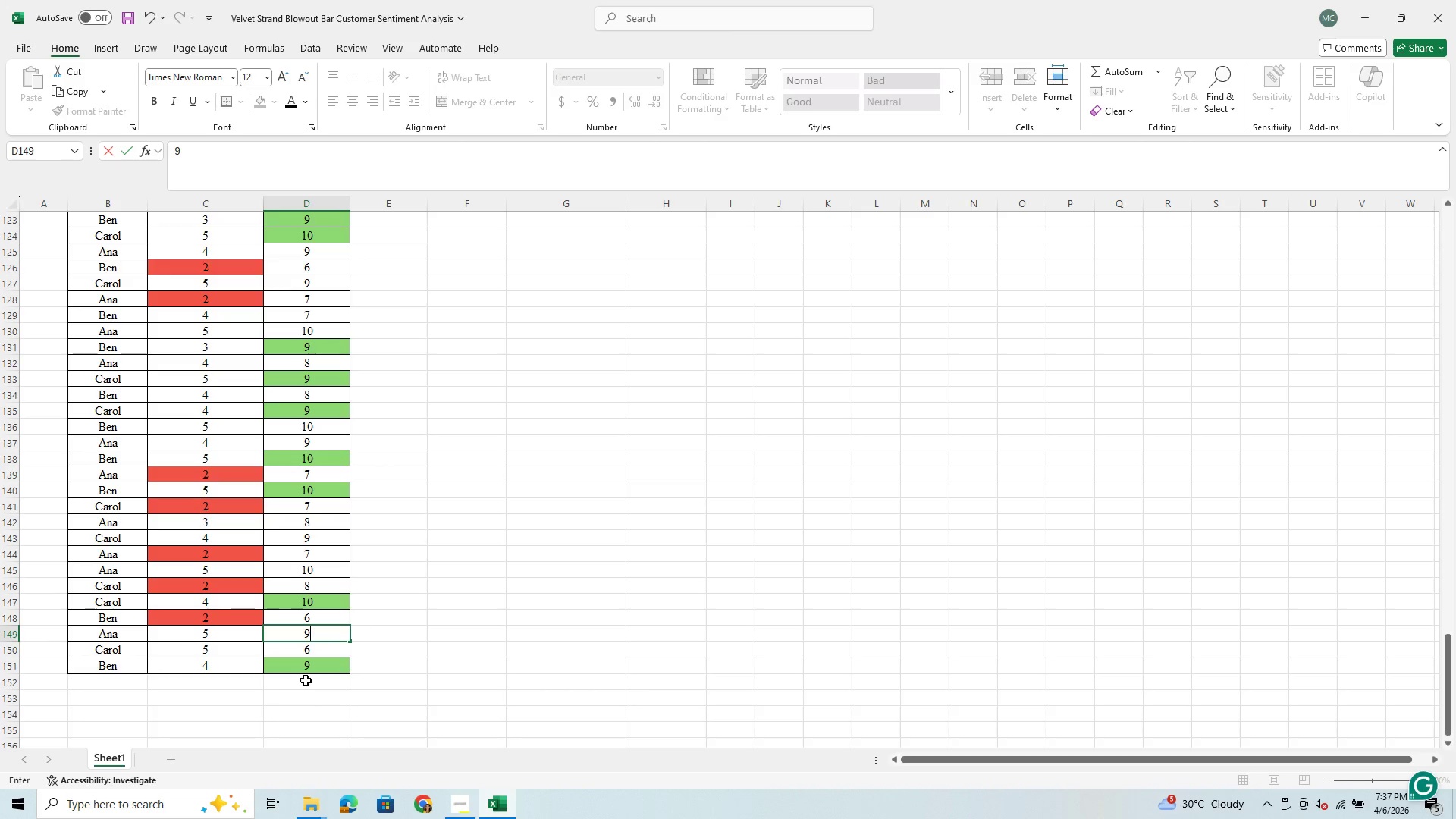 
scroll: coordinate [306, 680], scroll_direction: up, amount: 13.0
 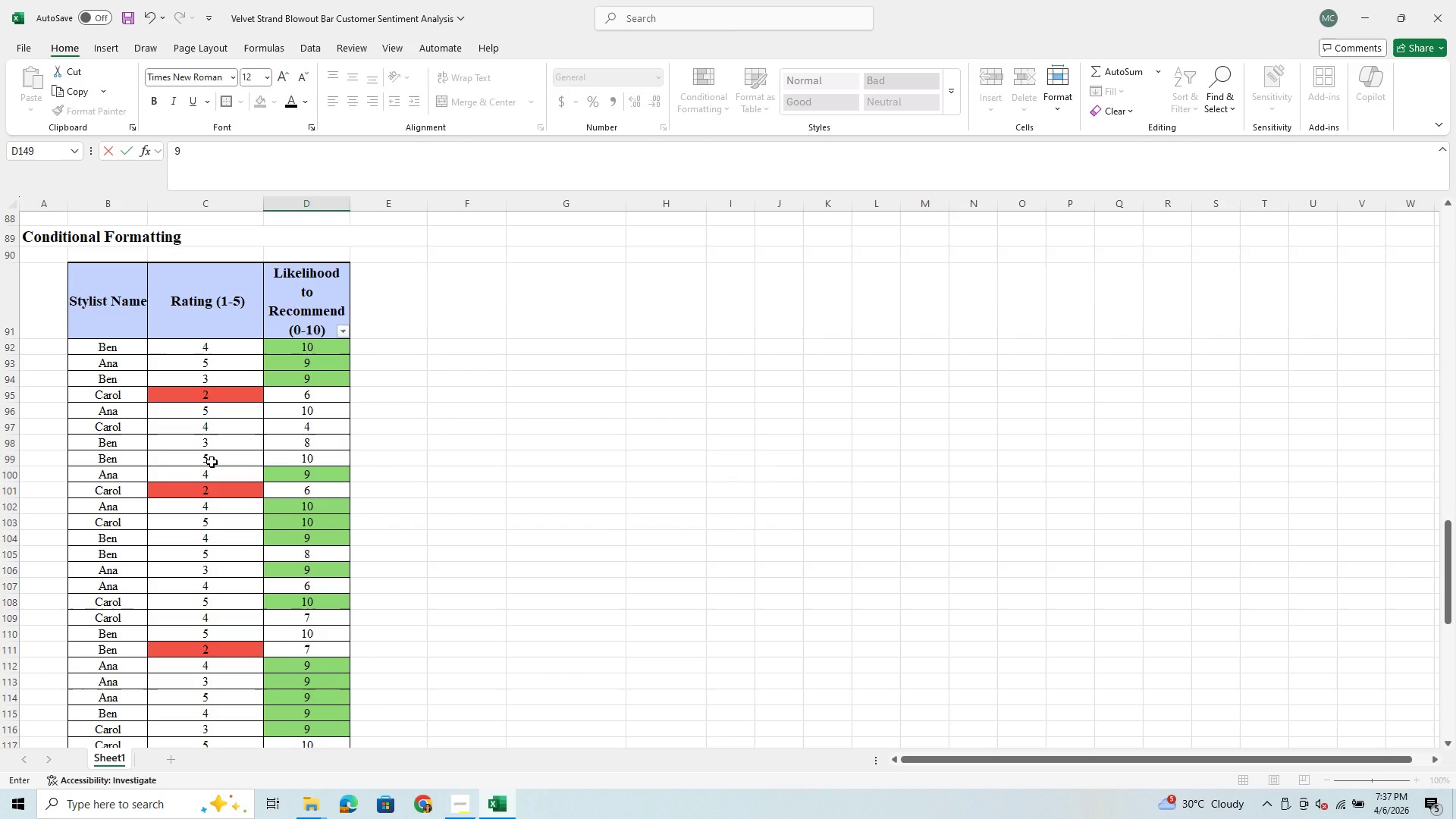 
left_click([212, 462])
 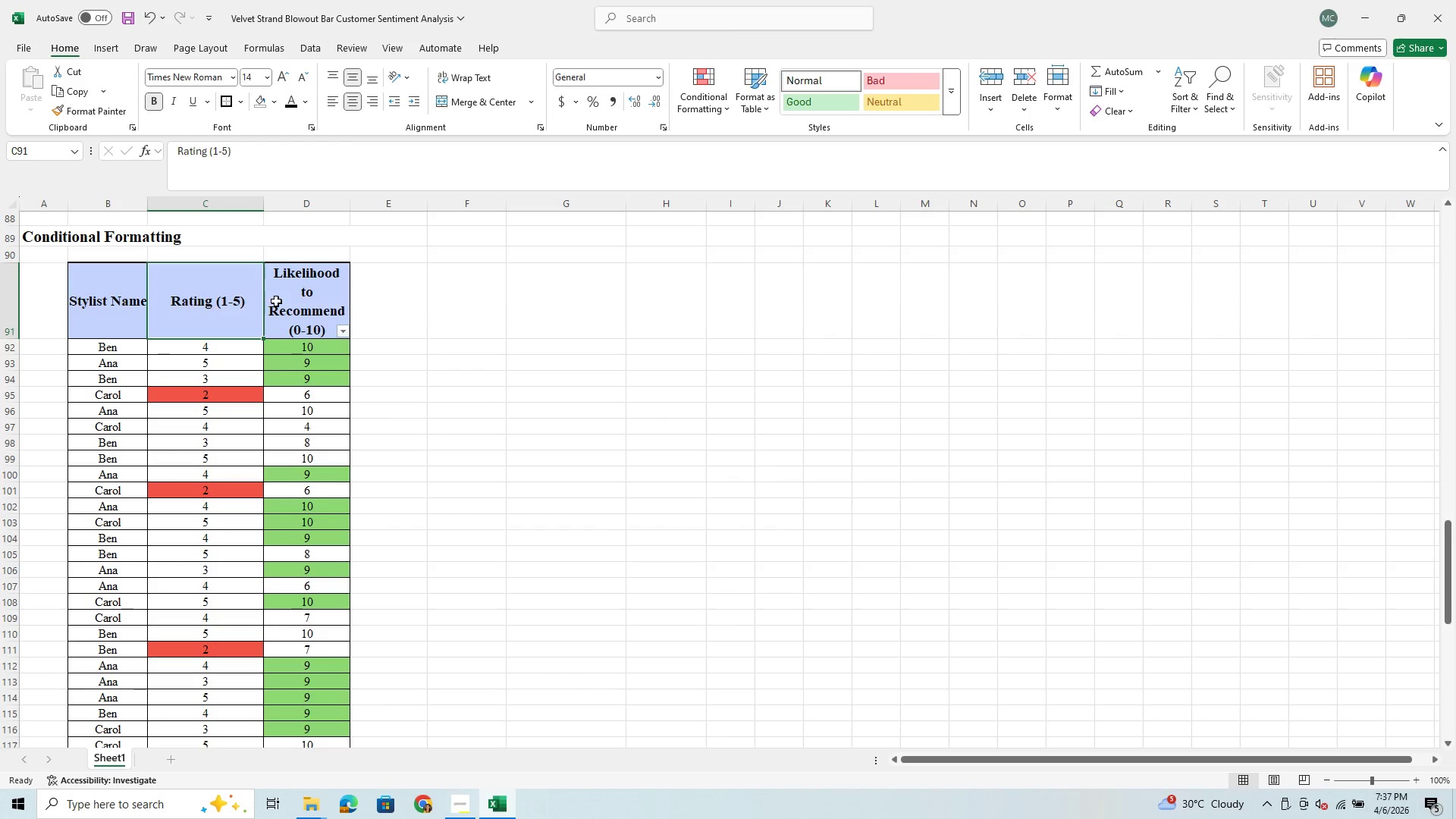 
left_click([375, 287])
 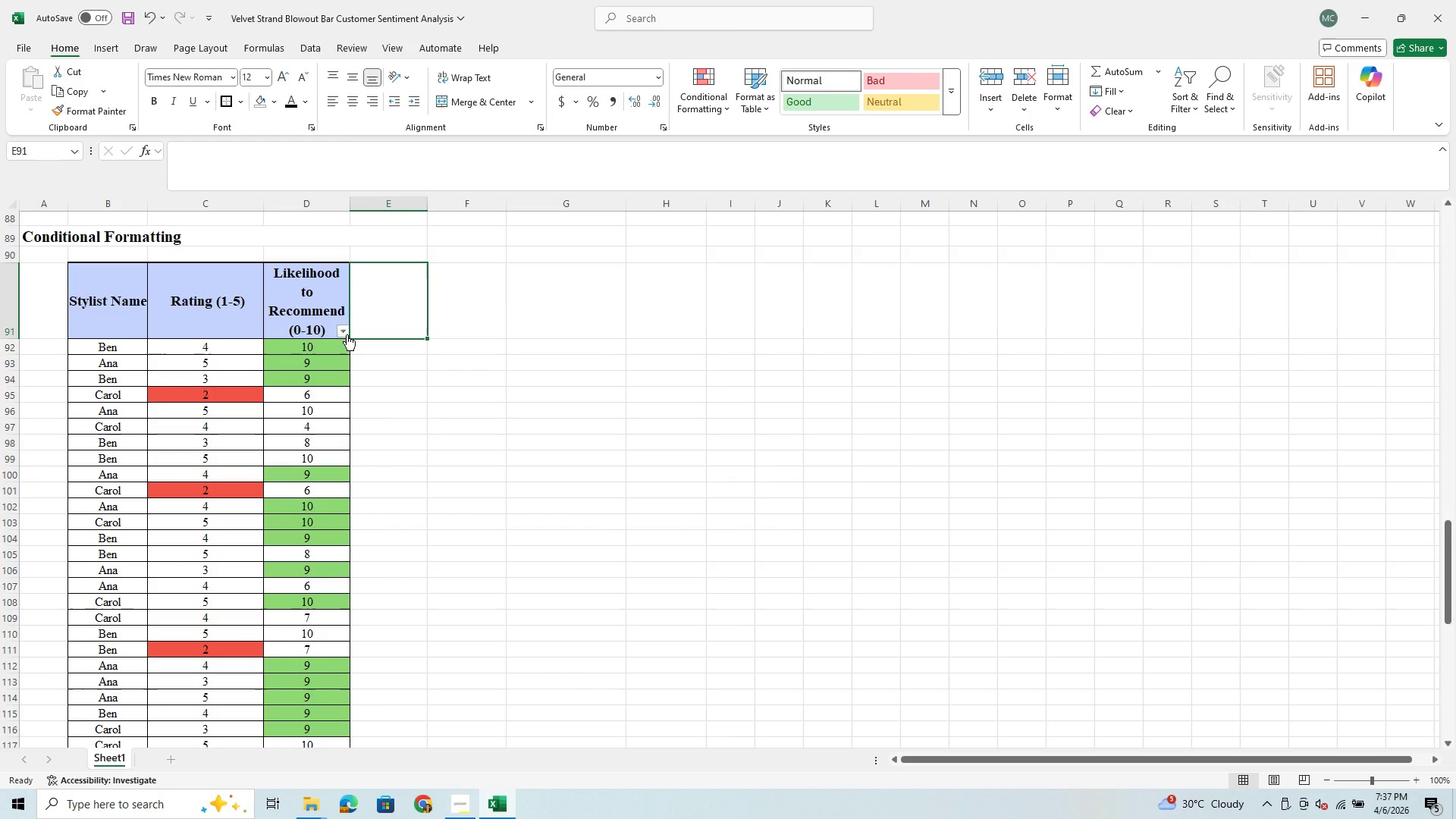 
left_click([347, 334])
 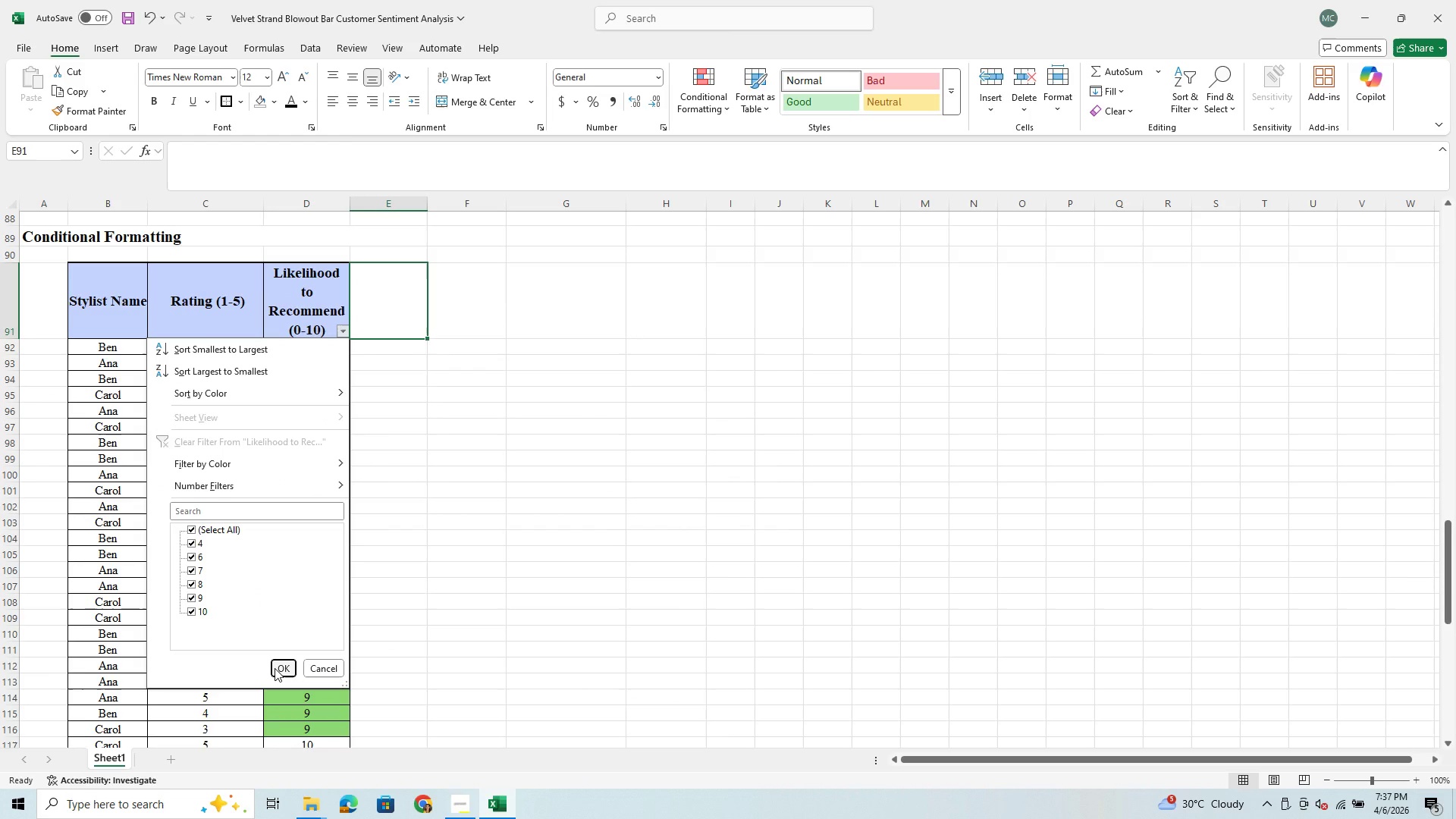 
left_click([275, 669])
 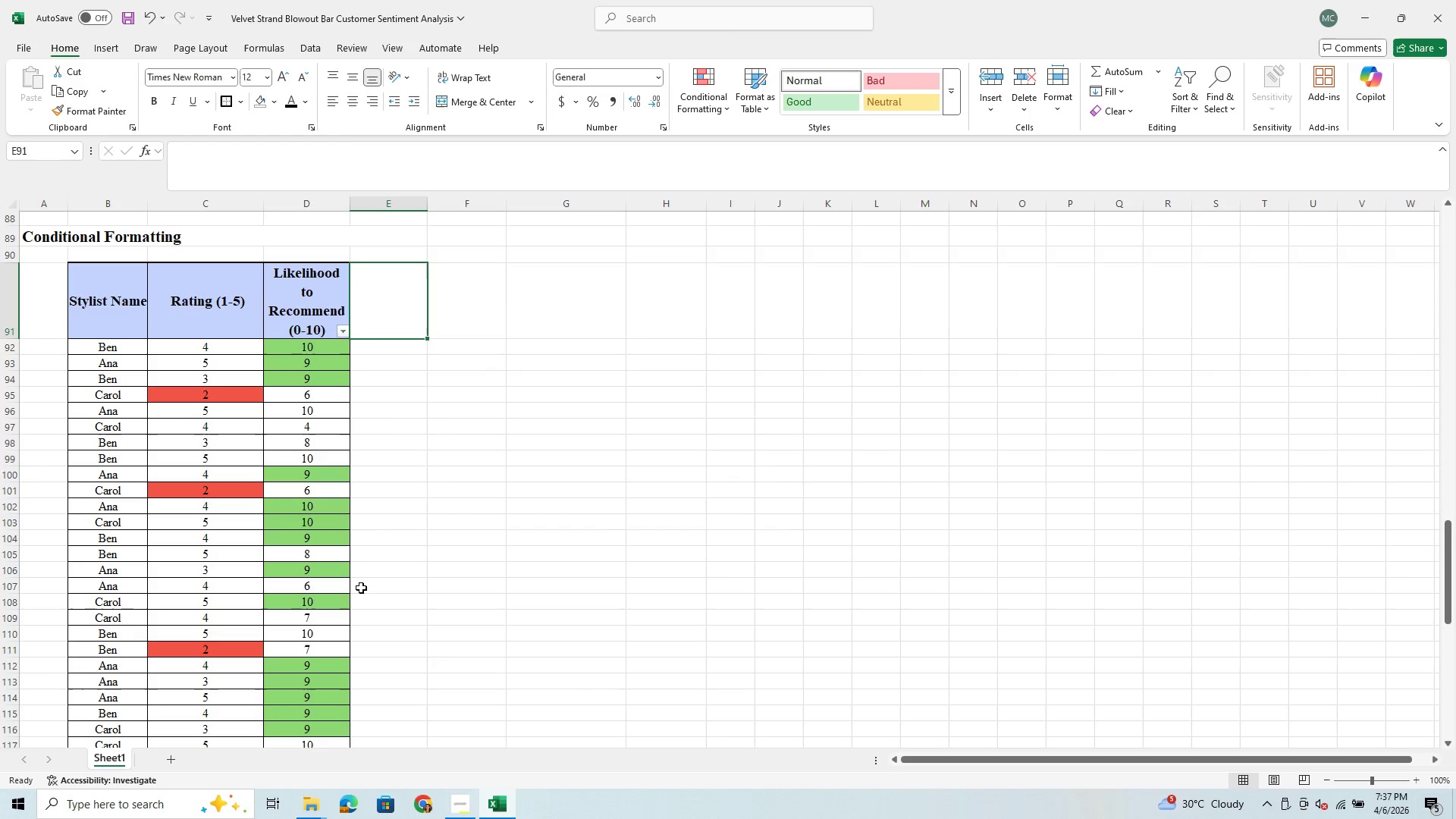 
left_click([457, 457])
 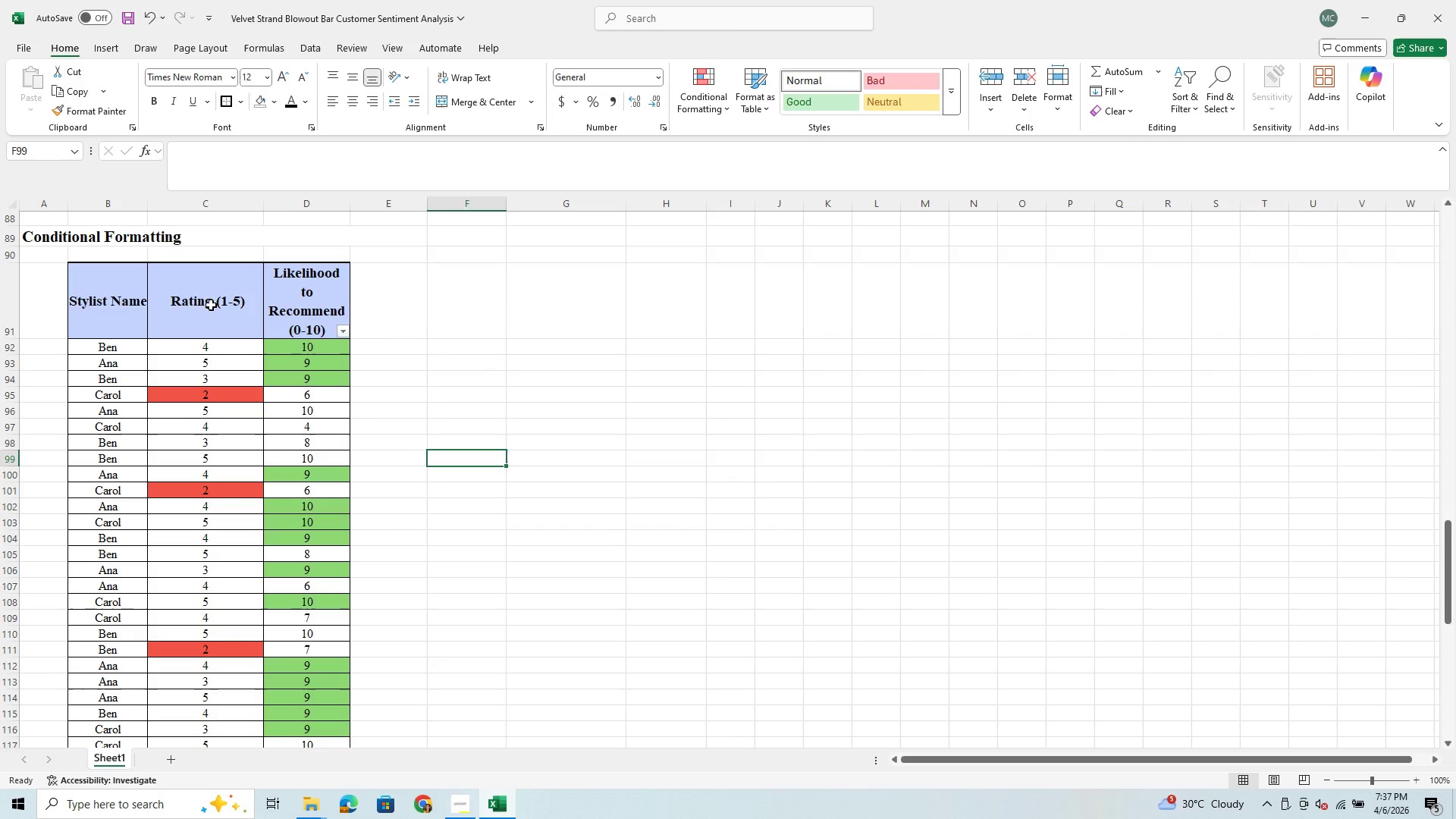 
left_click_drag(start_coordinate=[211, 305], to_coordinate=[303, 673])
 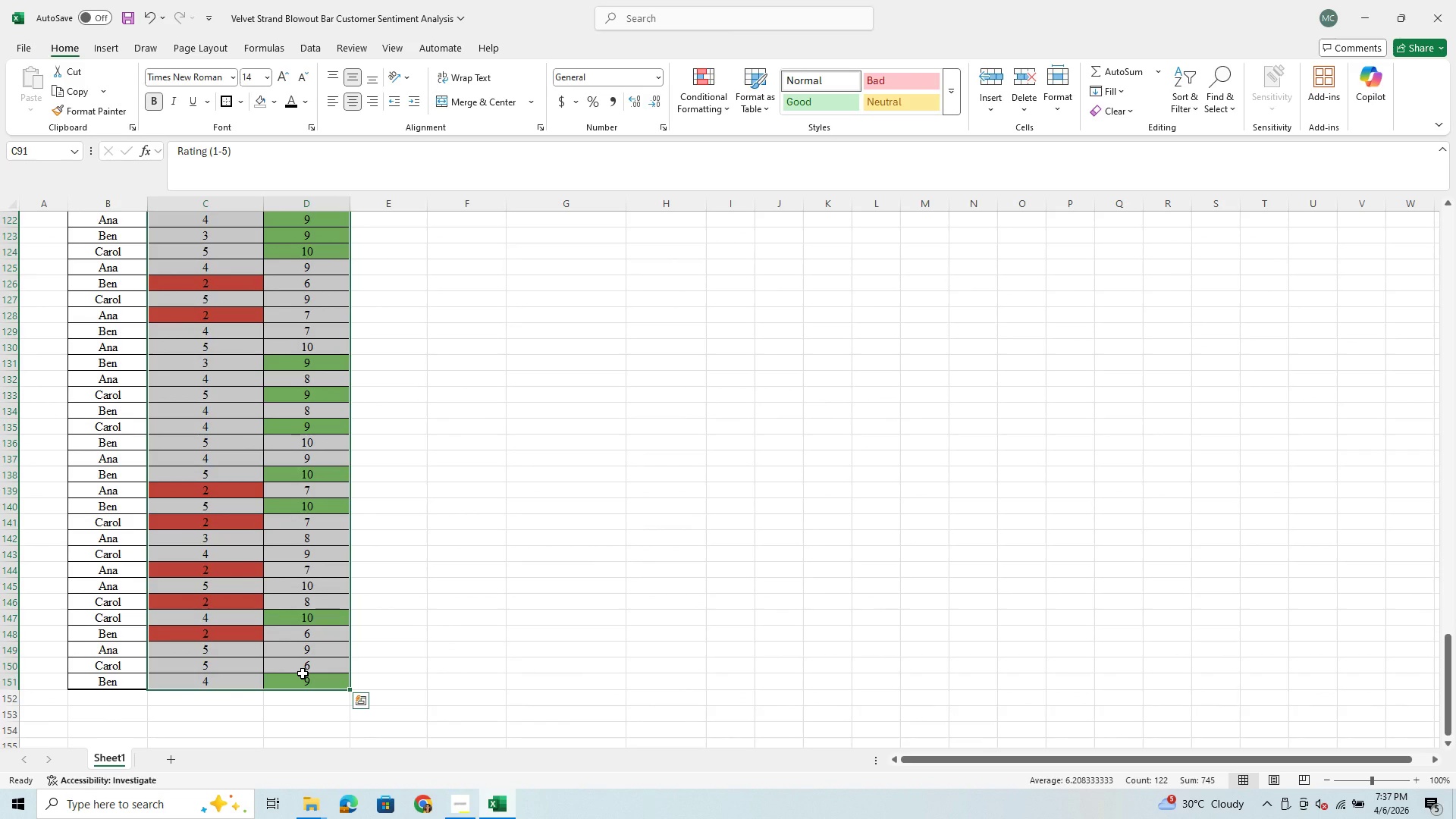 
key(Control+C)
 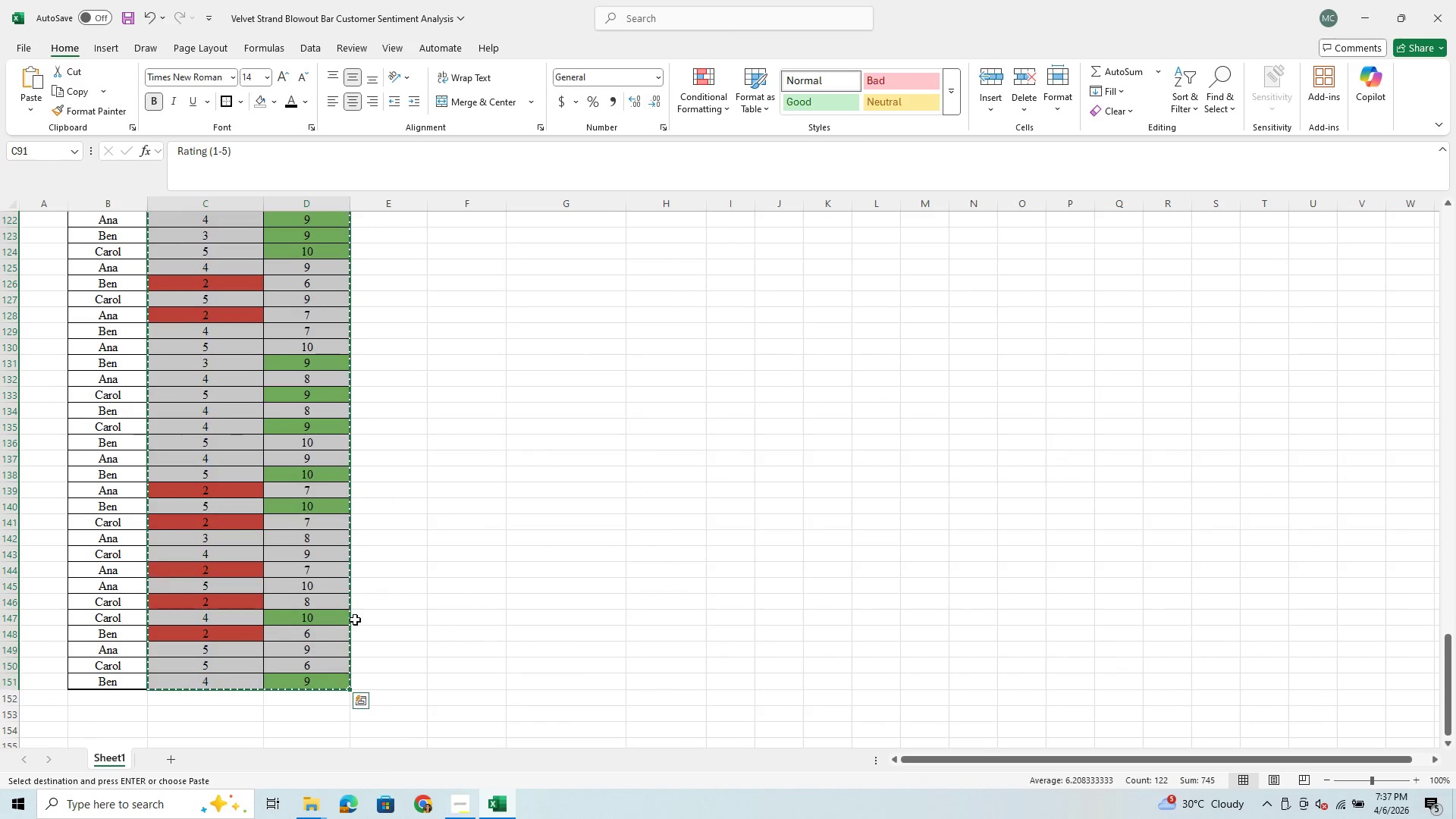 
scroll: coordinate [315, 599], scroll_direction: up, amount: 45.0
 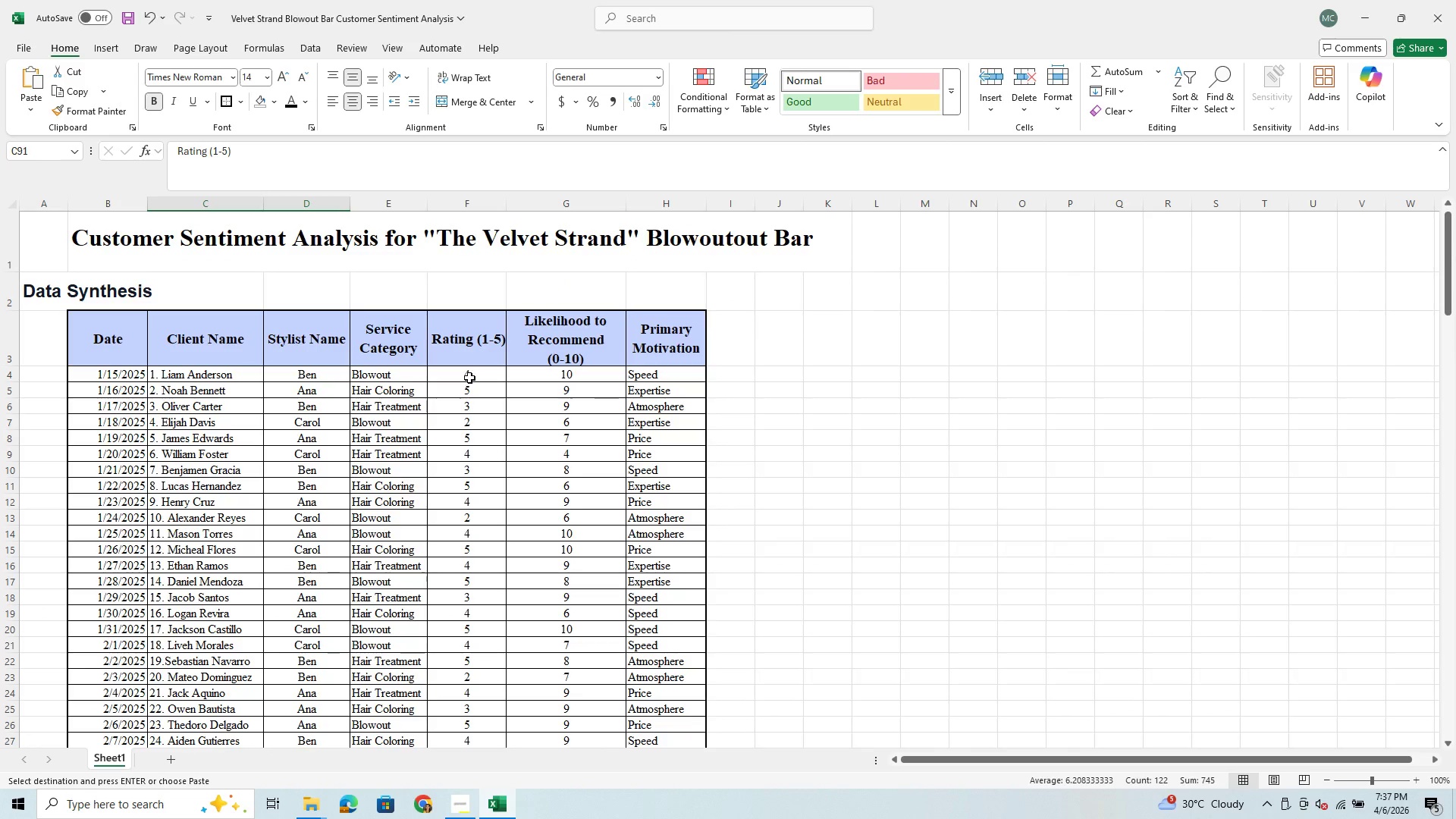 
left_click_drag(start_coordinate=[473, 372], to_coordinate=[579, 710])
 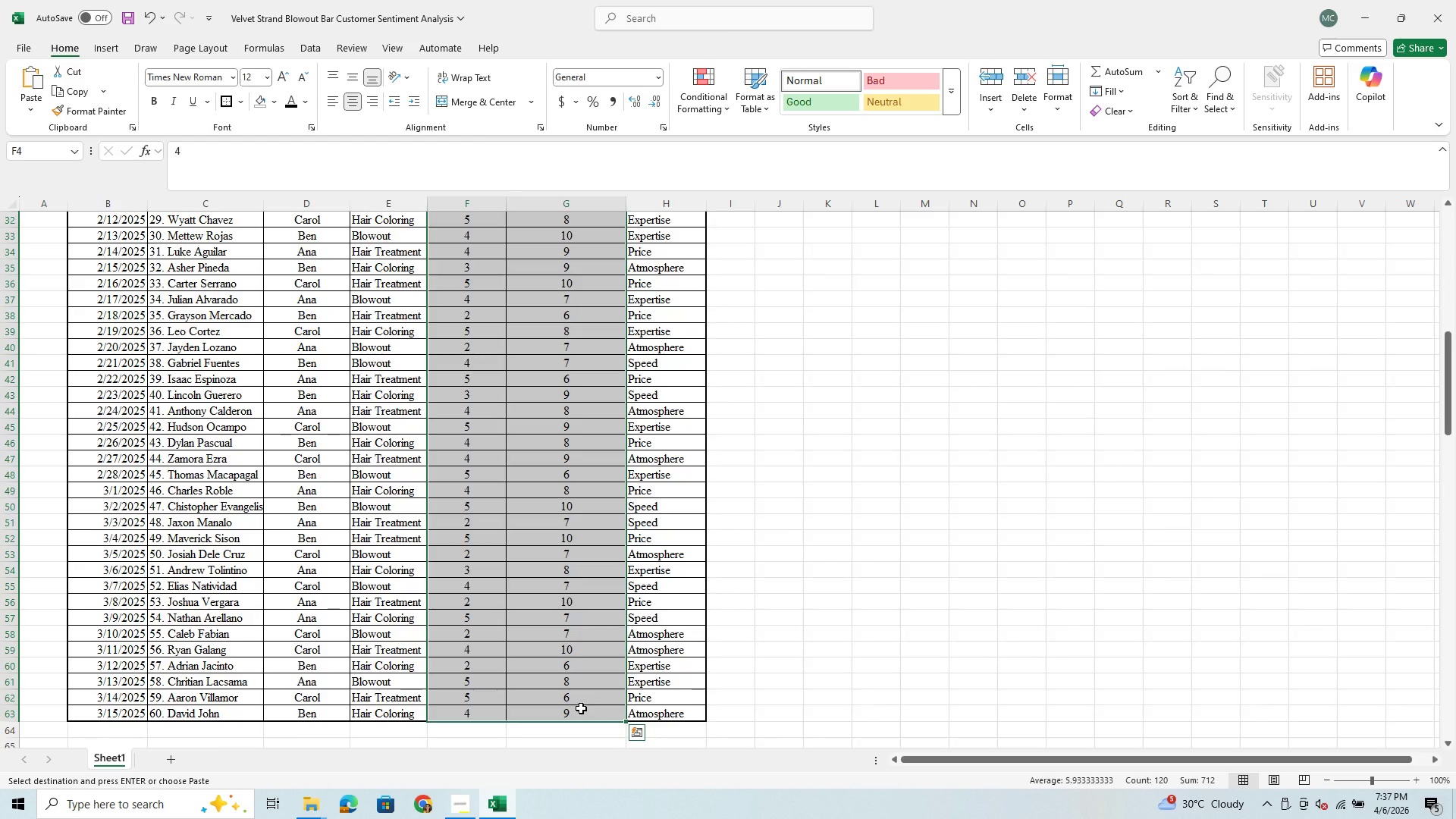 
hold_key(key=ControlLeft, duration=0.67)
 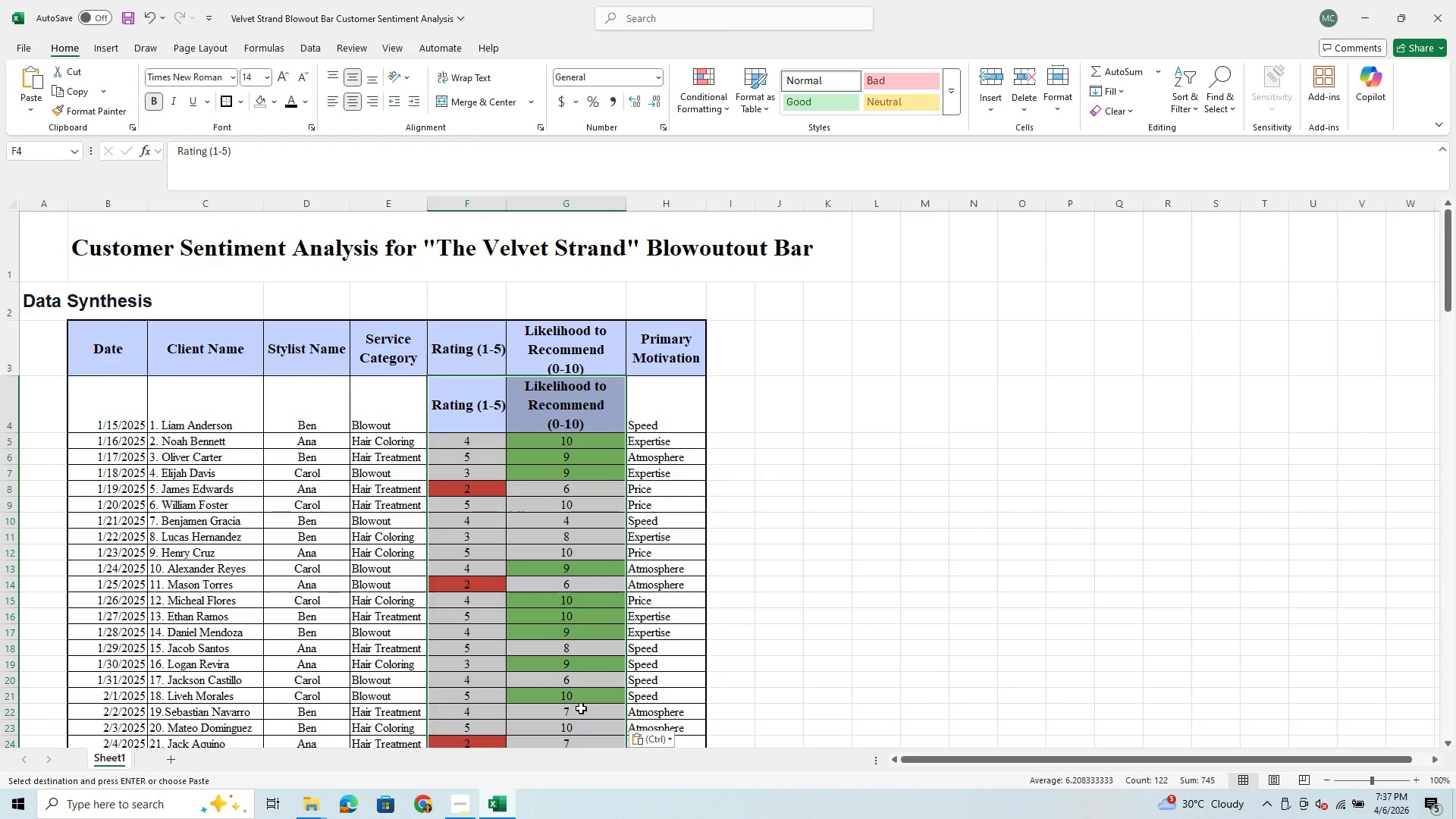 
hold_key(key=V, duration=0.31)
 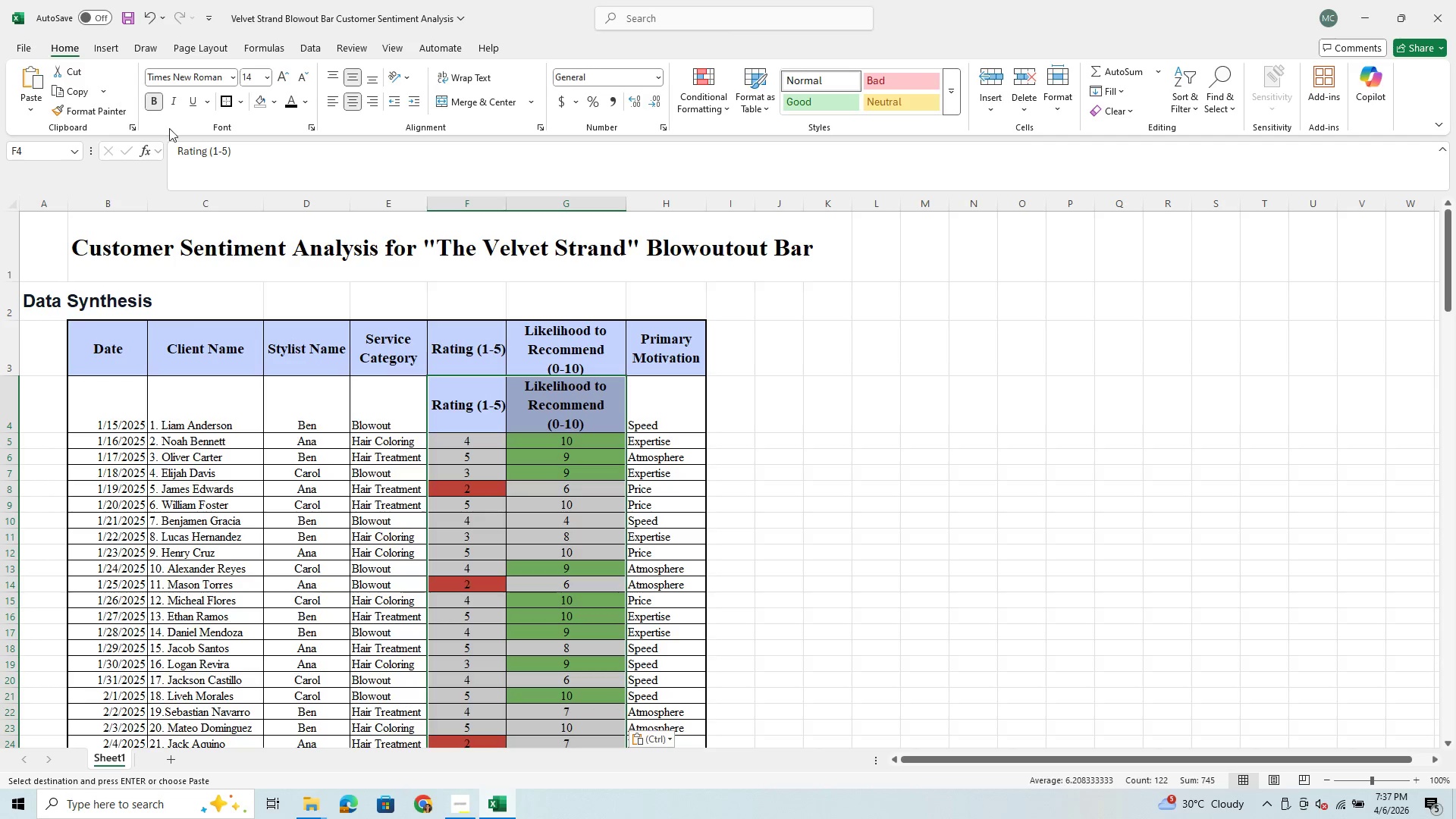 
left_click([143, 8])
 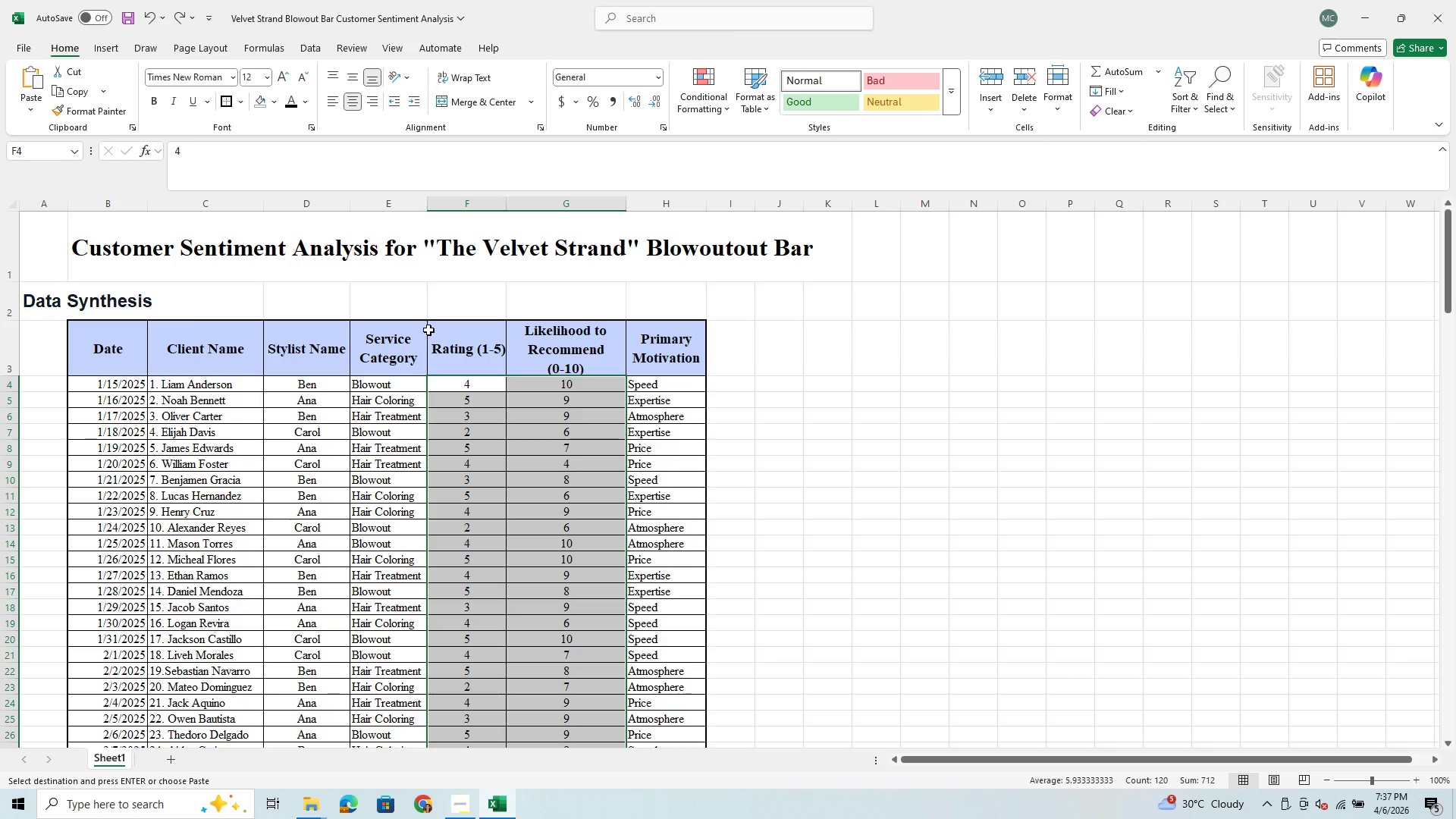 
left_click([447, 331])
 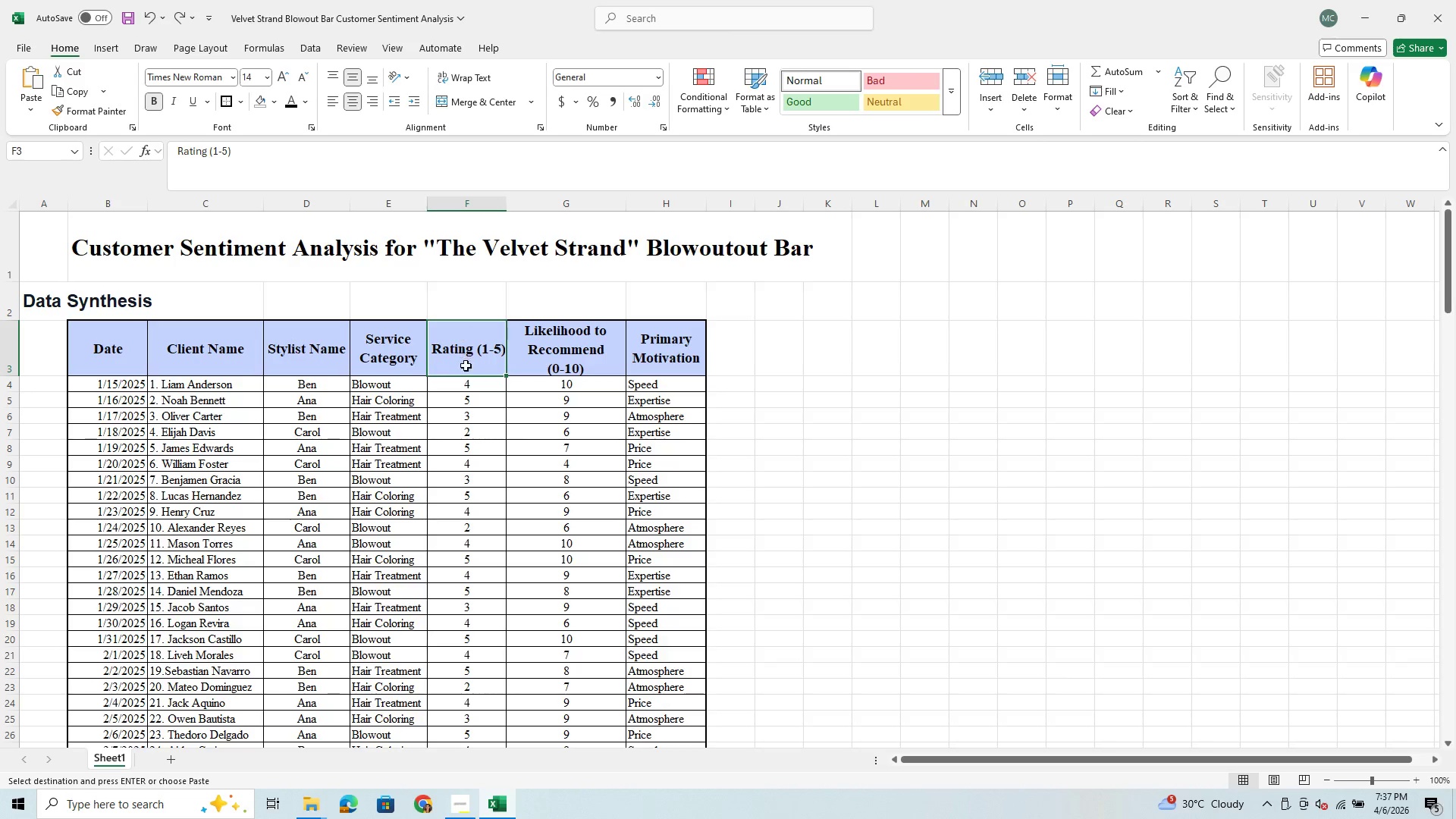 
left_click([466, 366])
 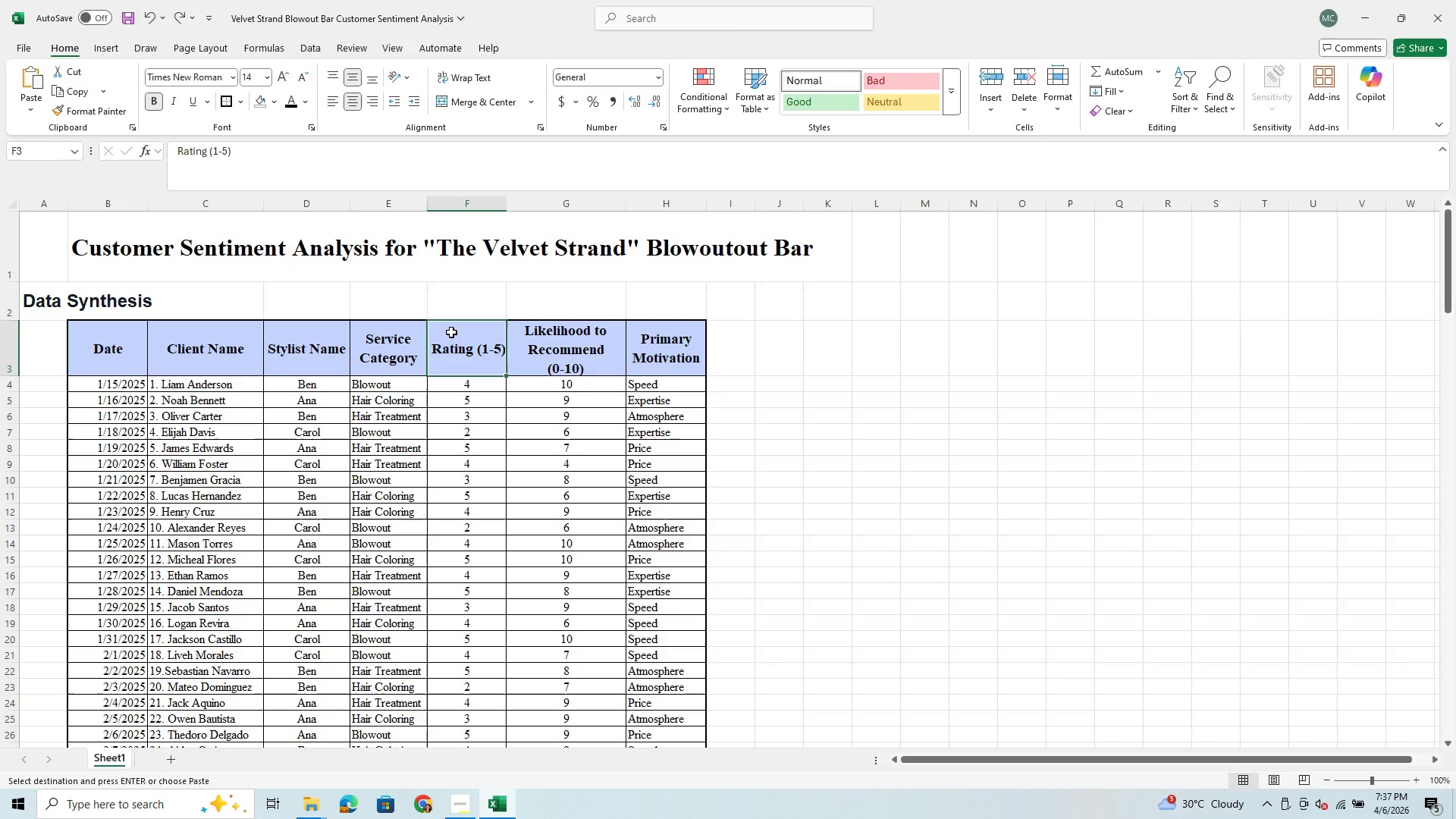 
left_click_drag(start_coordinate=[452, 331], to_coordinate=[556, 649])
 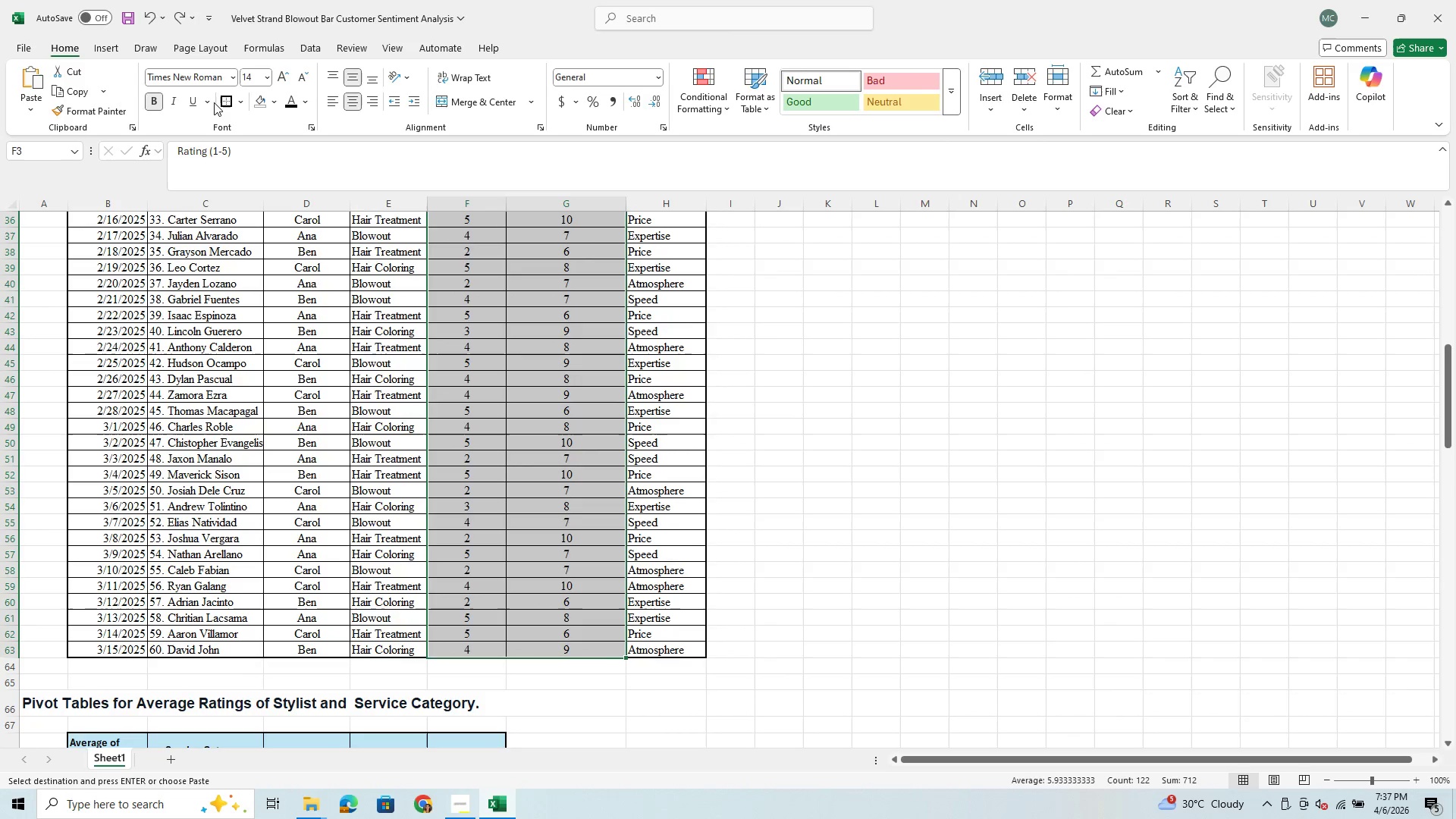 
key(Control+V)
 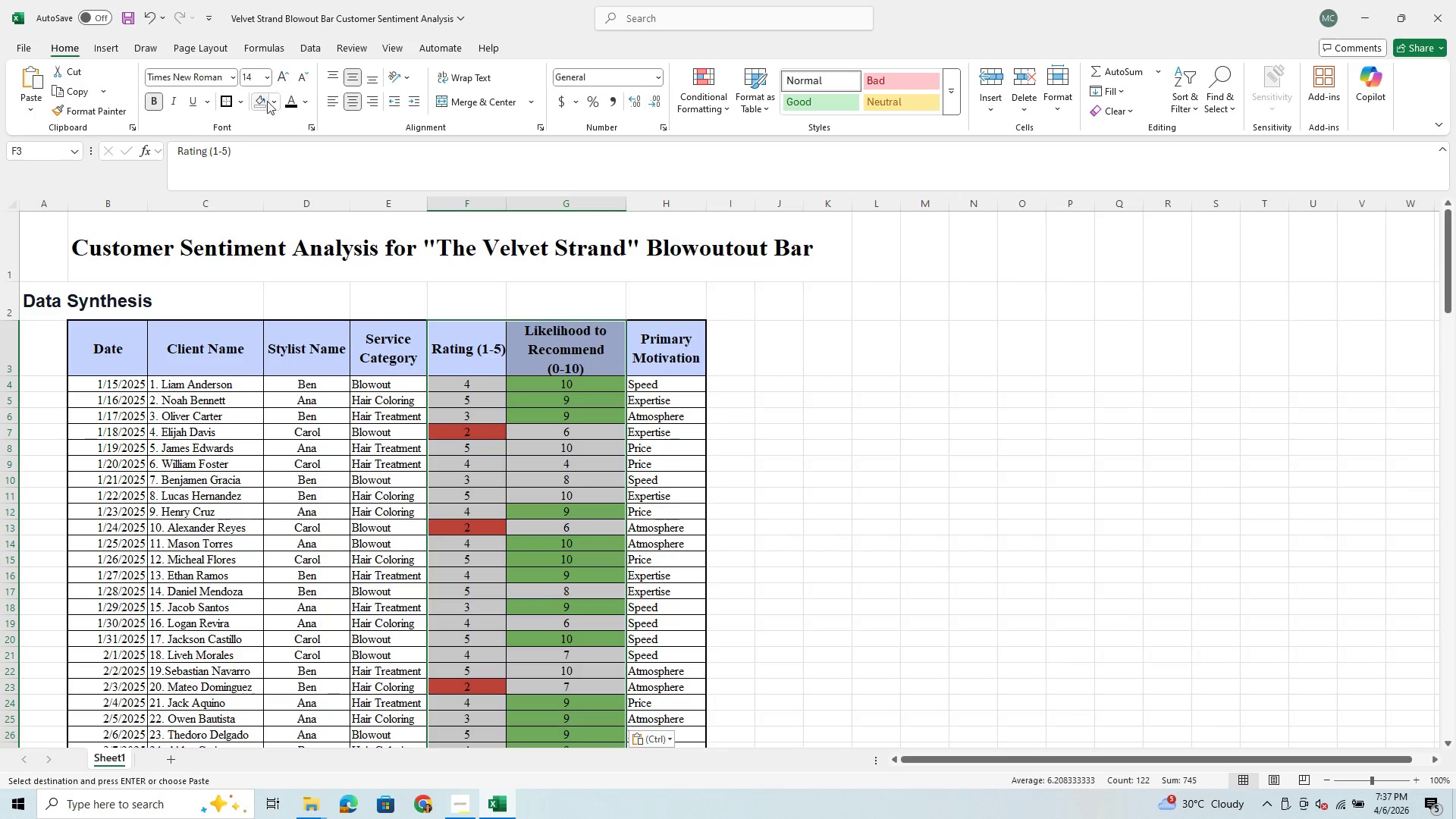 
left_click([259, 106])
 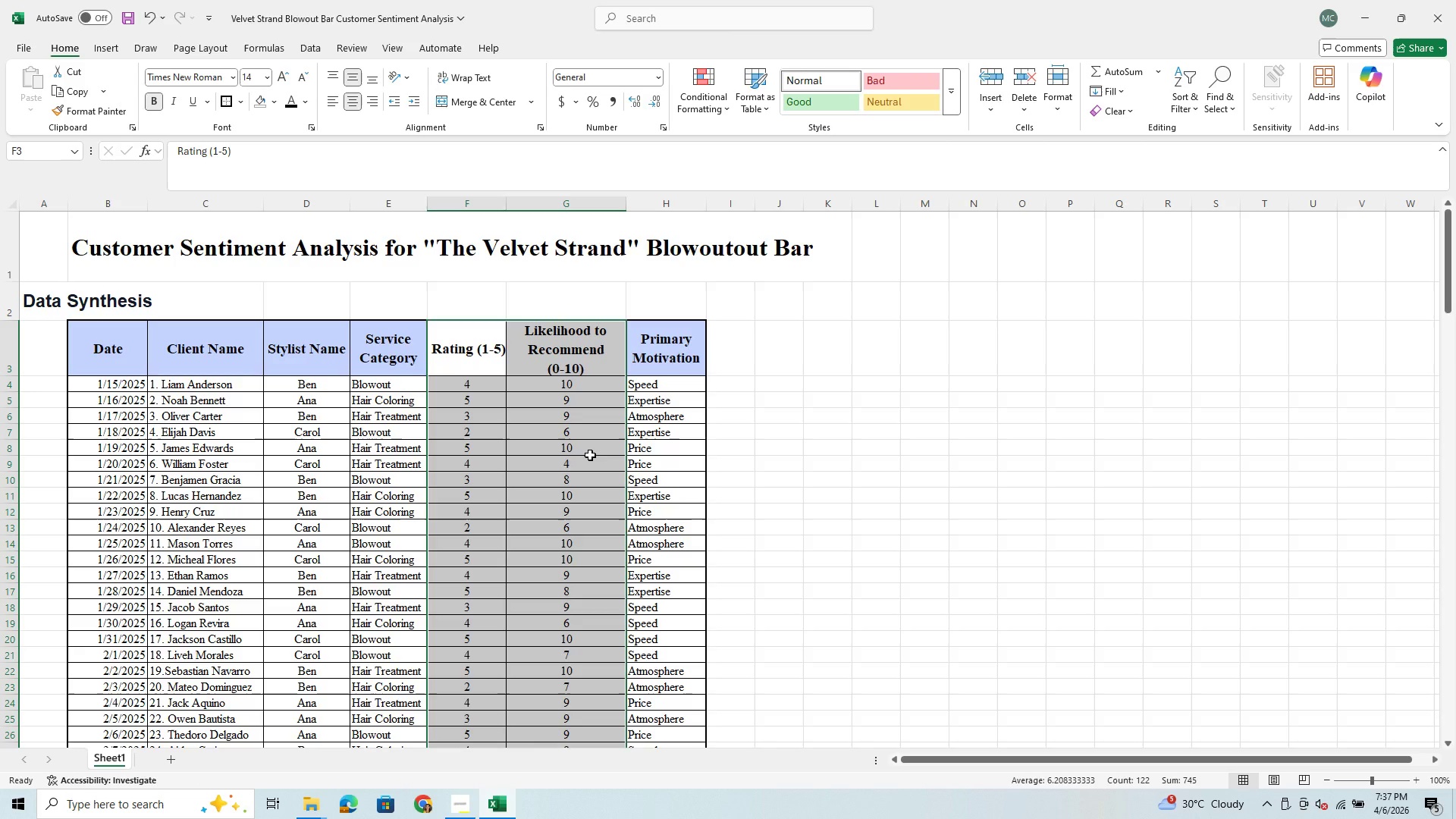 
scroll: coordinate [590, 455], scroll_direction: down, amount: 2.0
 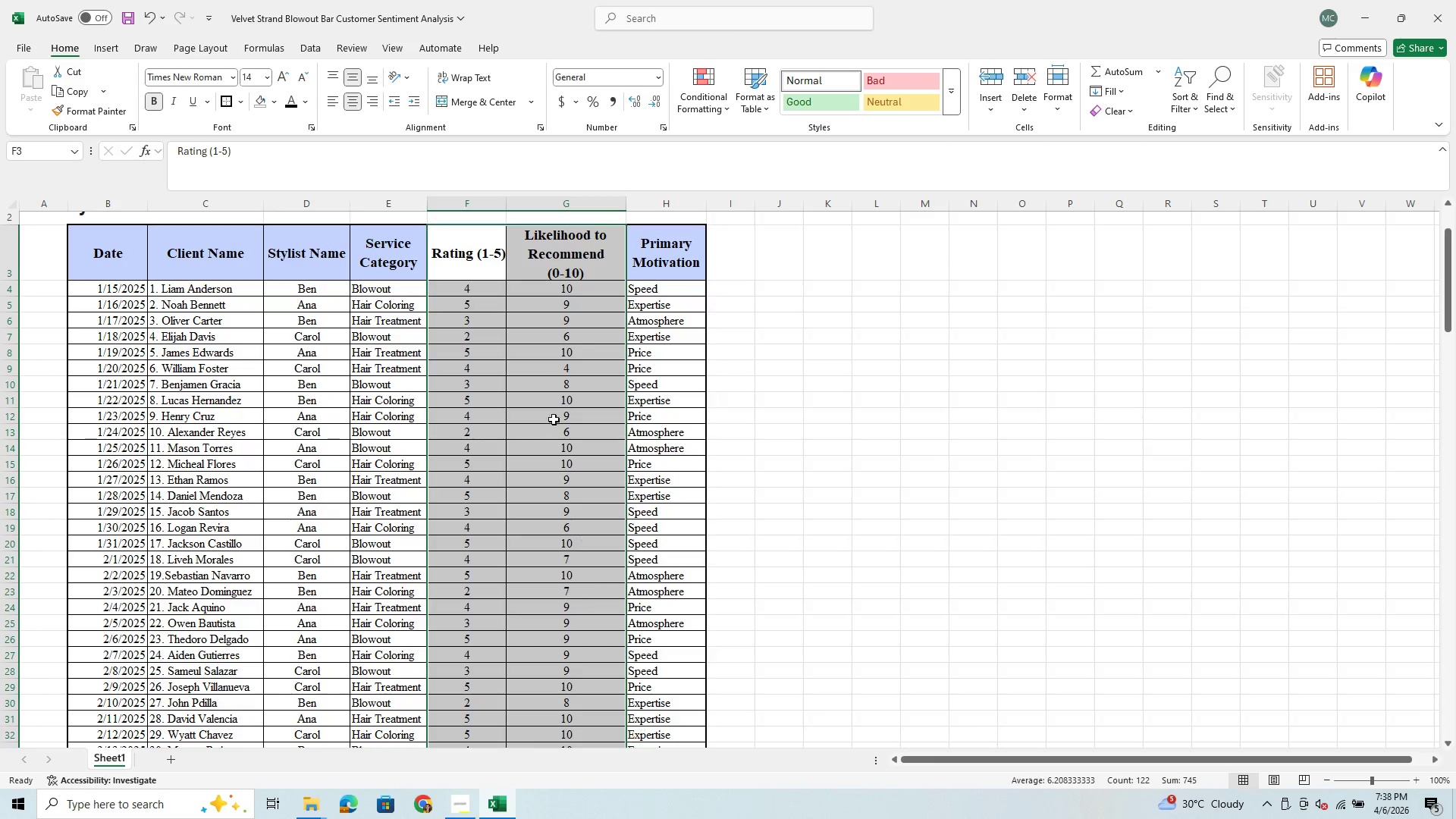 
left_click([504, 389])
 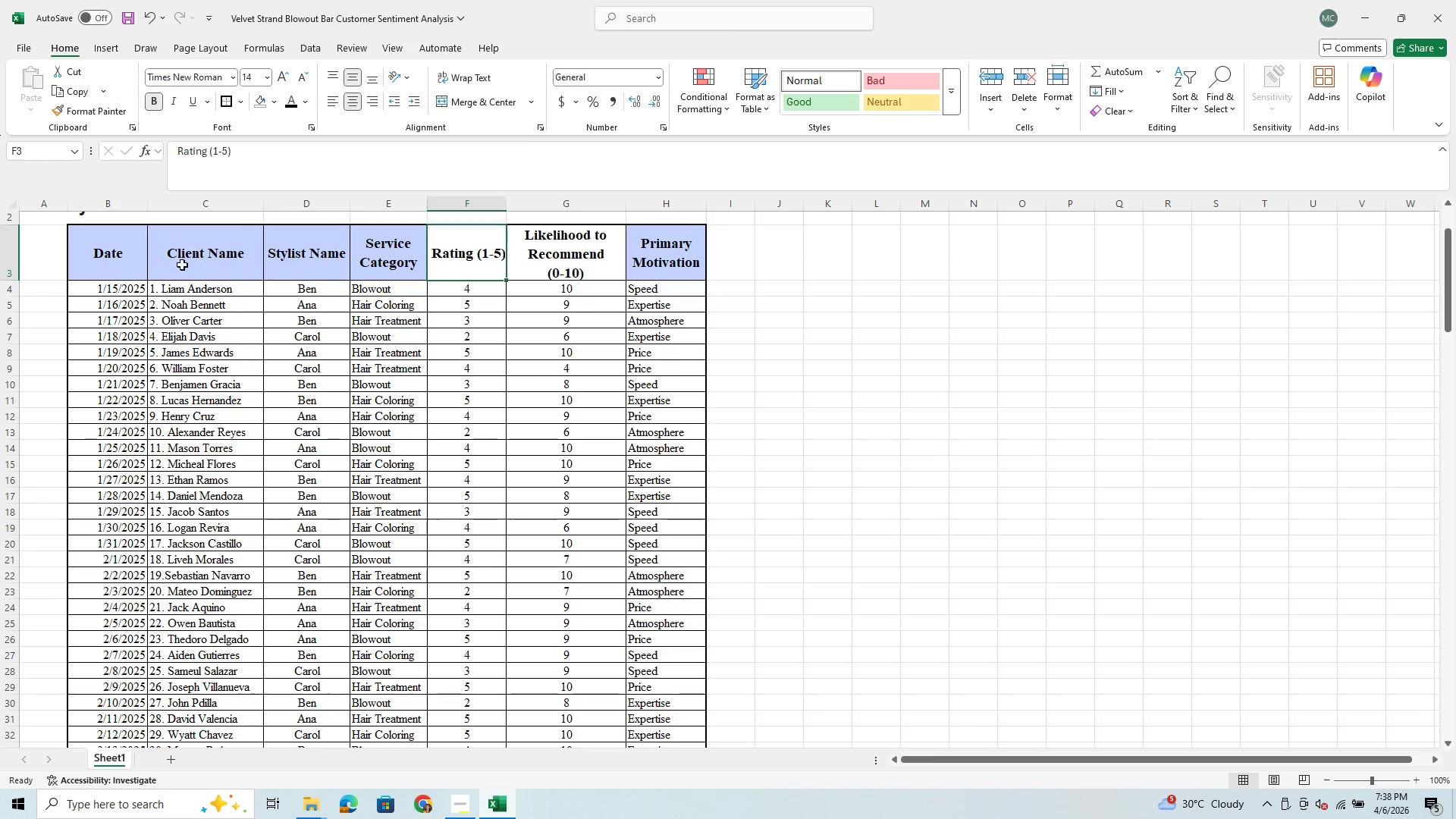 
left_click_drag(start_coordinate=[87, 246], to_coordinate=[645, 240])
 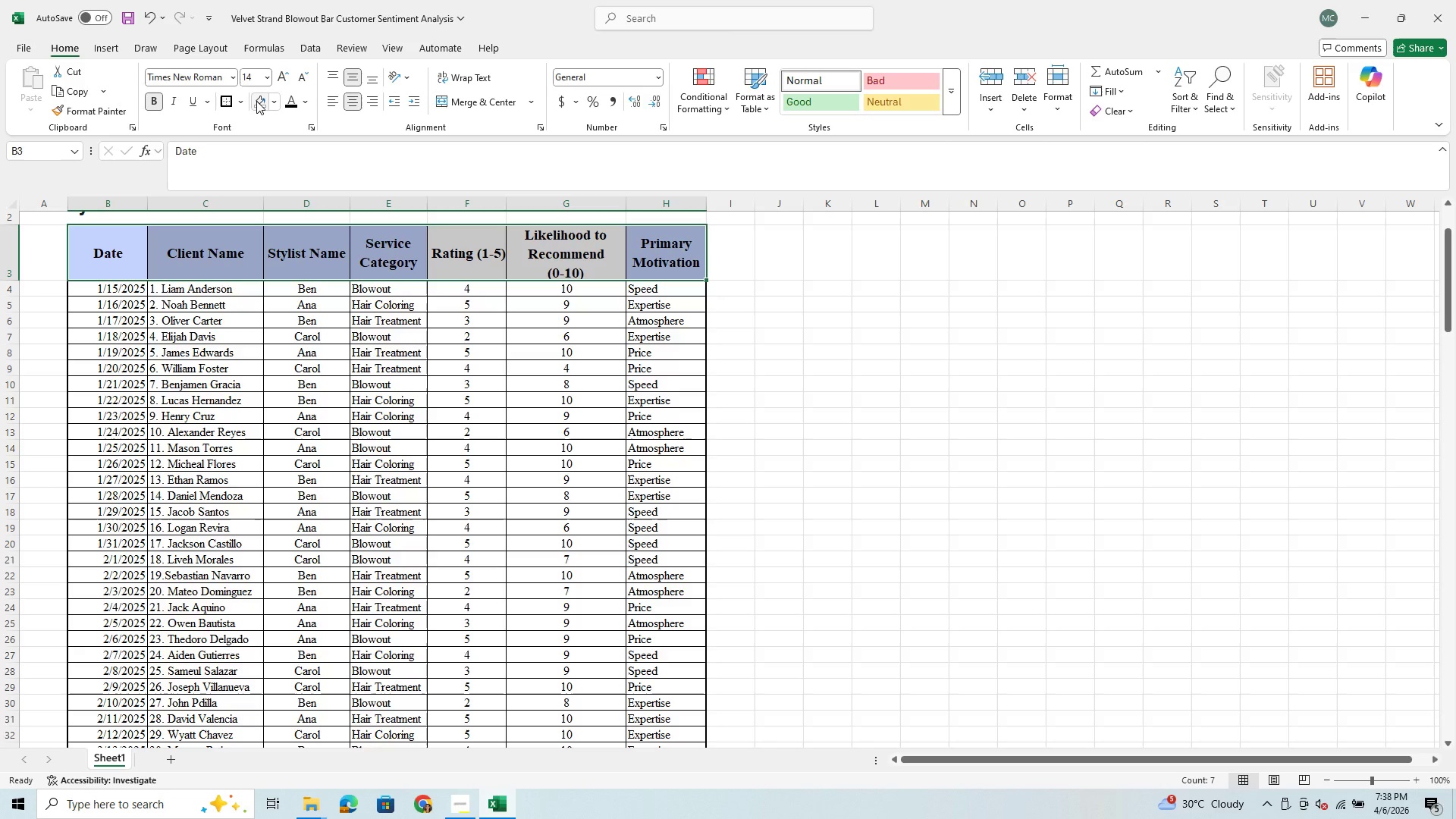 
left_click([272, 103])
 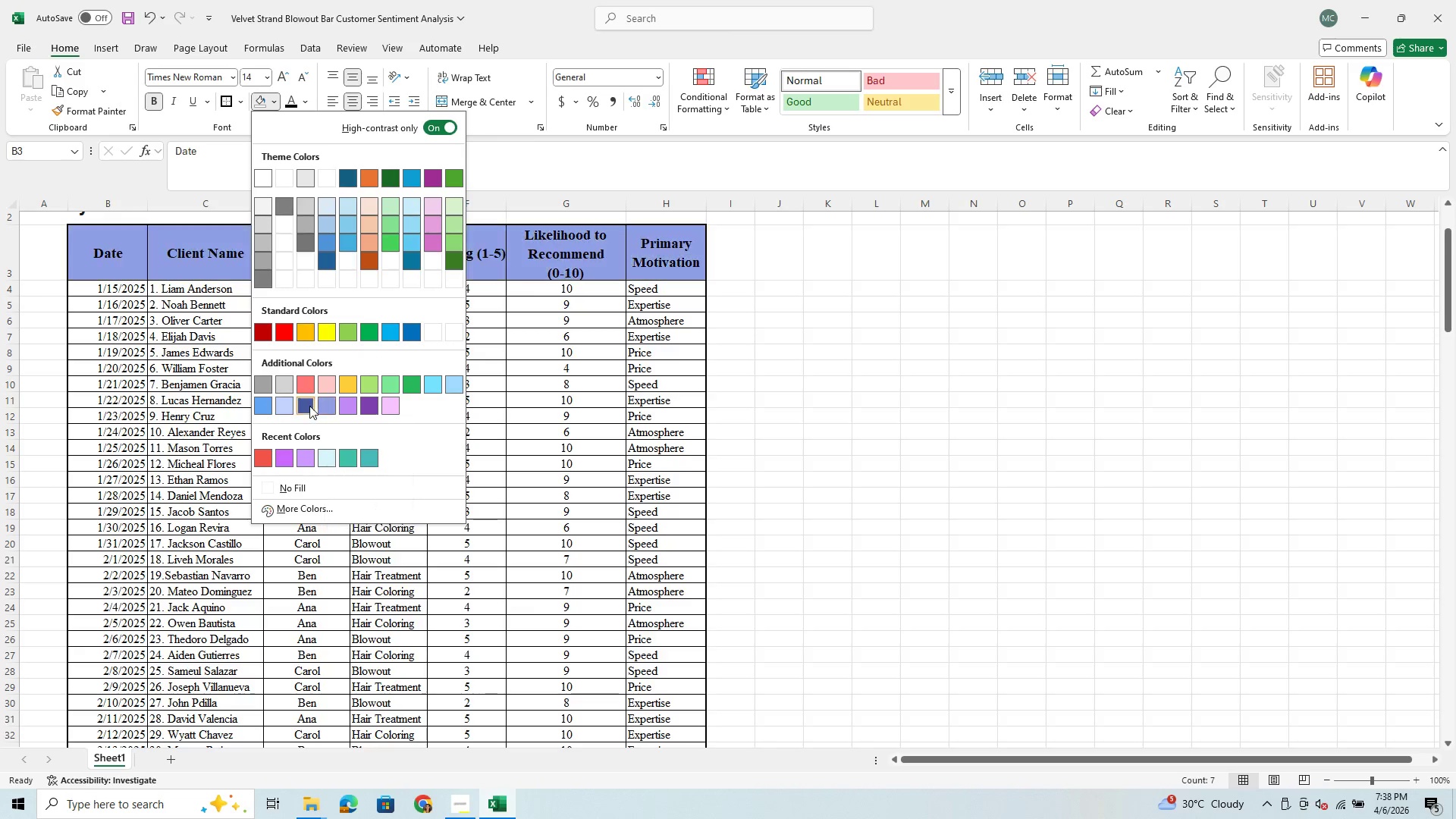 
wait(5.17)
 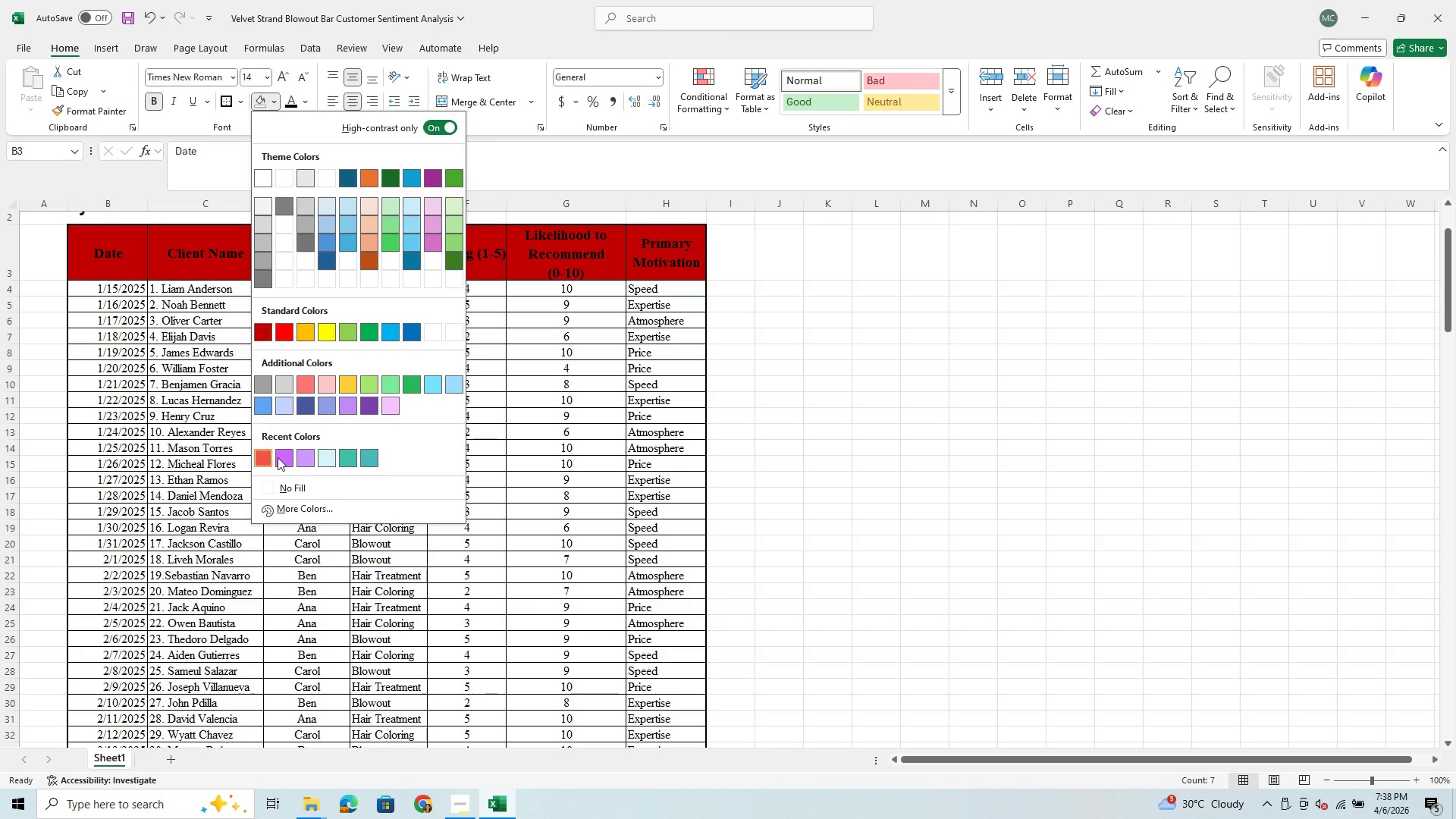 
left_click([290, 406])
 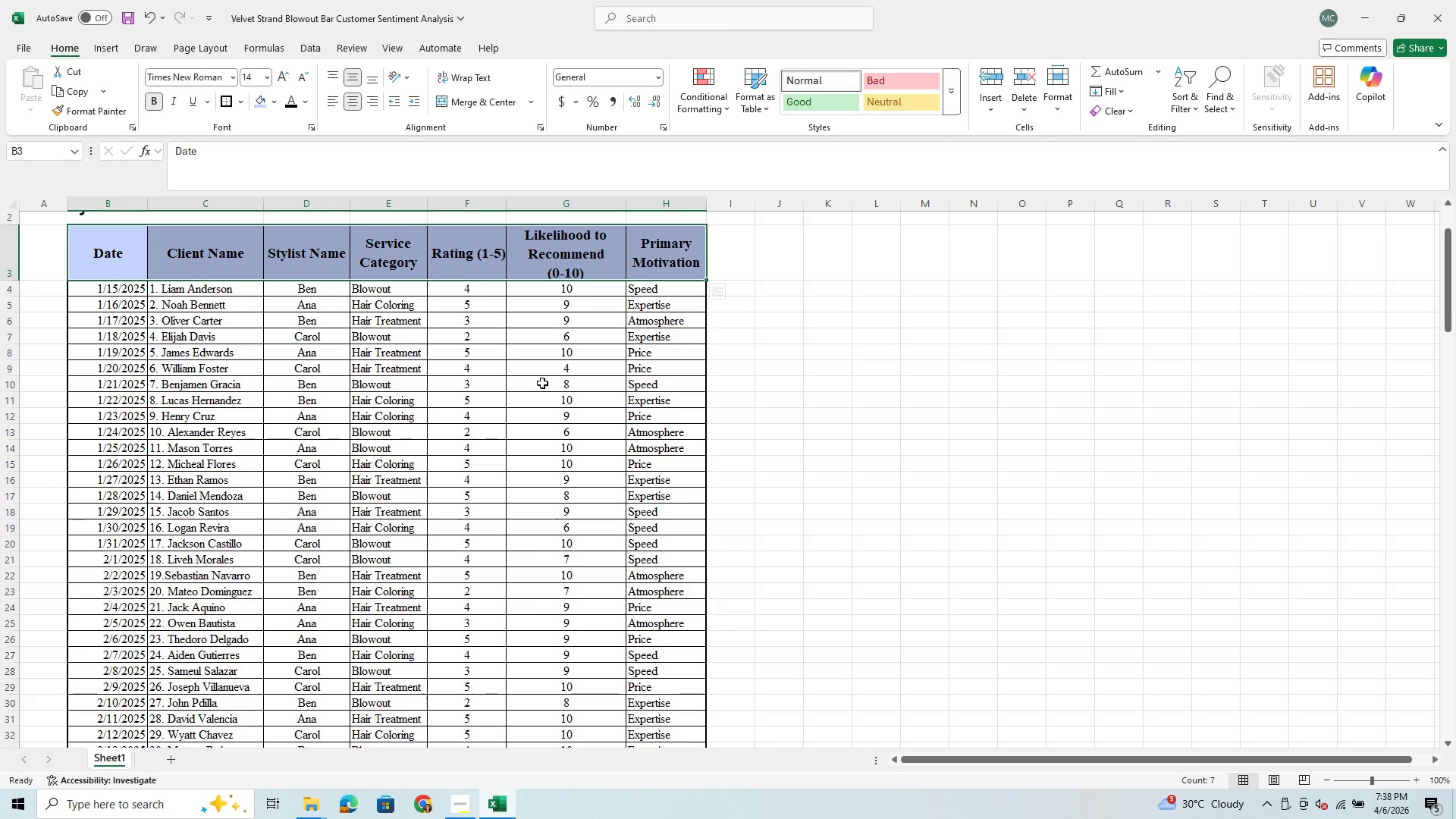 
left_click([542, 383])
 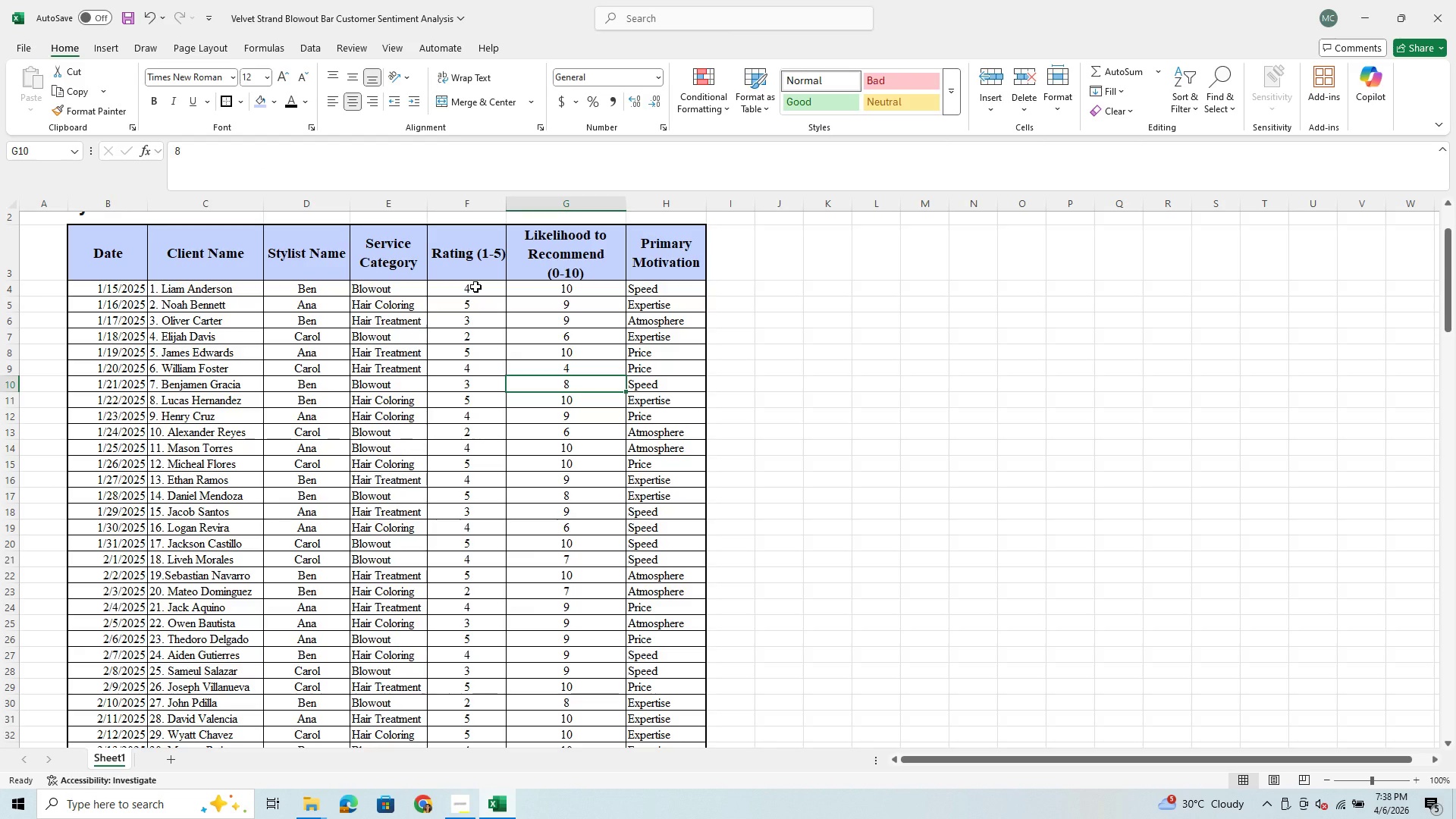 
left_click_drag(start_coordinate=[475, 287], to_coordinate=[520, 691])
 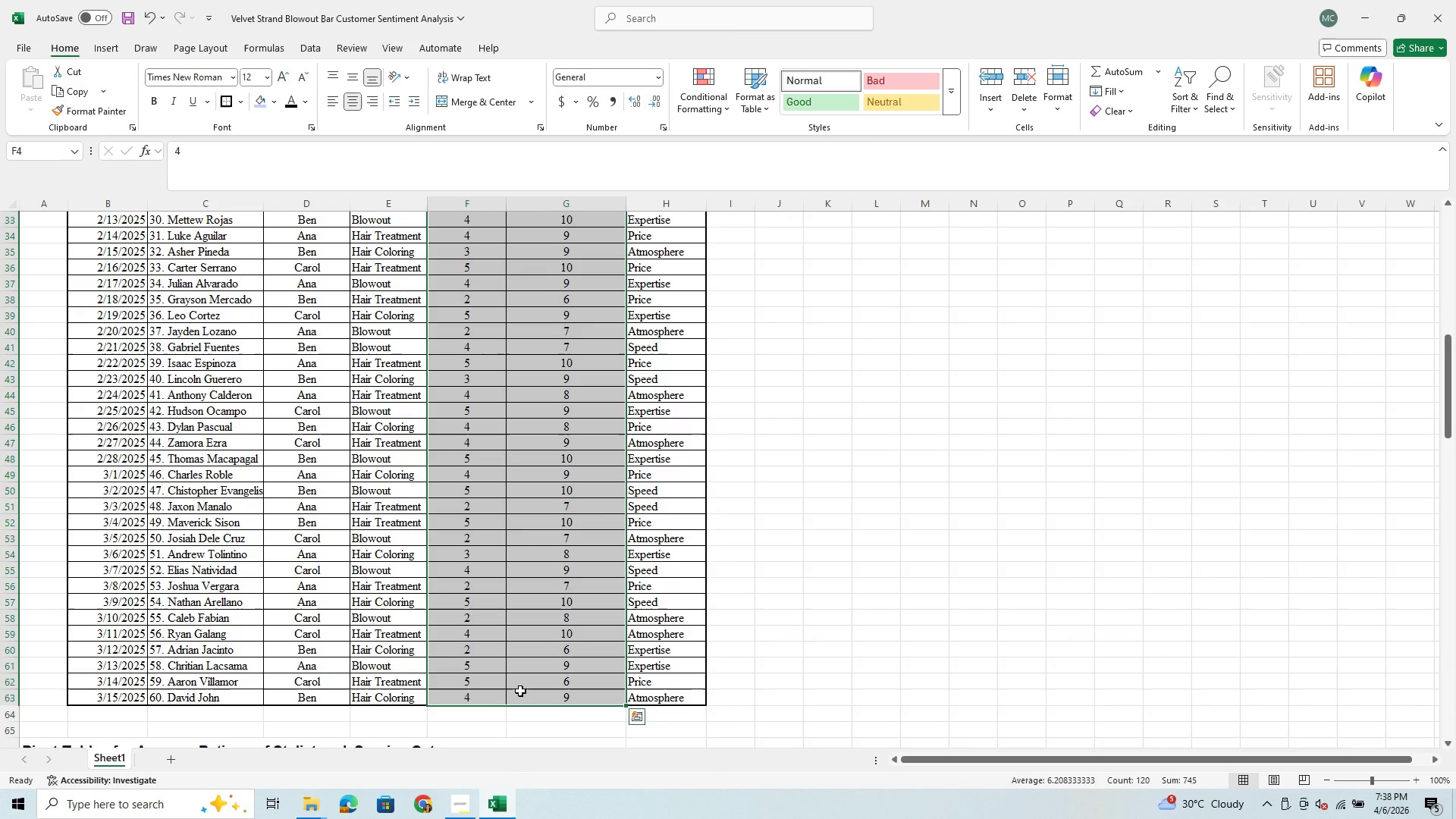 
key(Control+C)
 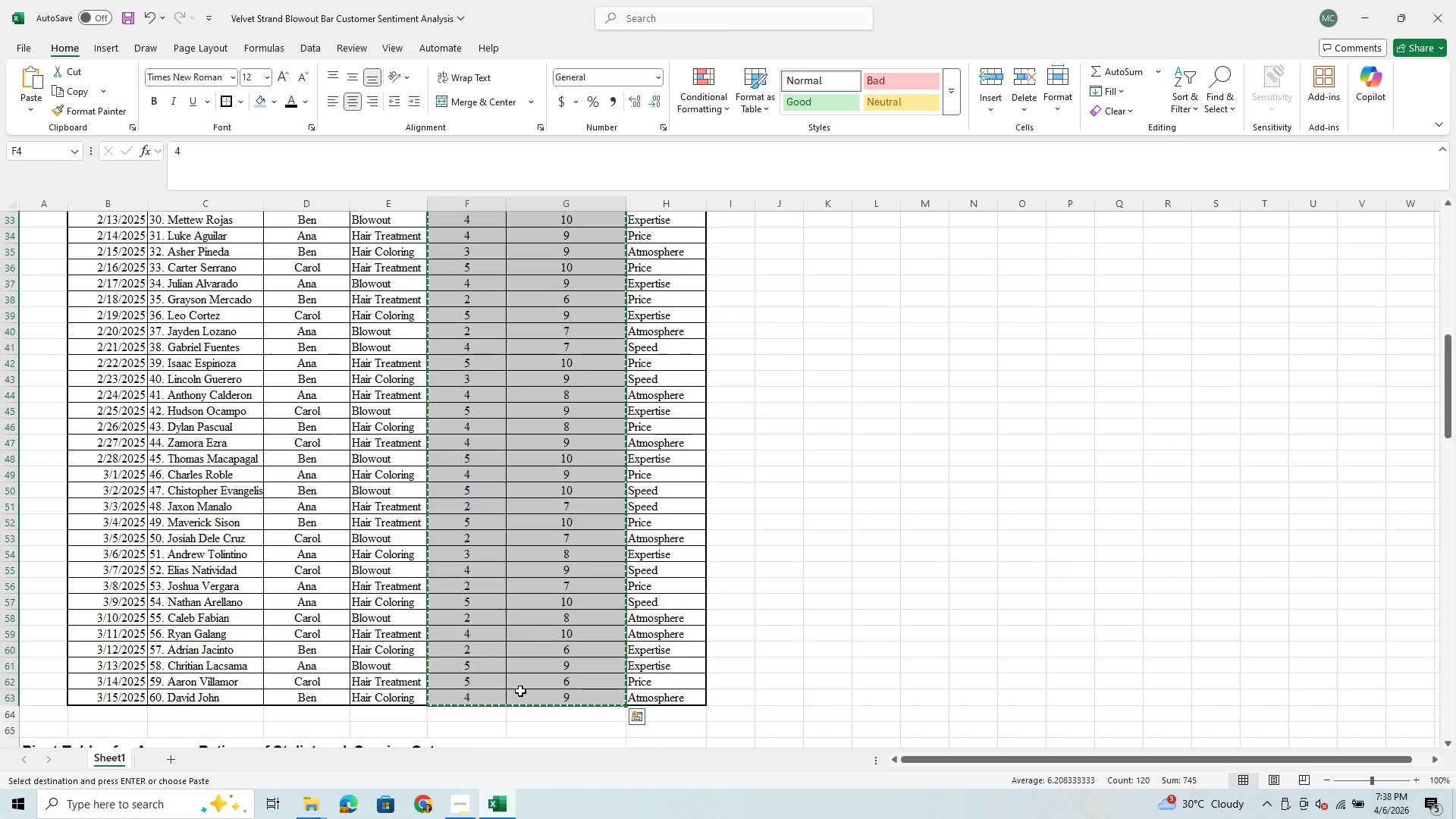 
scroll: coordinate [377, 708], scroll_direction: down, amount: 20.0
 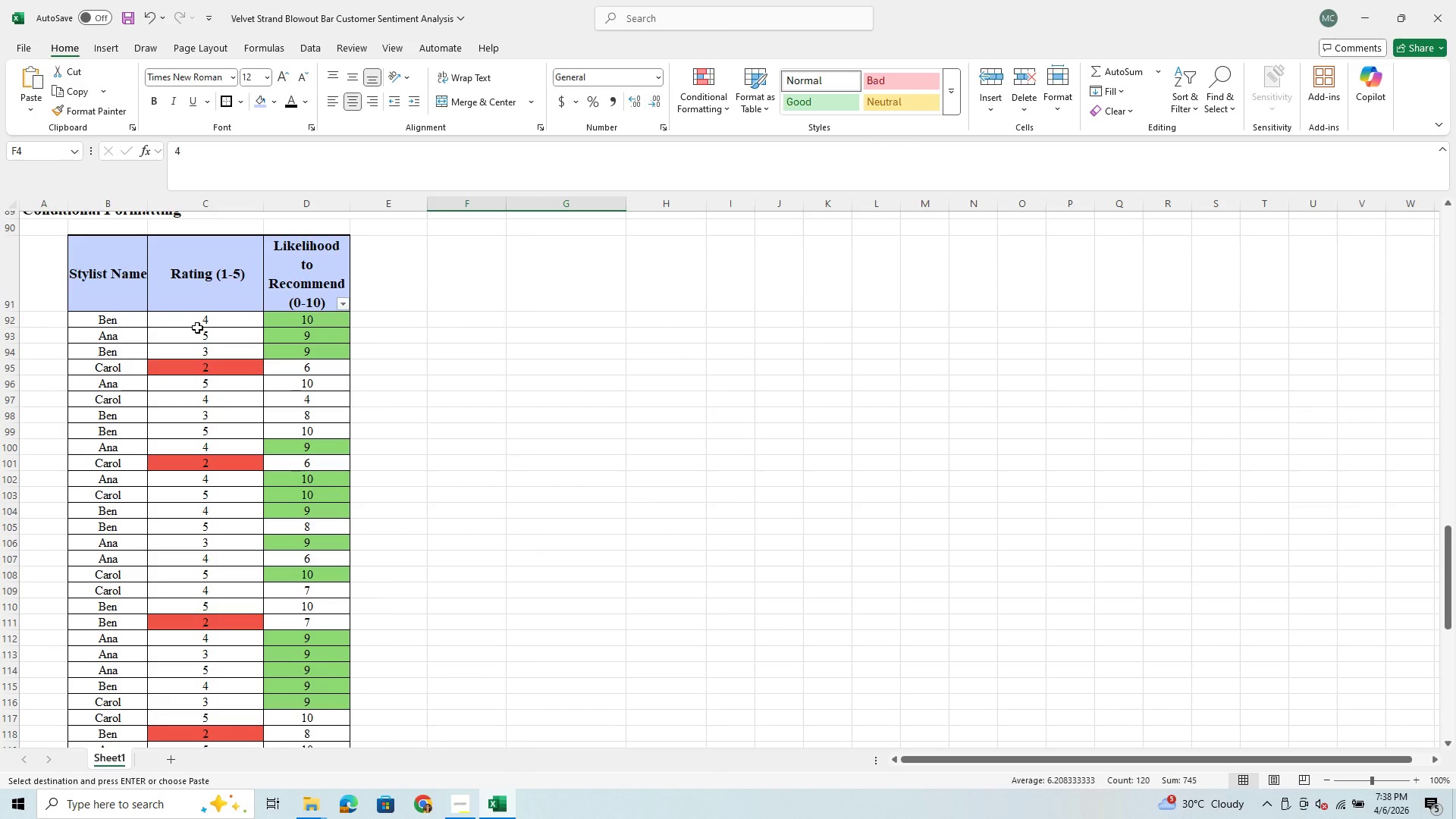 
left_click_drag(start_coordinate=[199, 325], to_coordinate=[305, 704])
 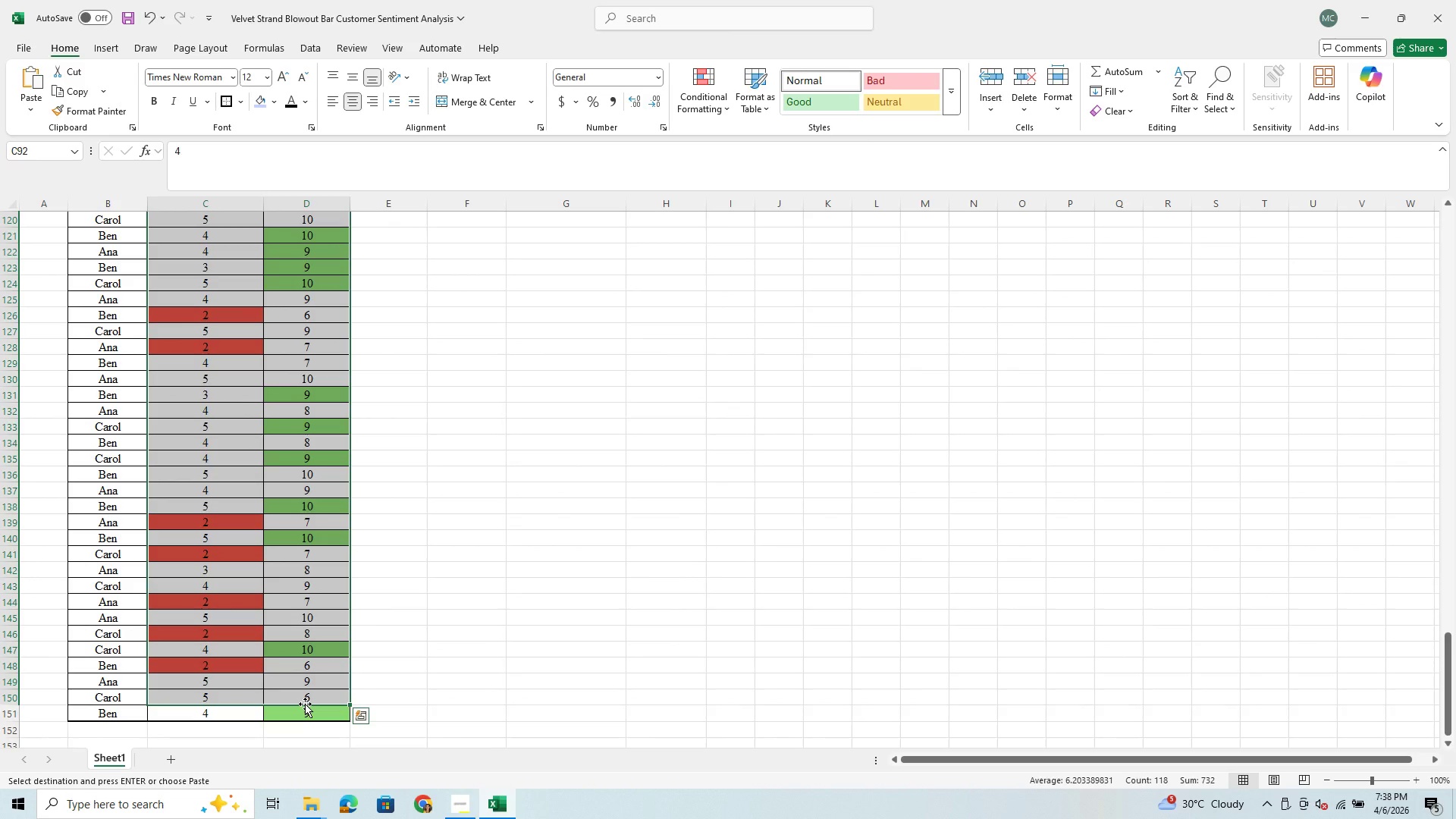 
key(Control+V)
 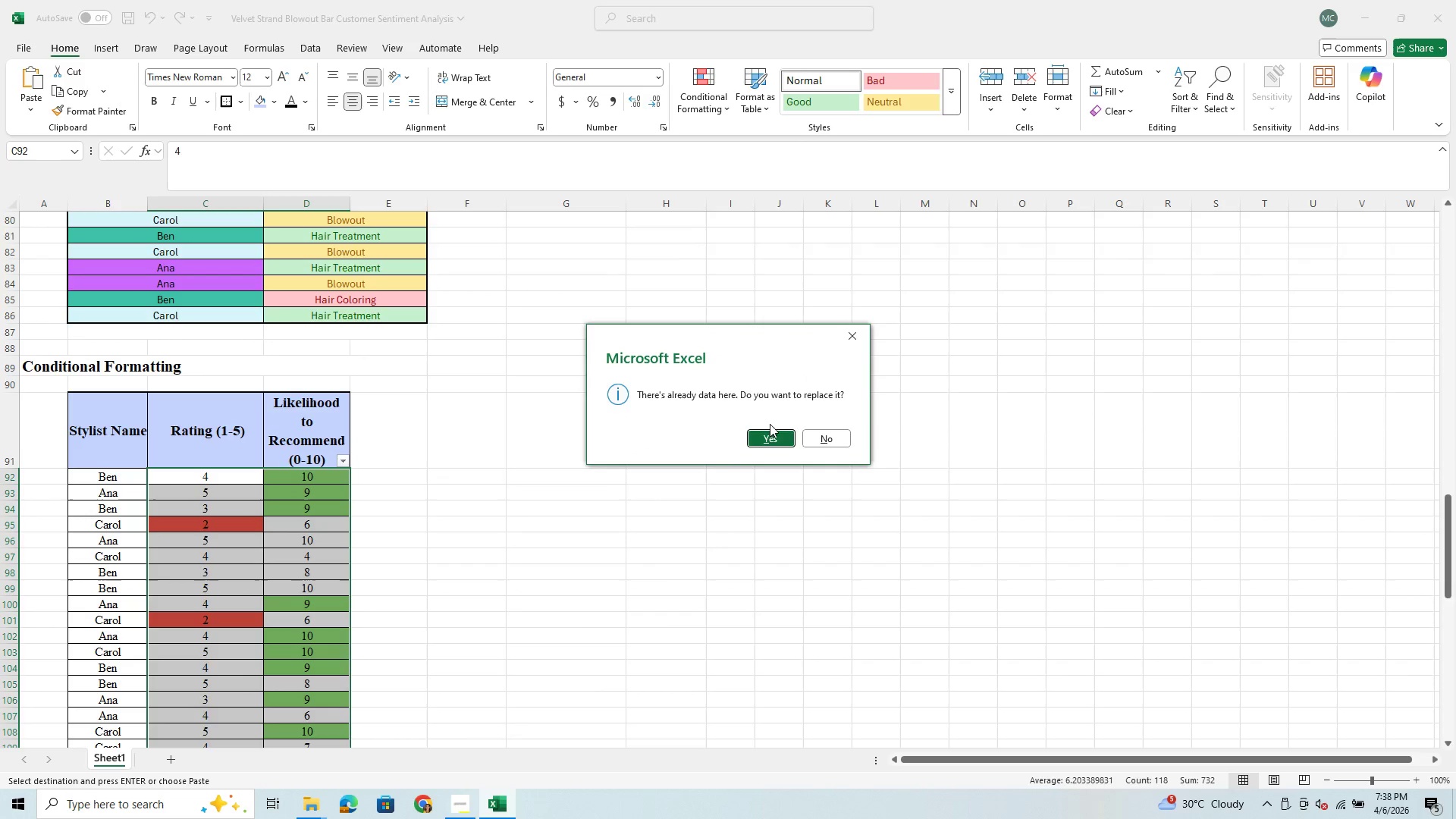 
left_click([772, 434])
 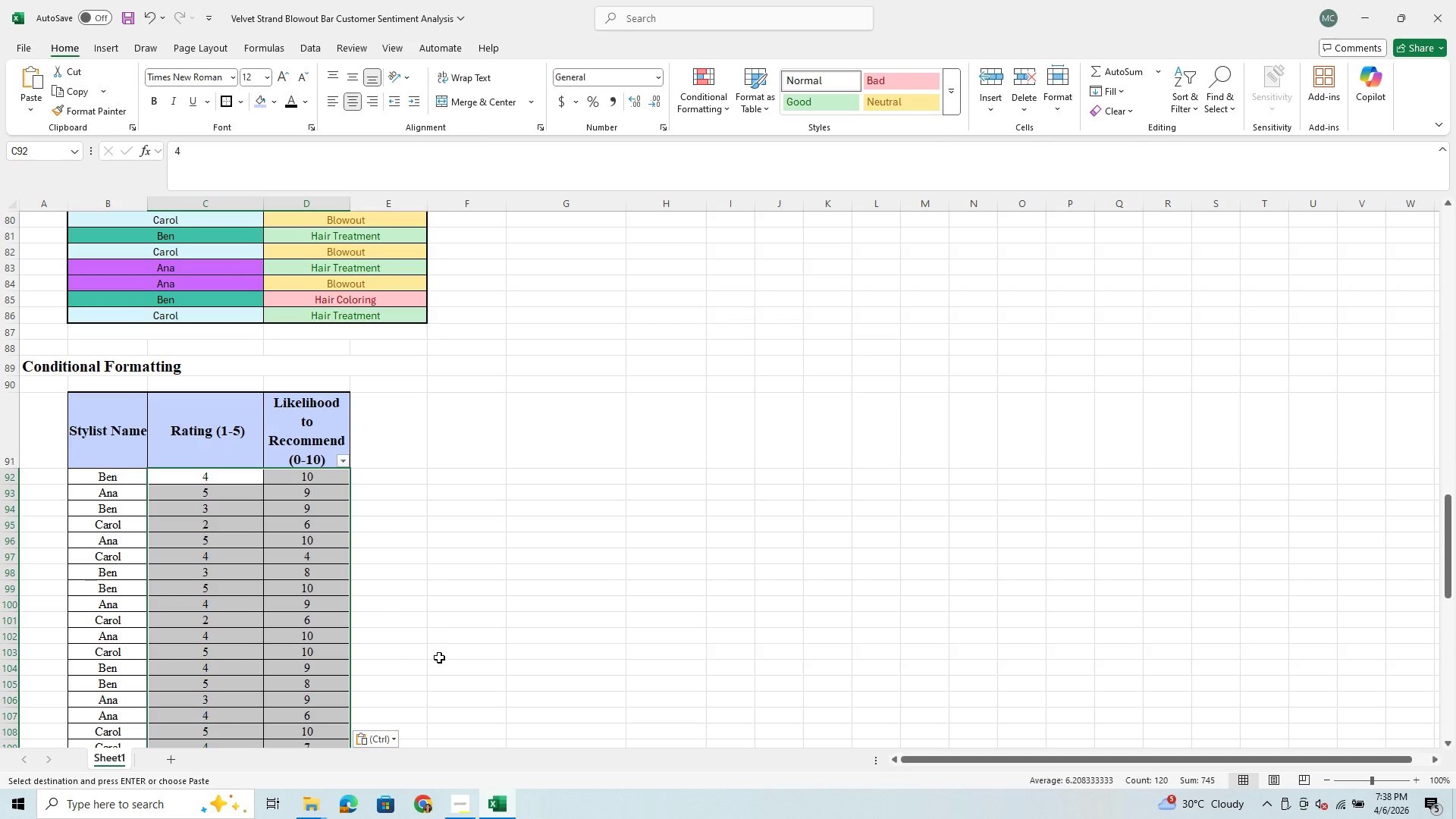 
scroll: coordinate [419, 657], scroll_direction: down, amount: 18.0
 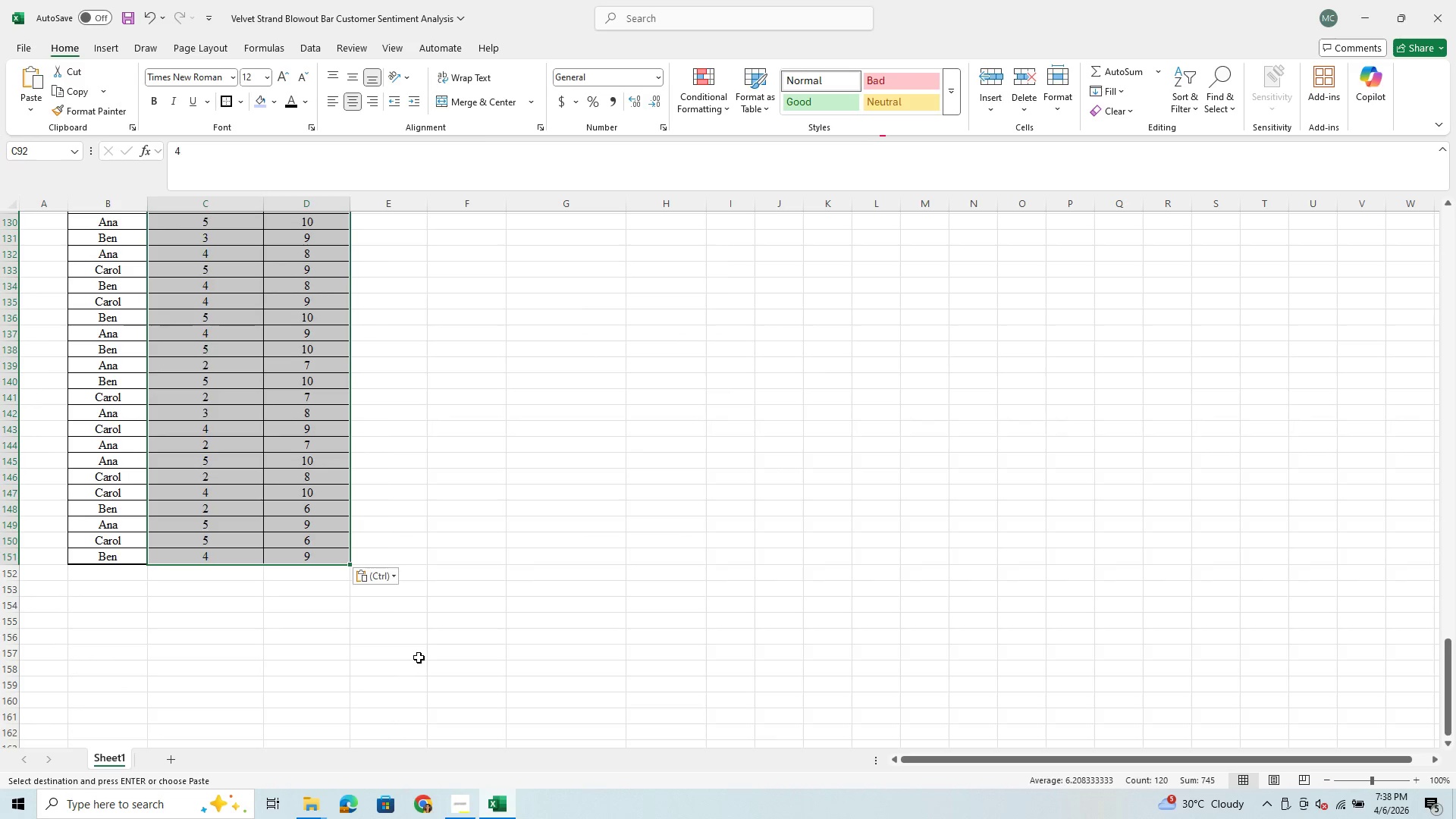 
scroll: coordinate [419, 657], scroll_direction: up, amount: 32.0
 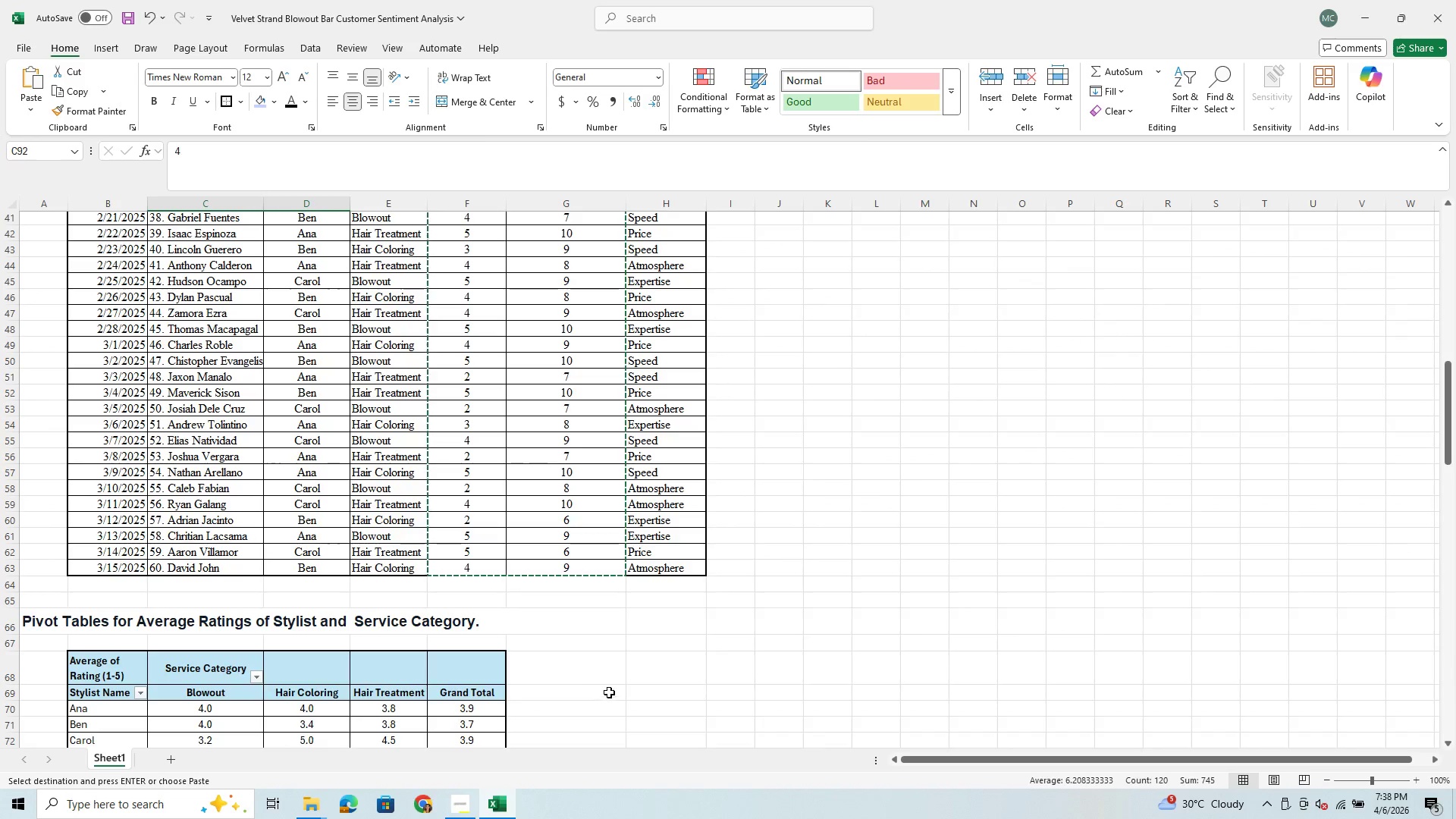 
scroll: coordinate [617, 686], scroll_direction: down, amount: 28.0
 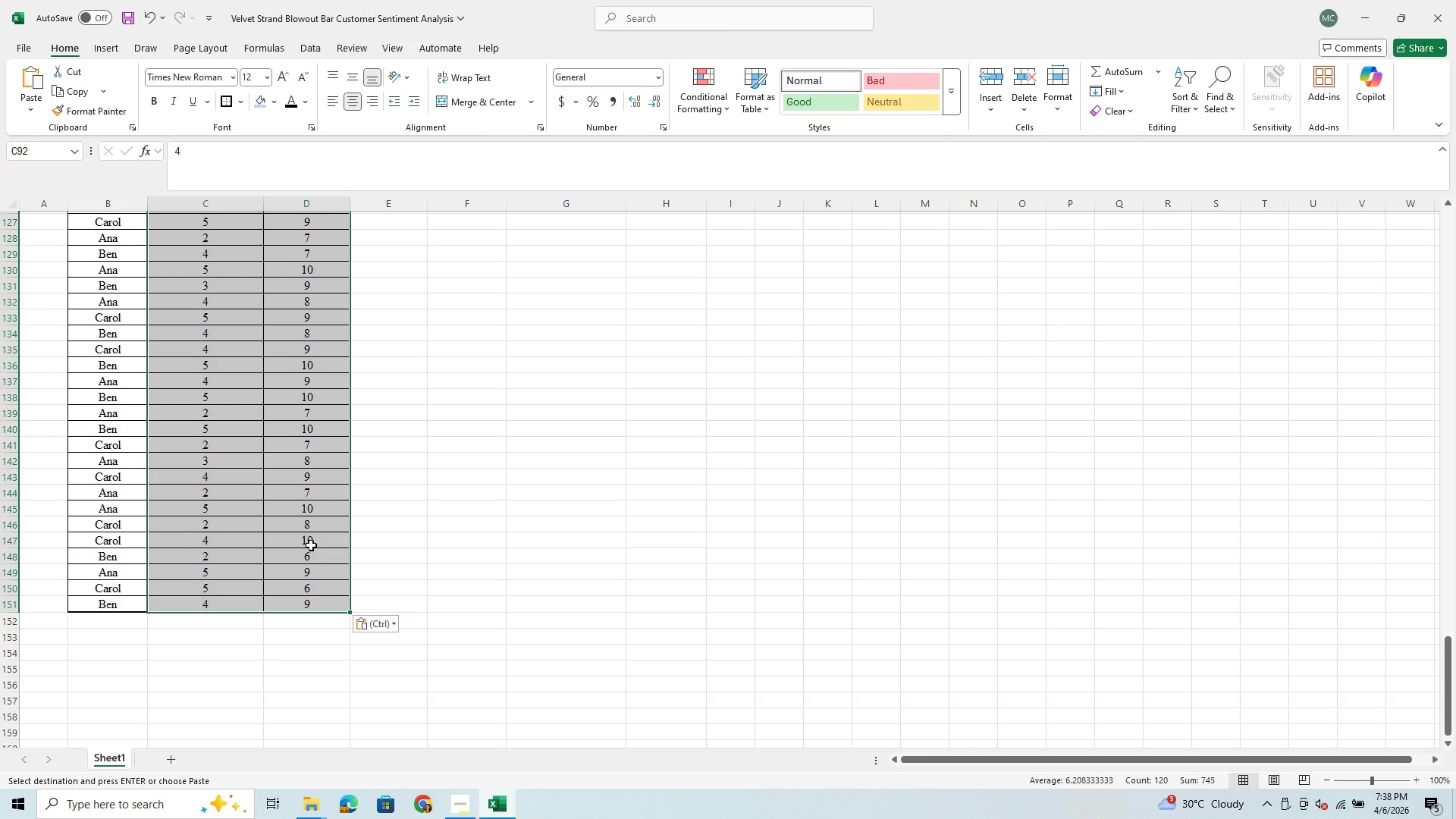 
wait(9.38)
 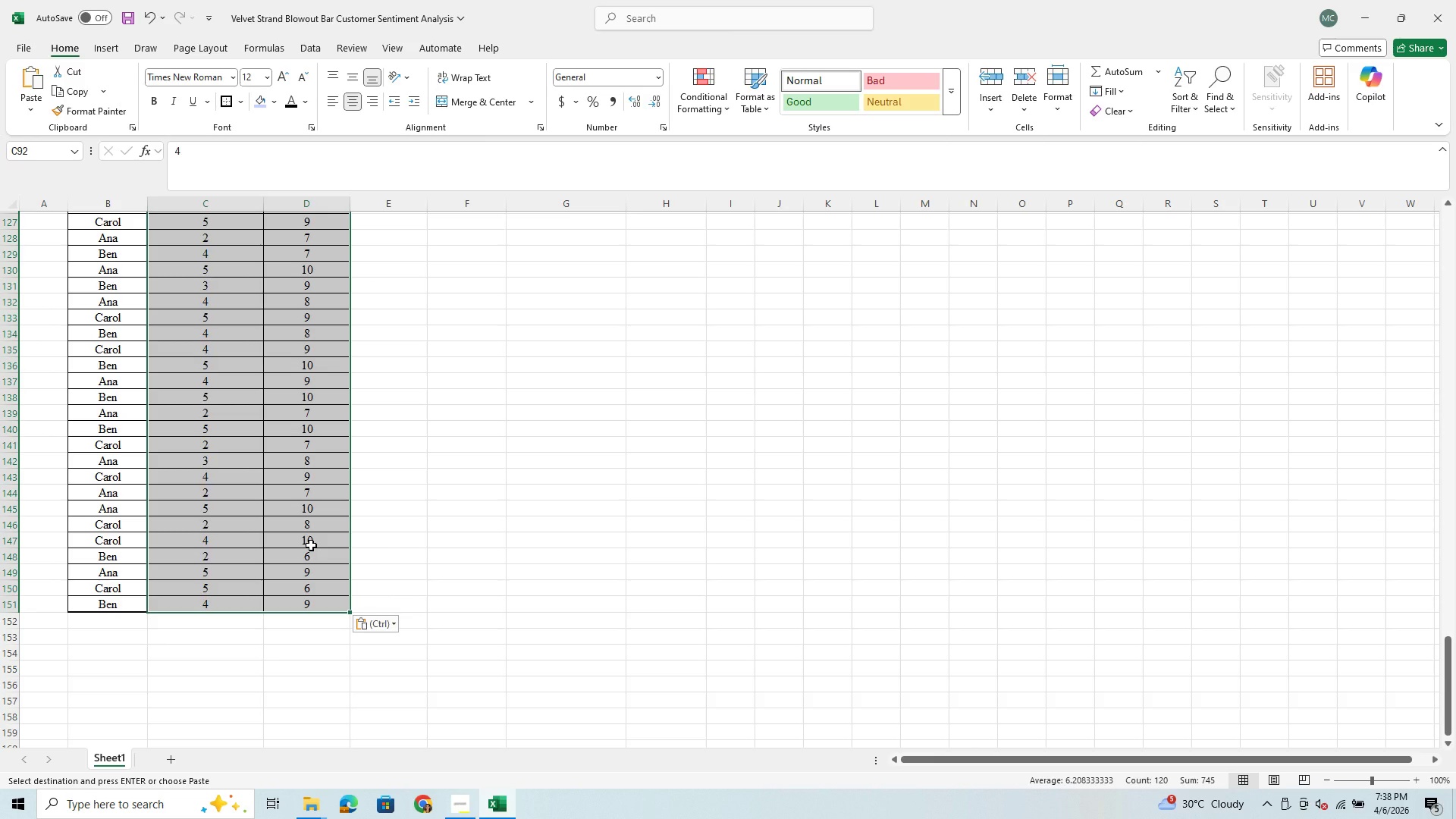 
left_click([306, 587])
 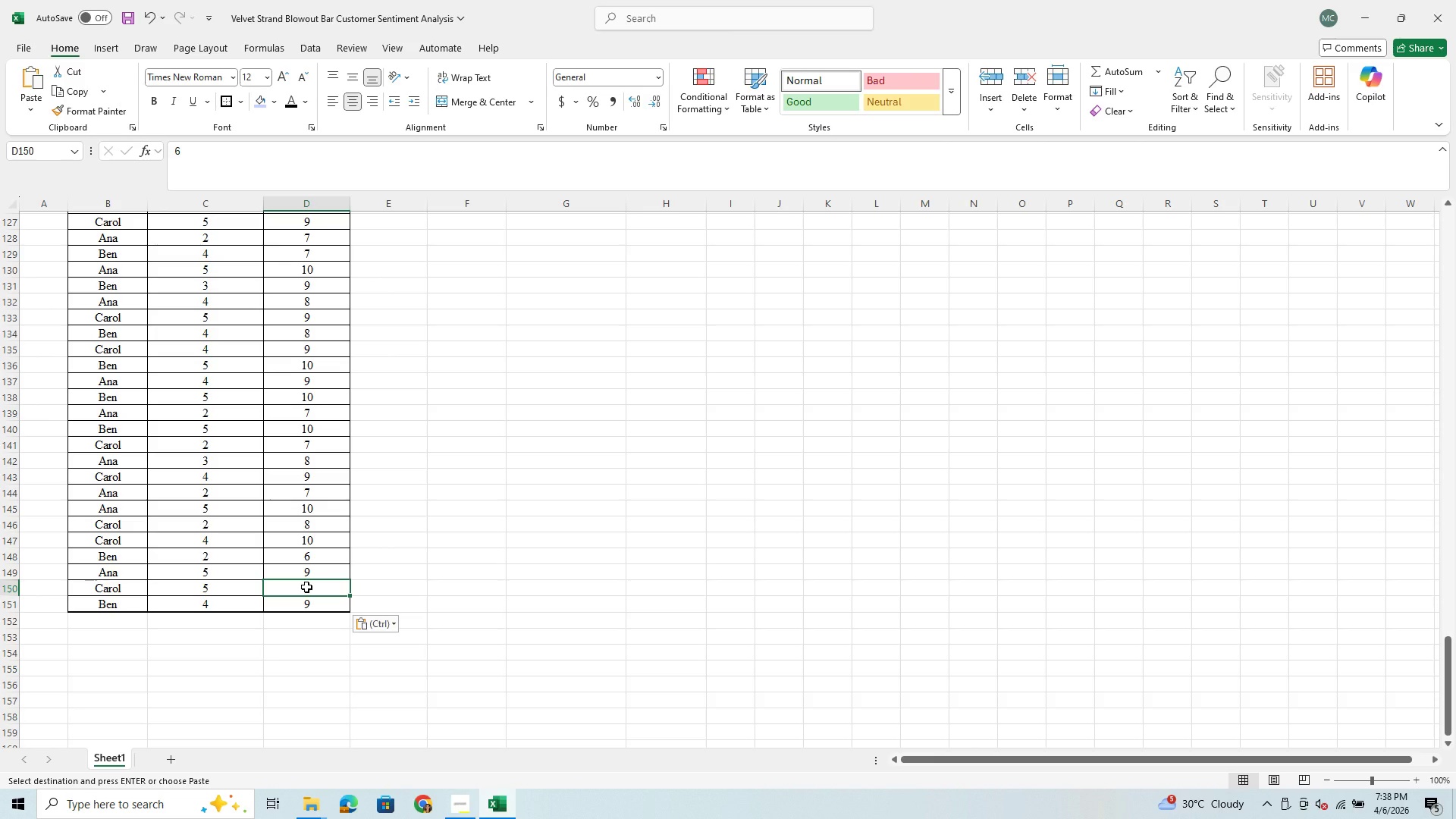 
key(9)
 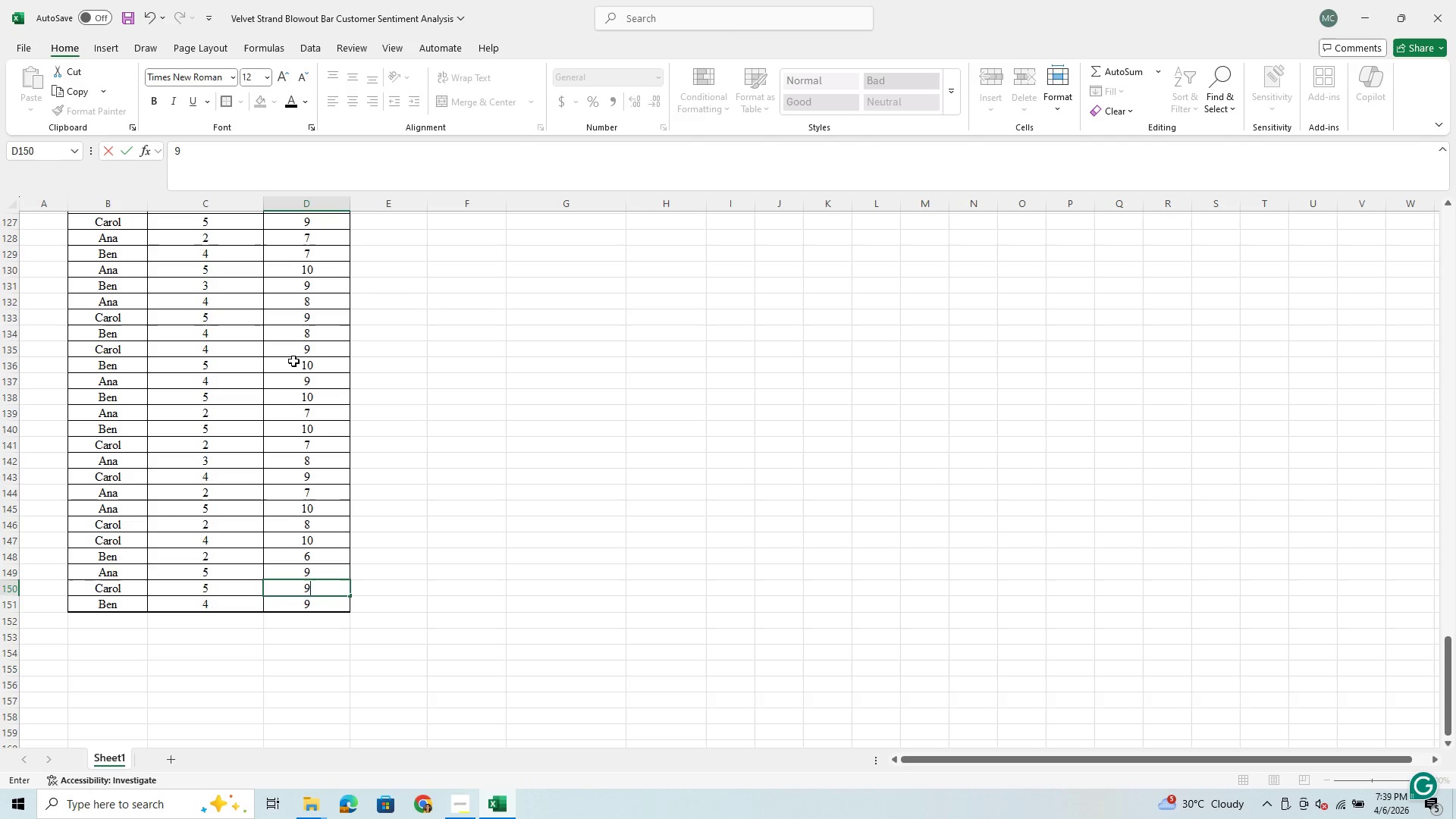 
wait(8.67)
 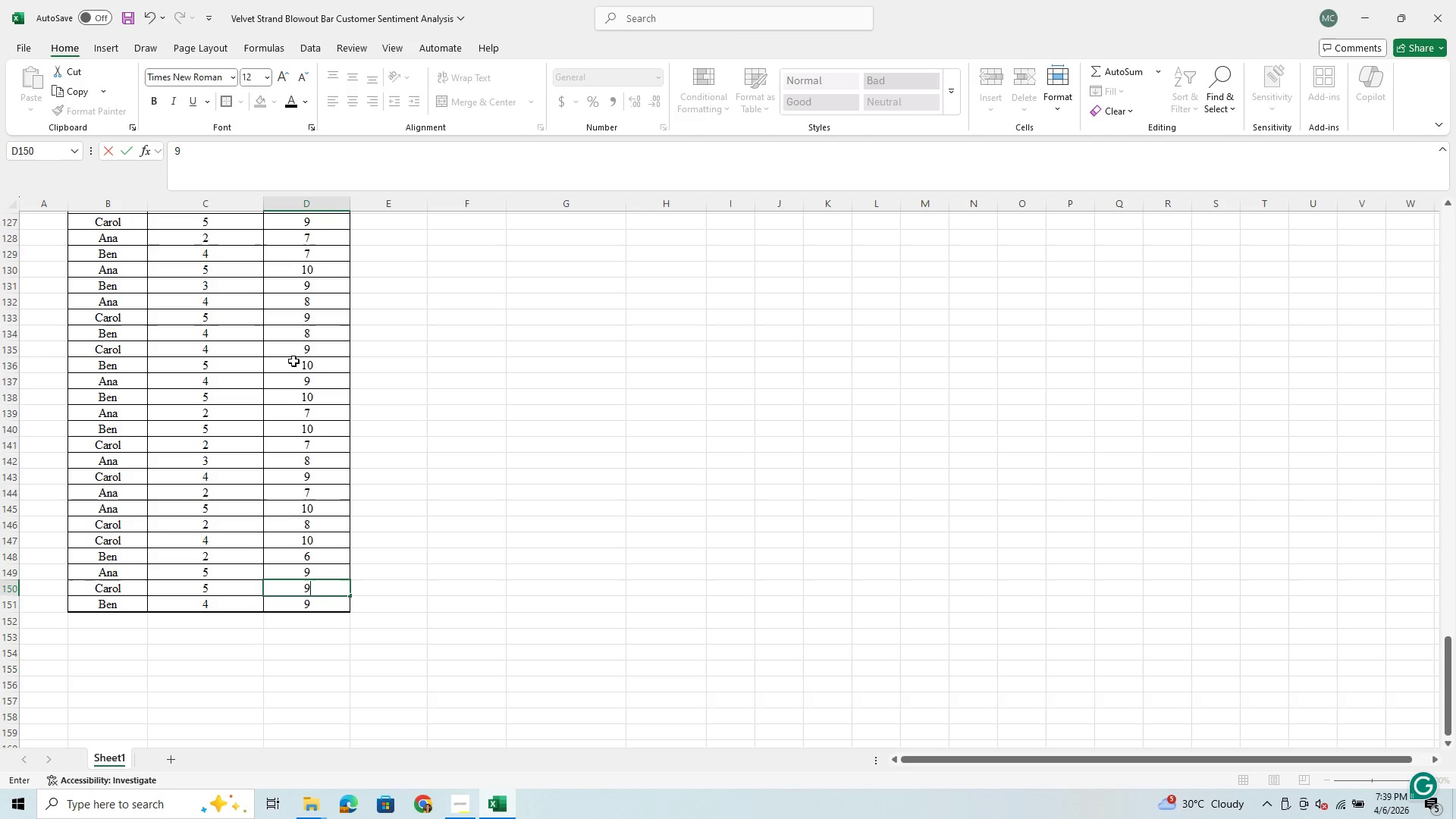 
scroll: coordinate [395, 416], scroll_direction: up, amount: 29.0
 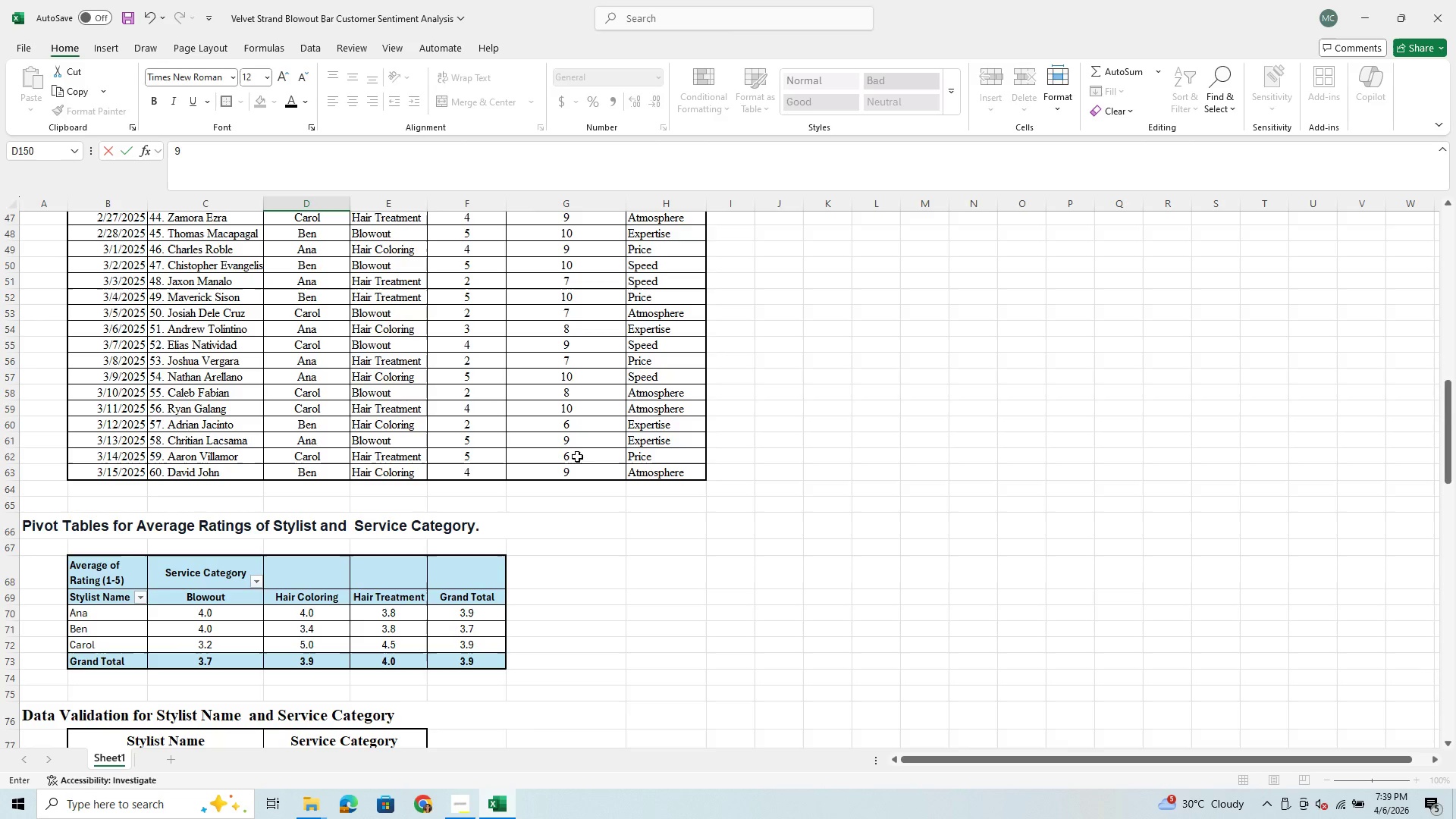 
left_click([577, 457])
 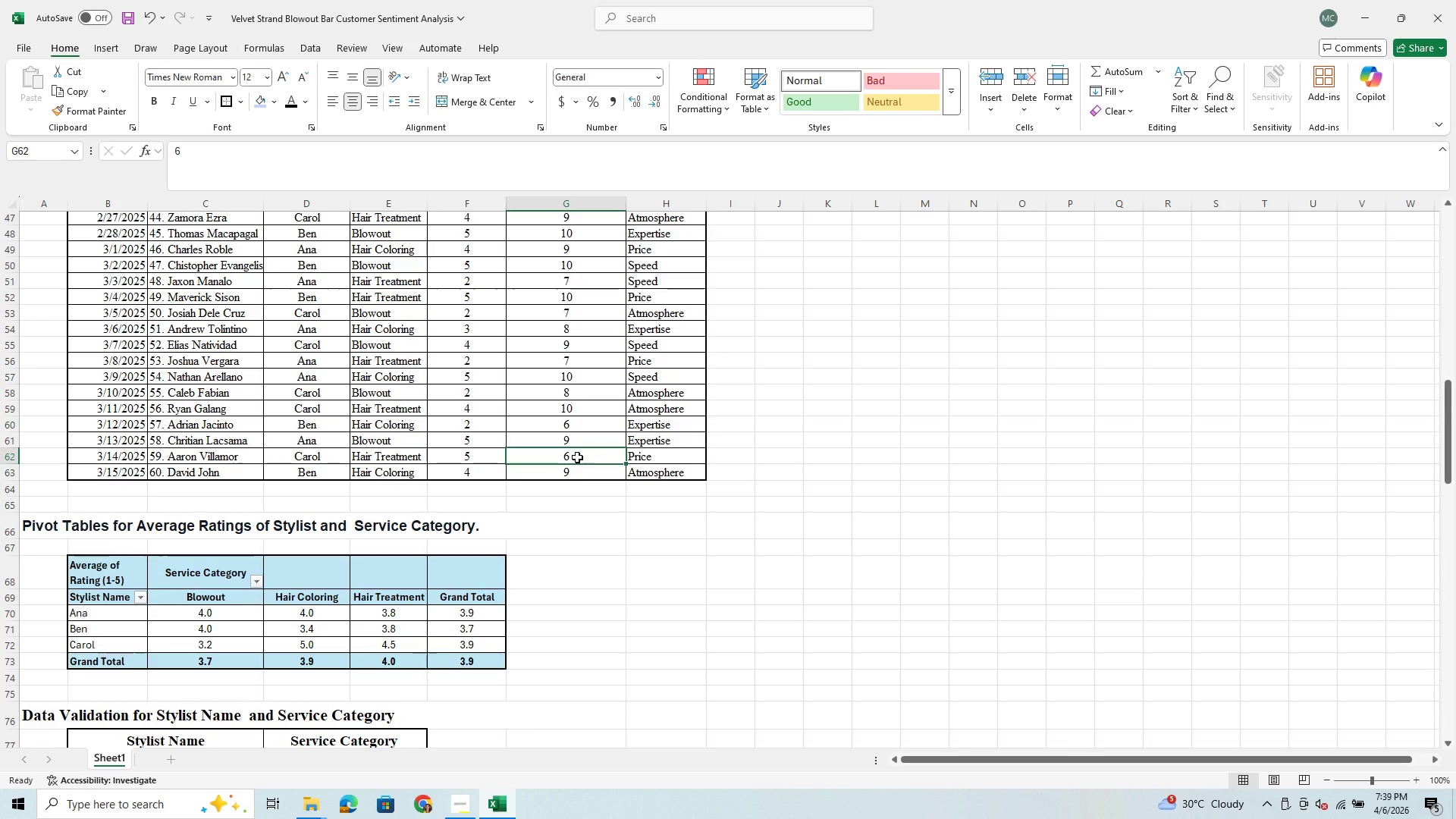 
key(9)
 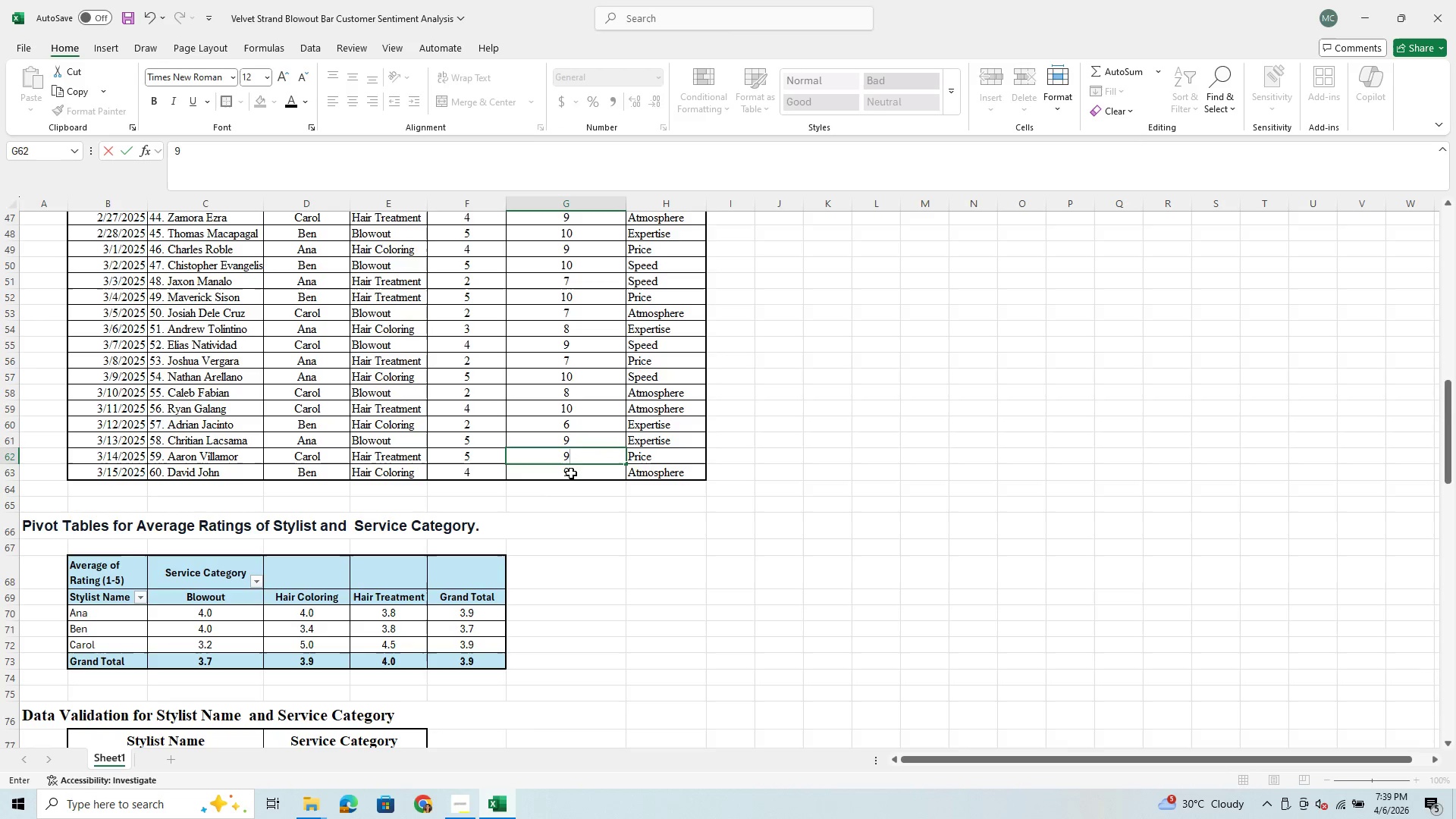 
left_click([557, 509])
 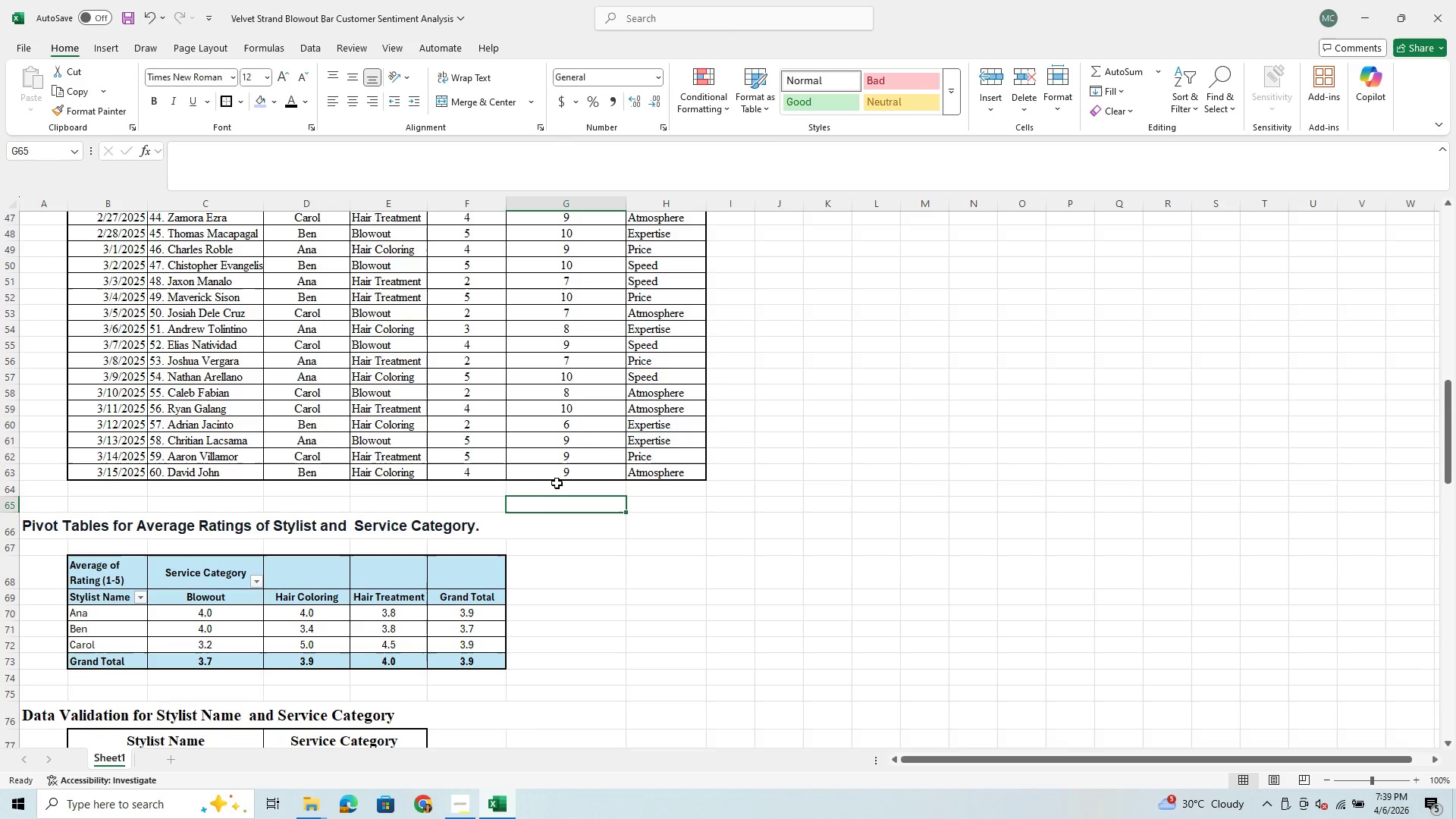 
scroll: coordinate [96, 392], scroll_direction: down, amount: 18.0
 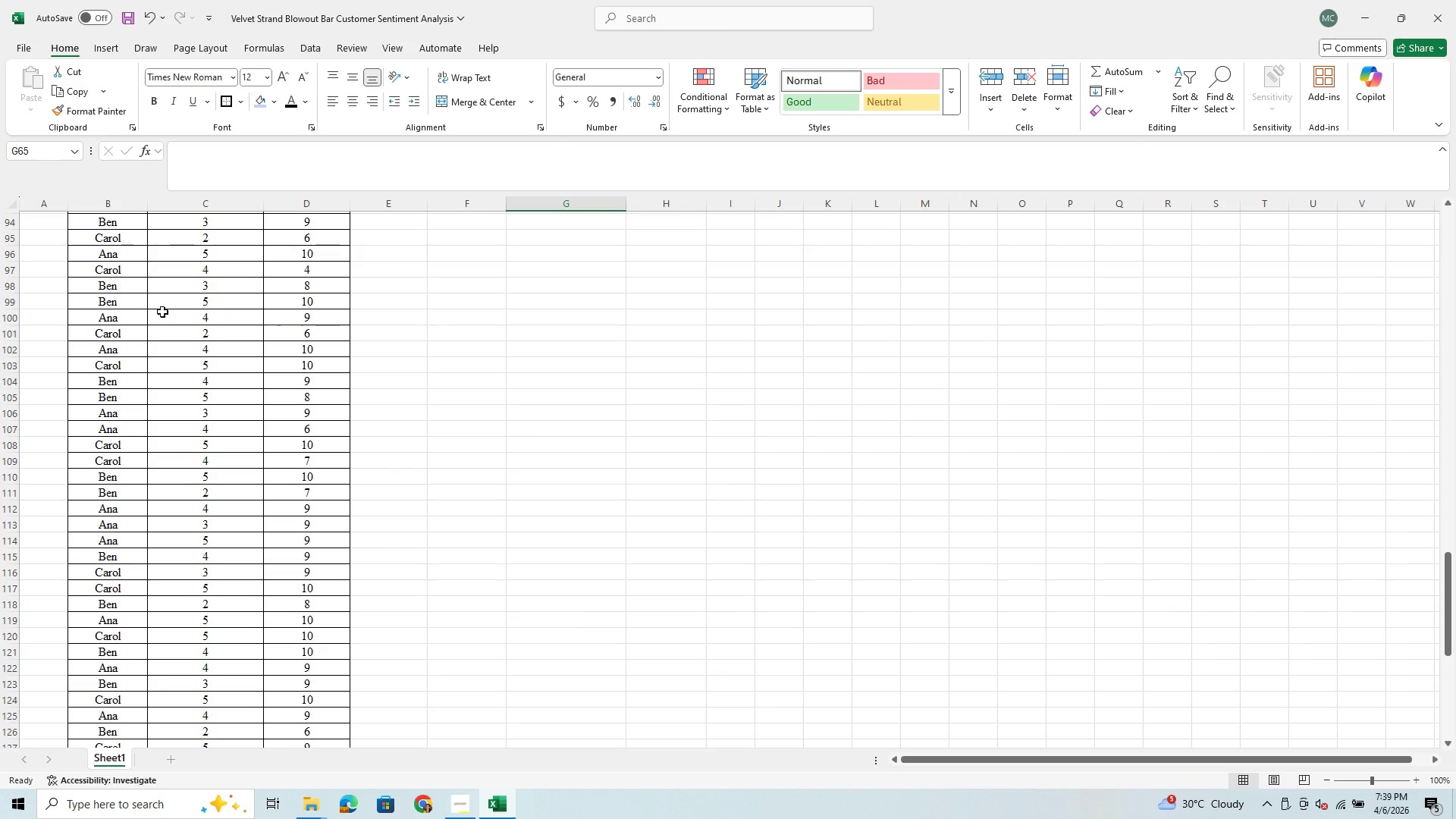 
scroll: coordinate [180, 319], scroll_direction: up, amount: 4.0
 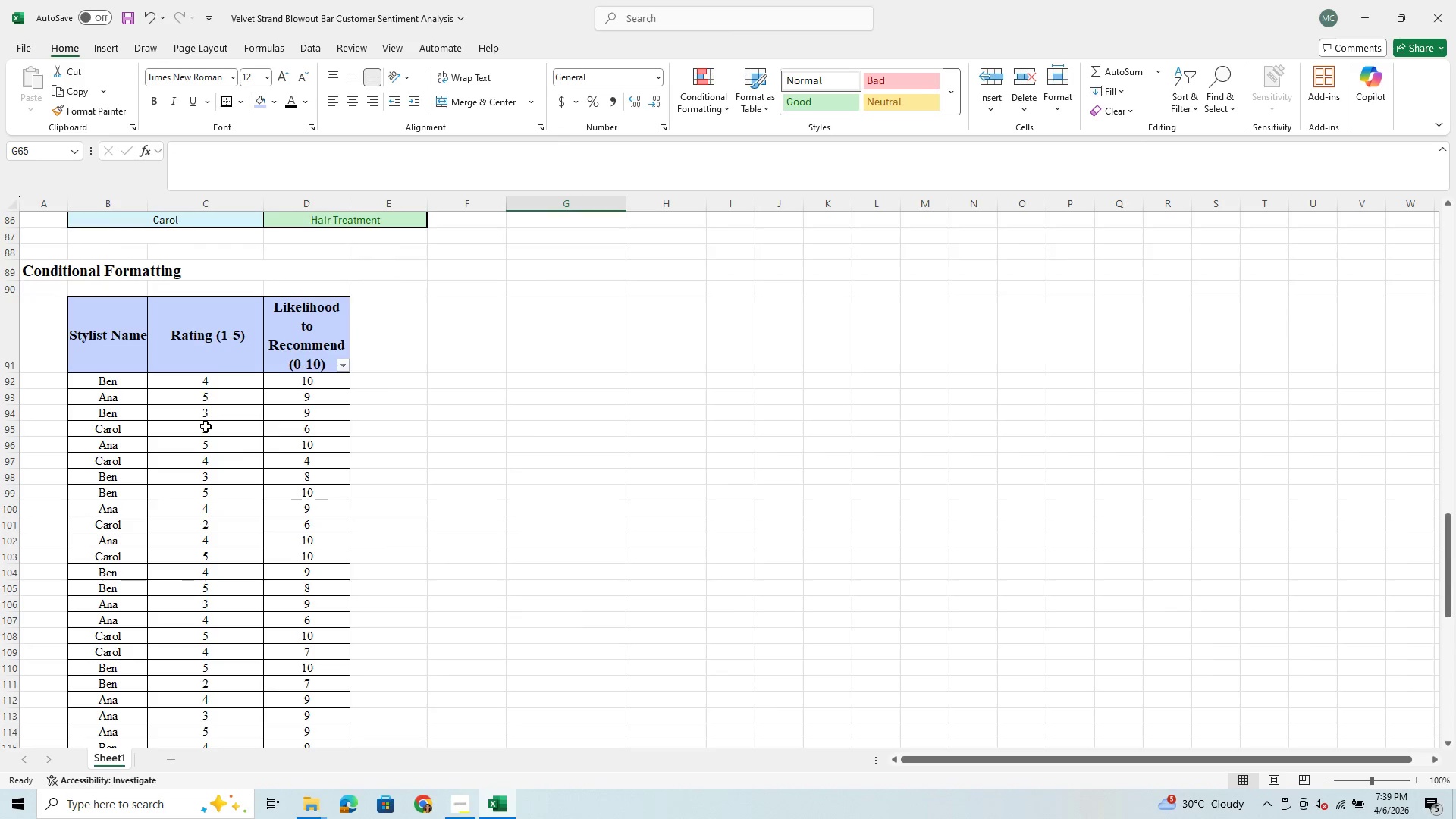 
left_click([206, 427])
 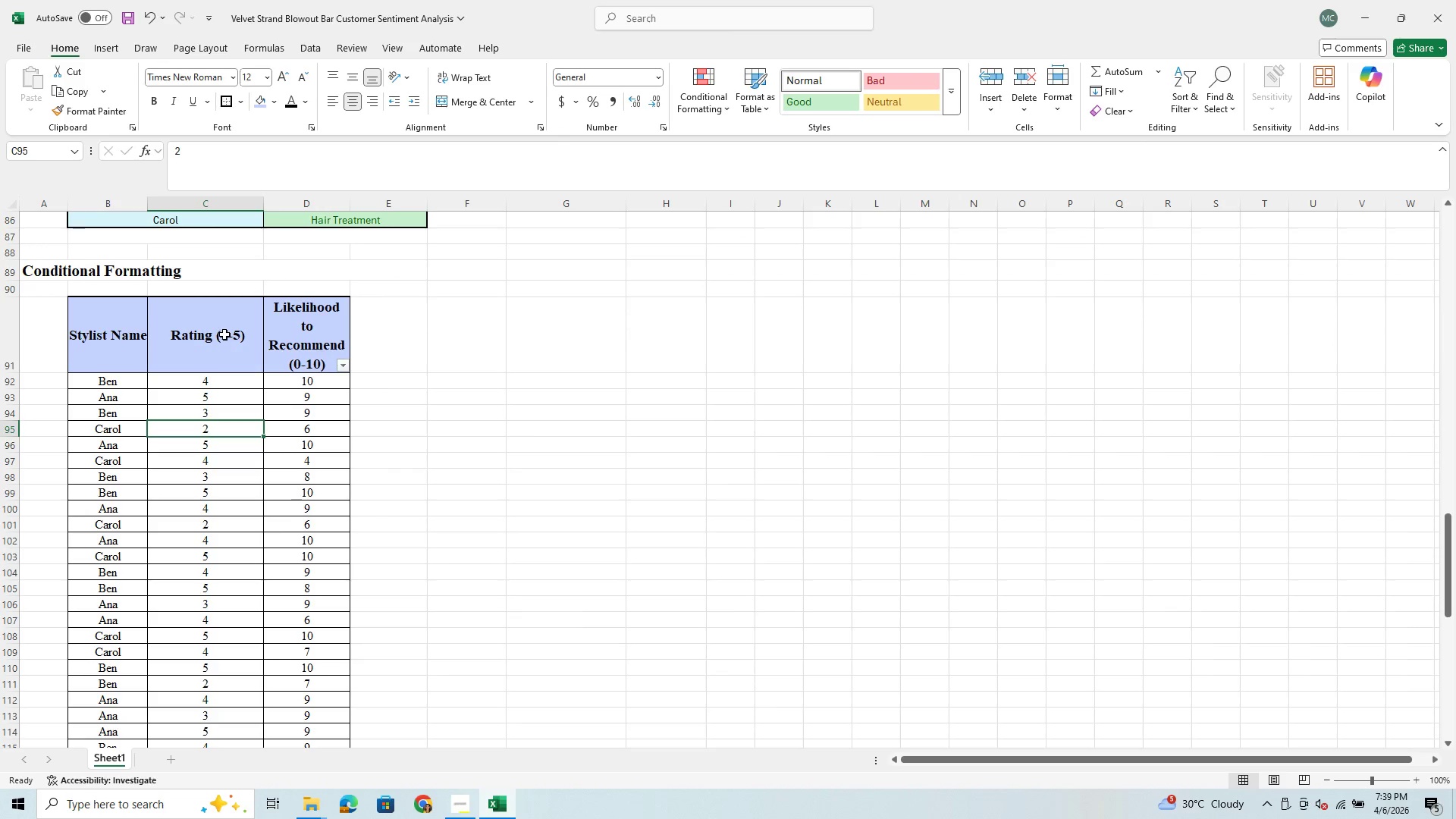 
left_click_drag(start_coordinate=[224, 334], to_coordinate=[215, 713])
 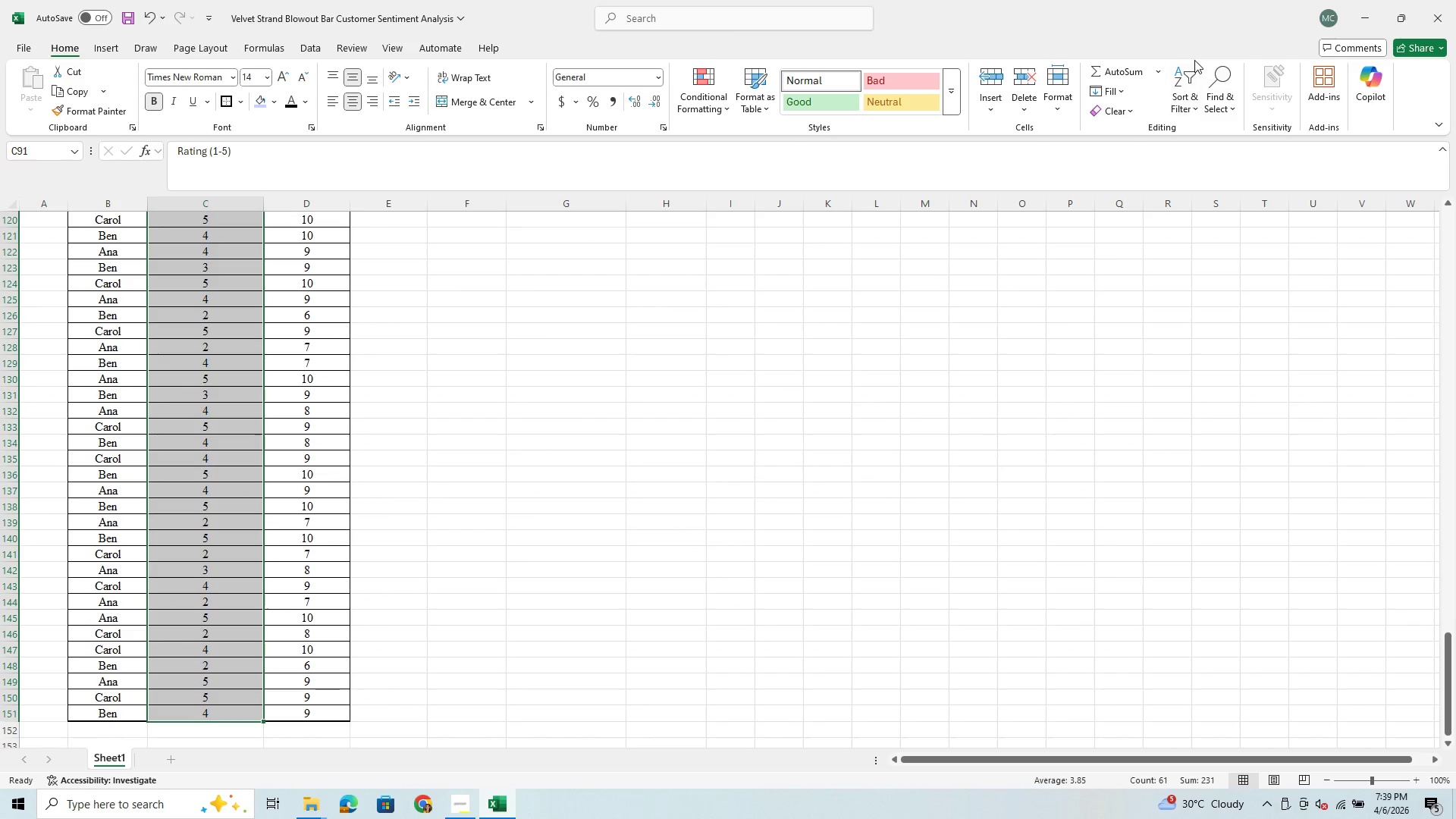 
left_click([1188, 74])
 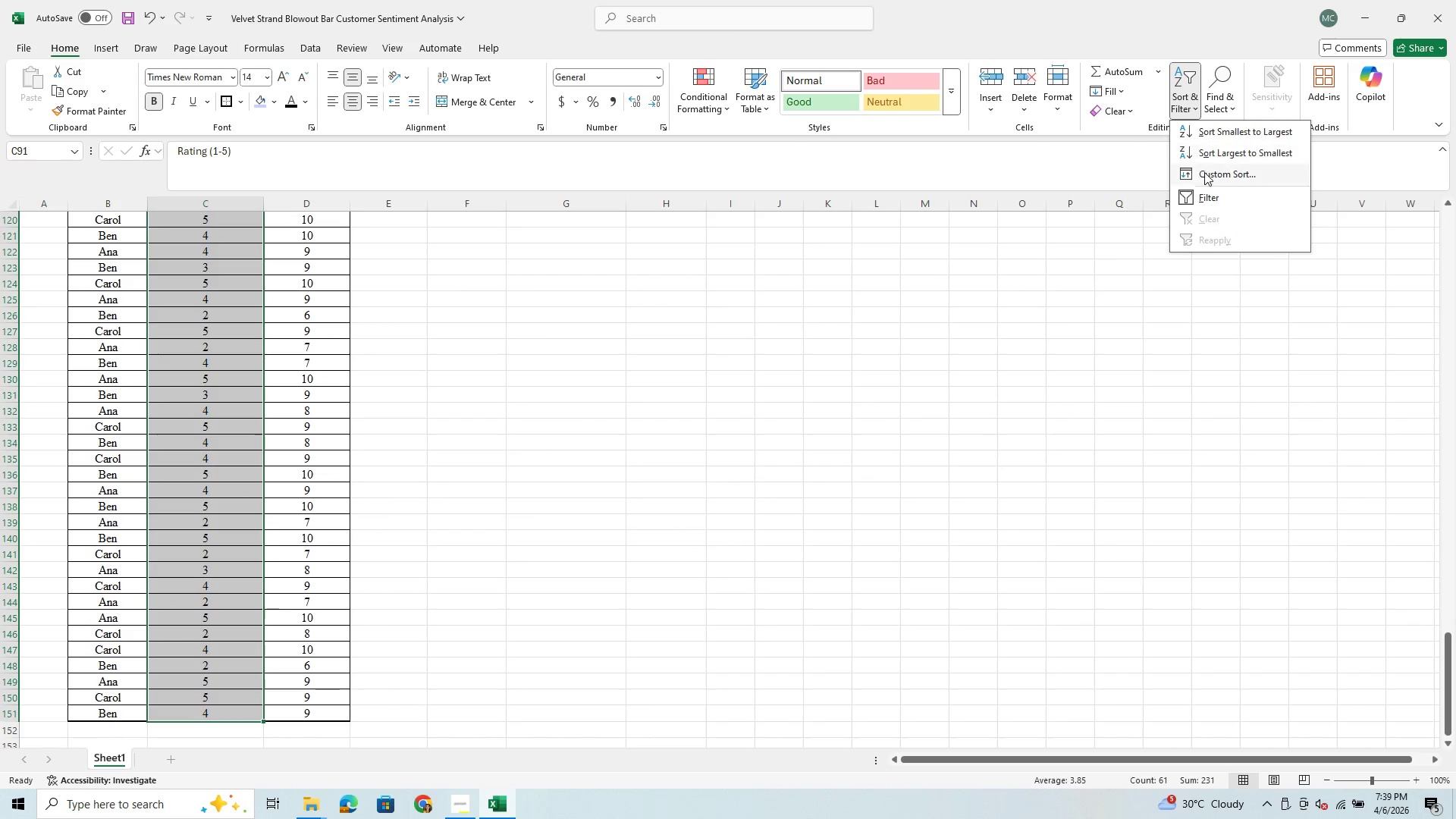 
left_click([1204, 191])
 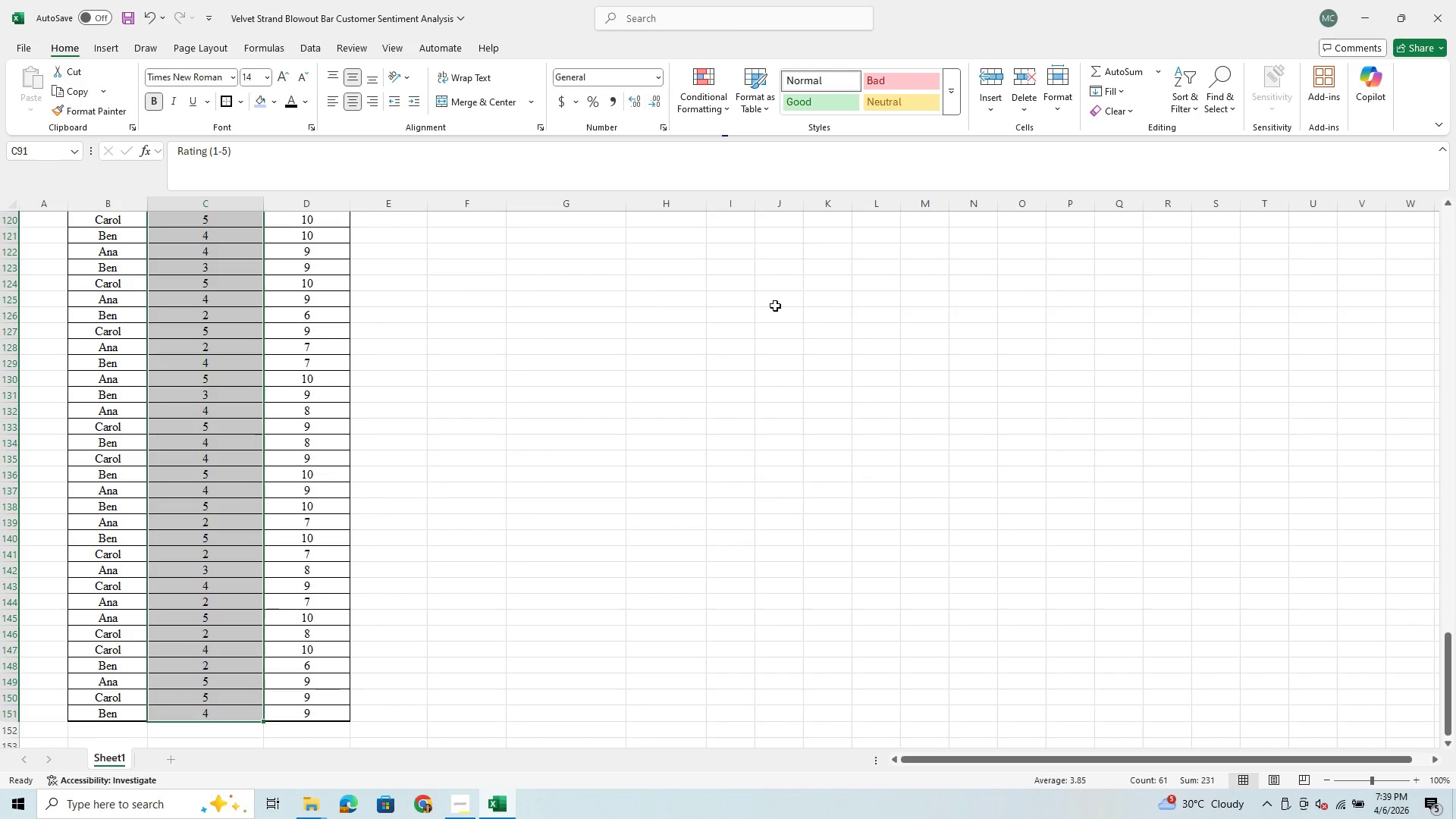 
scroll: coordinate [353, 263], scroll_direction: up, amount: 12.0
 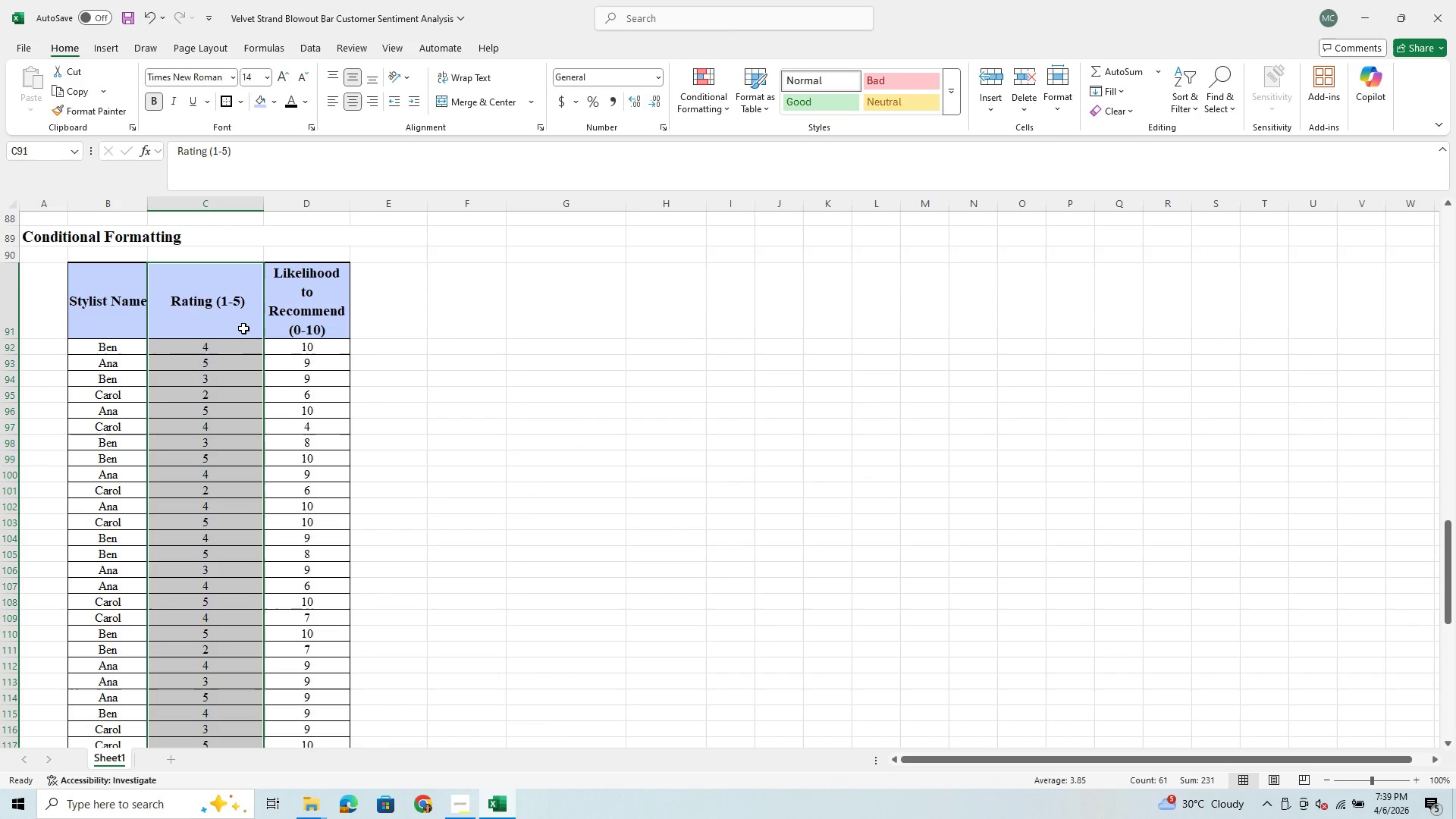 
left_click([239, 328])
 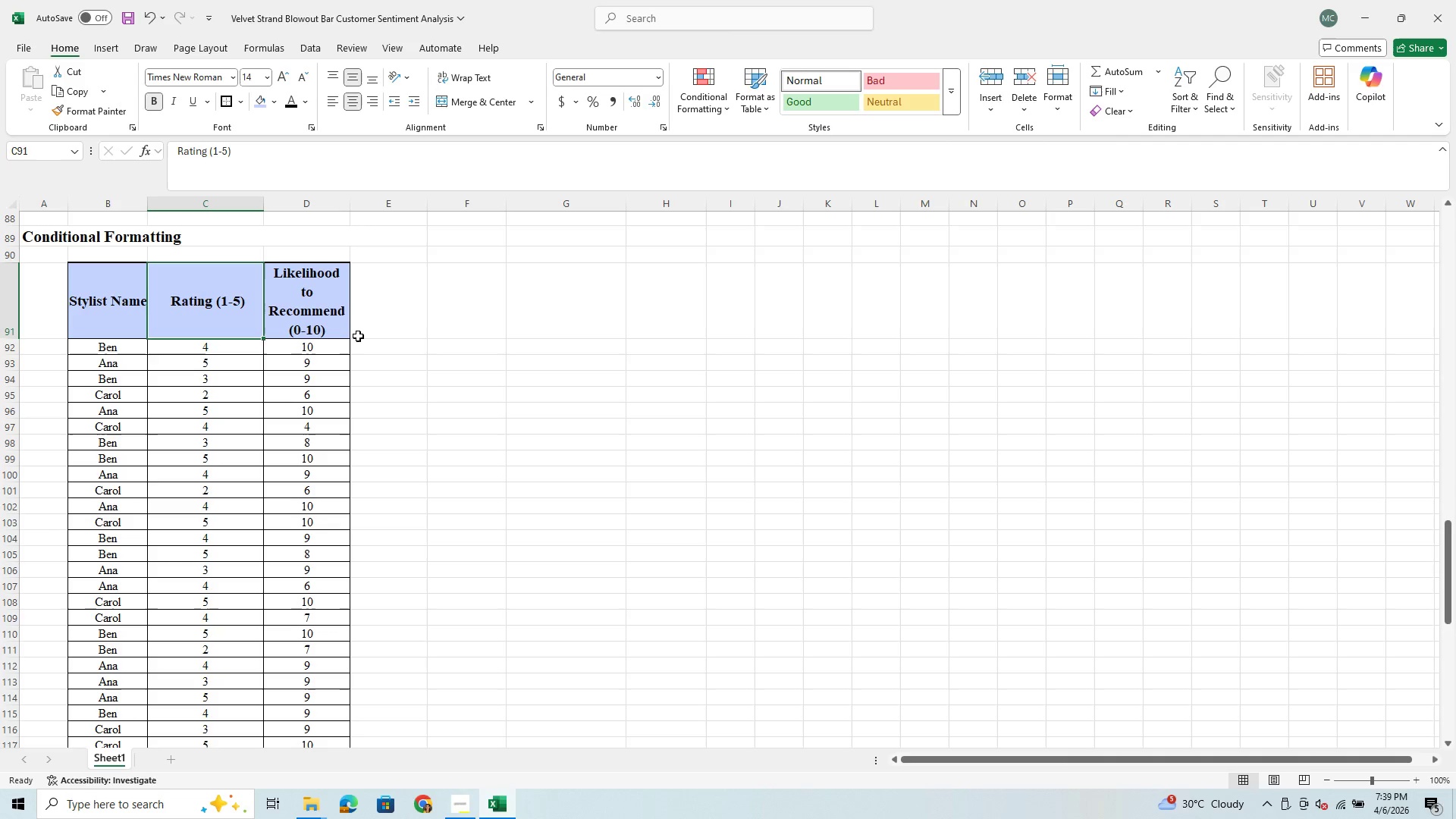 
left_click([424, 328])
 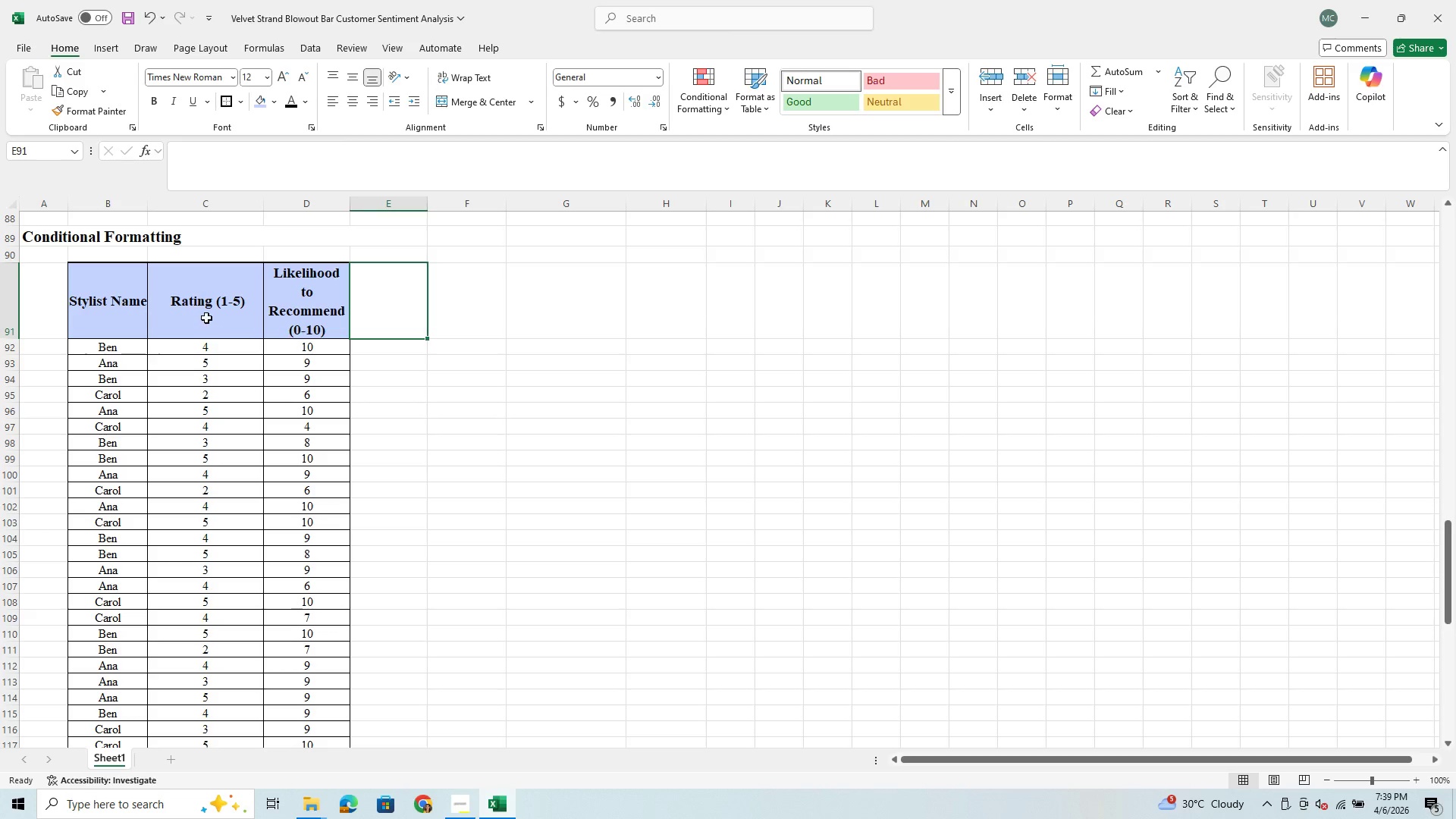 
left_click_drag(start_coordinate=[206, 318], to_coordinate=[191, 715])
 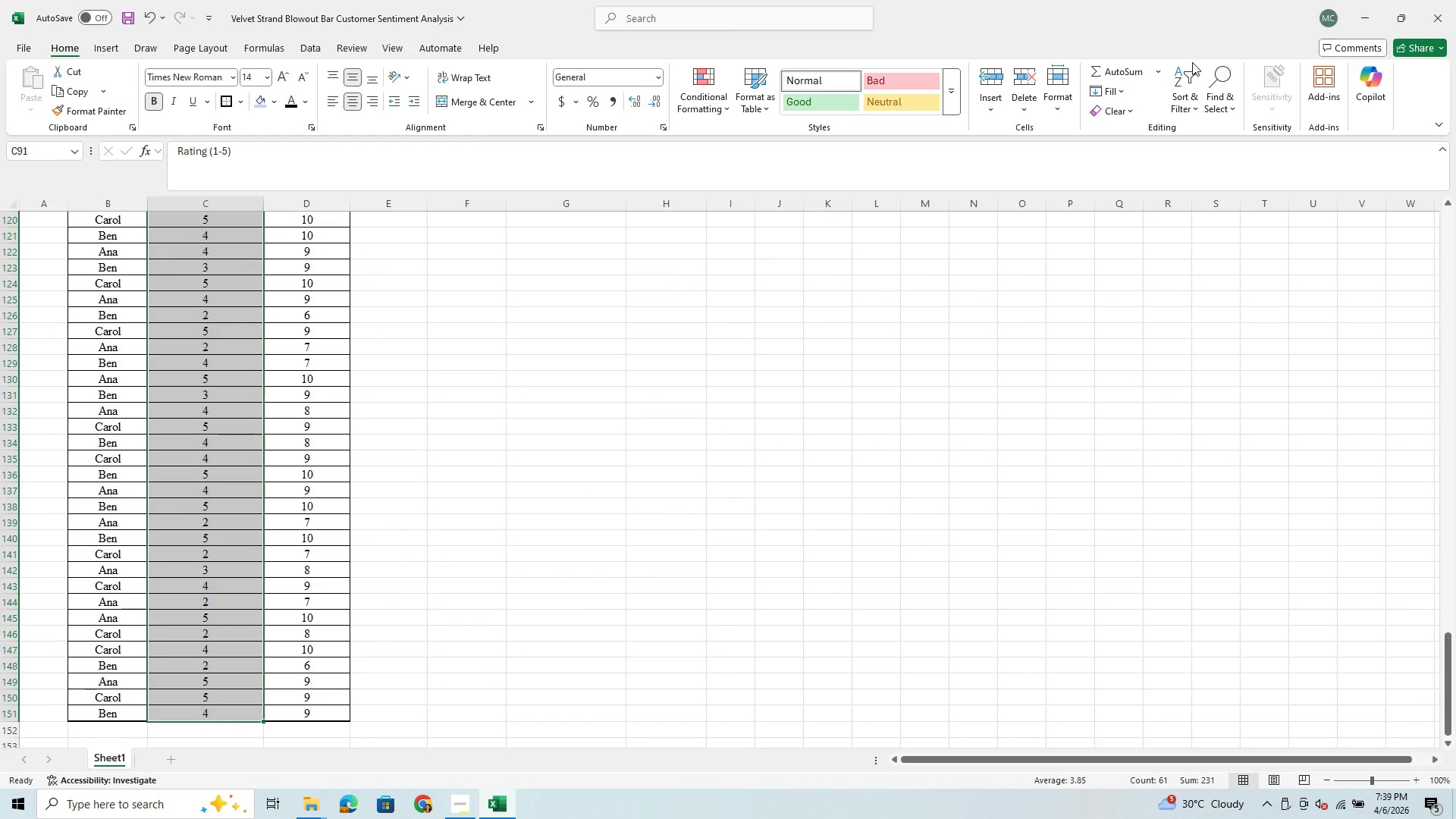 
left_click([1180, 74])
 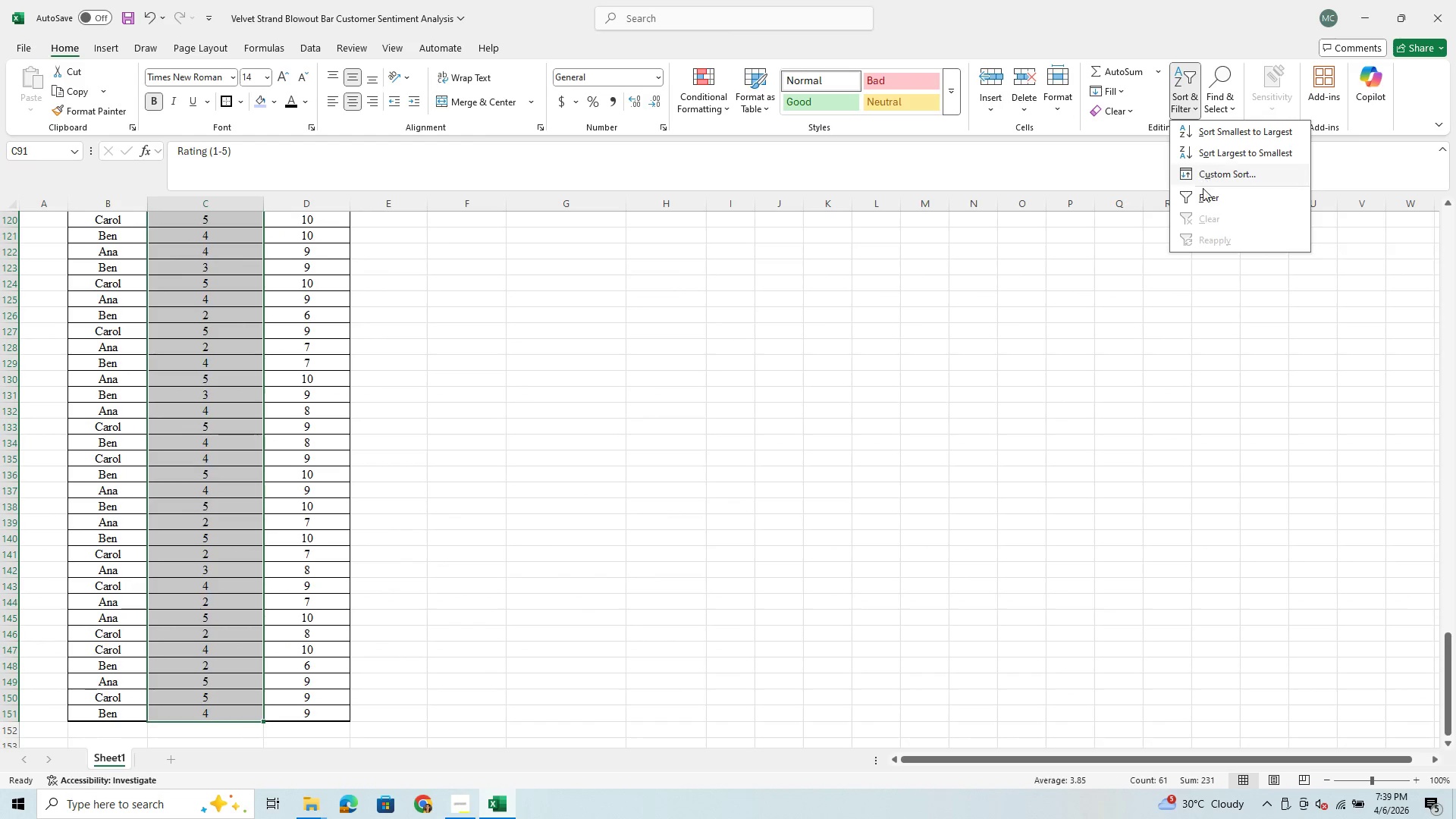 
left_click([1203, 200])
 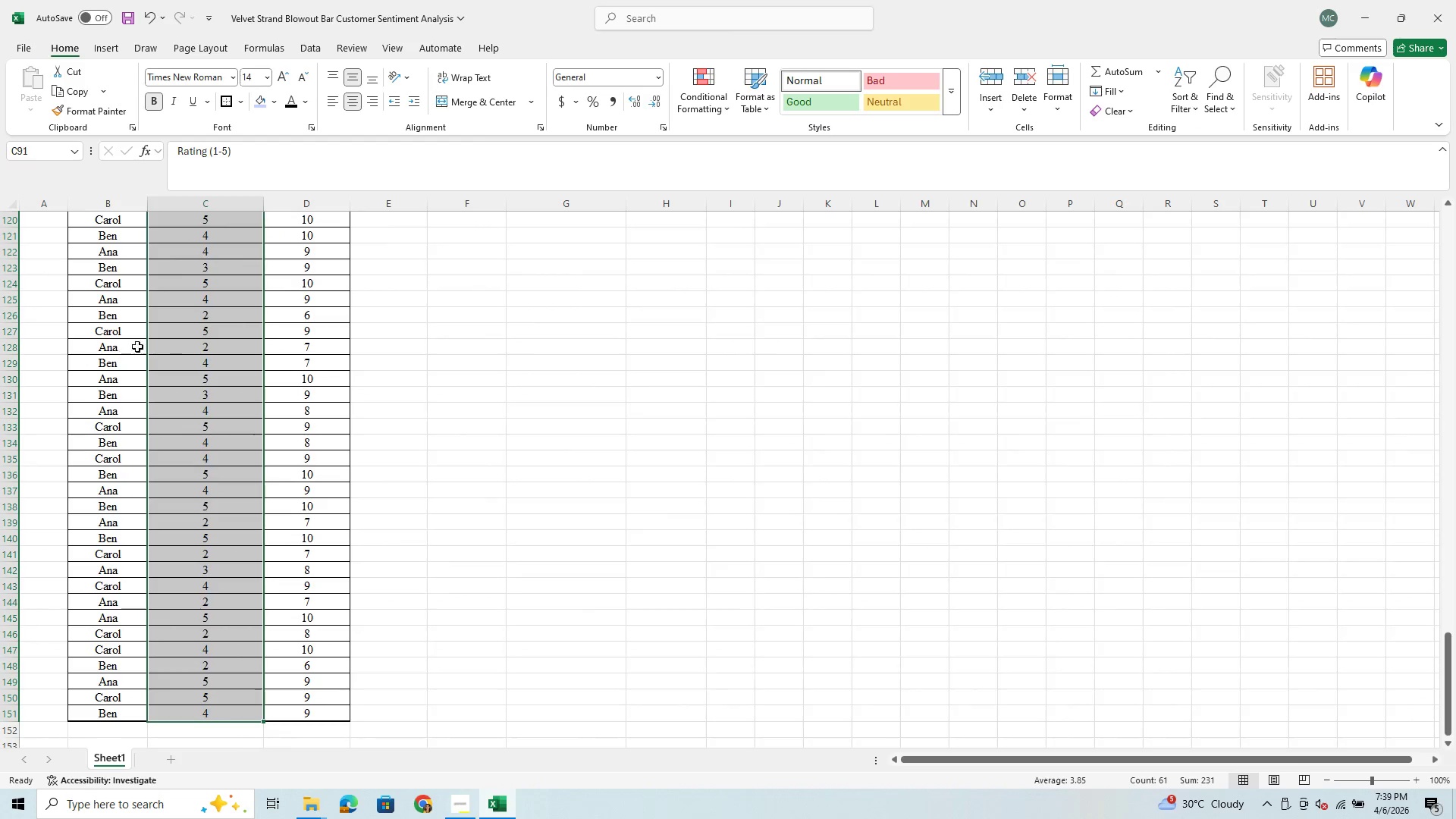 
scroll: coordinate [209, 361], scroll_direction: up, amount: 12.0
 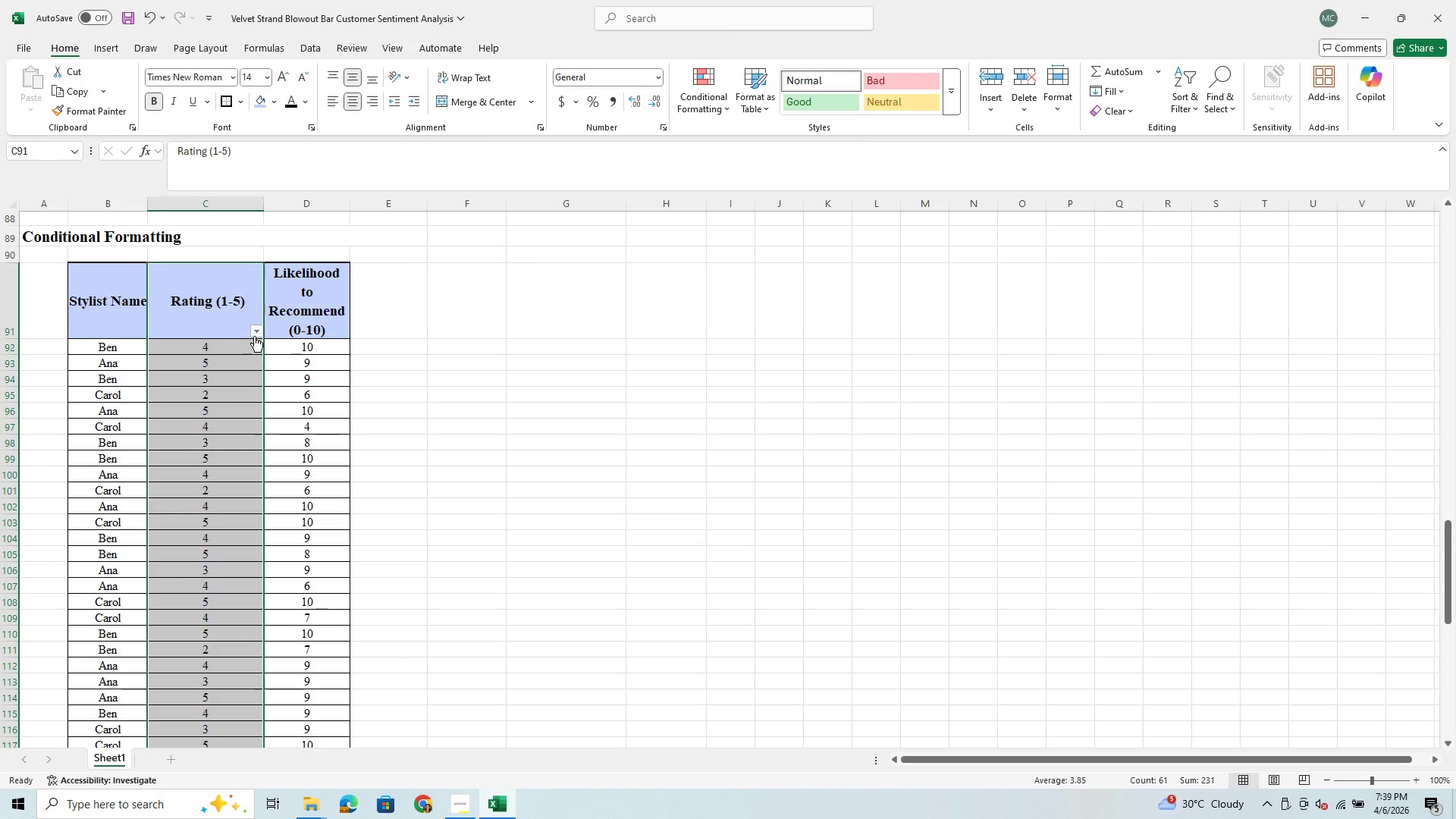 
left_click([256, 334])
 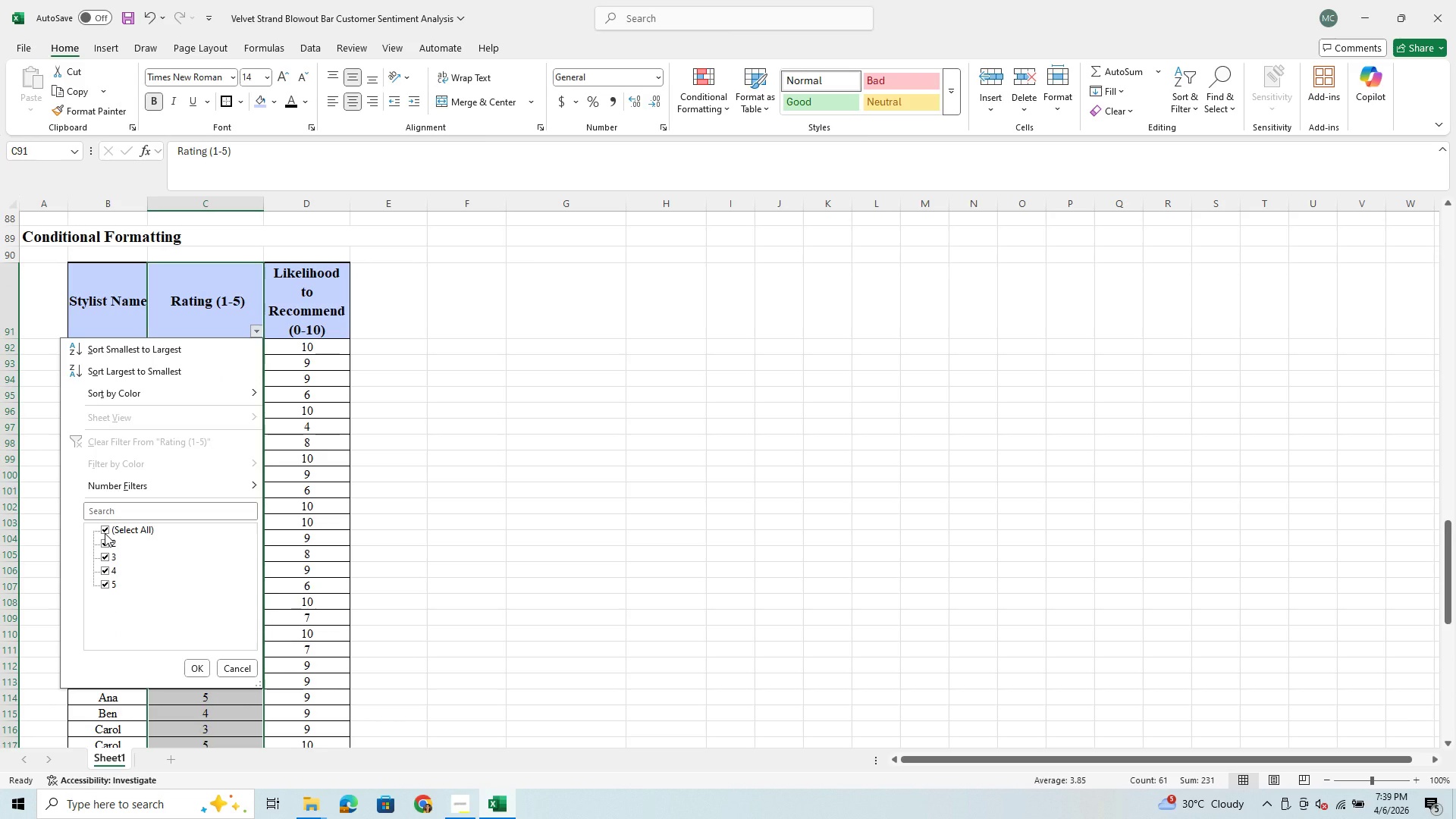 
left_click([102, 529])
 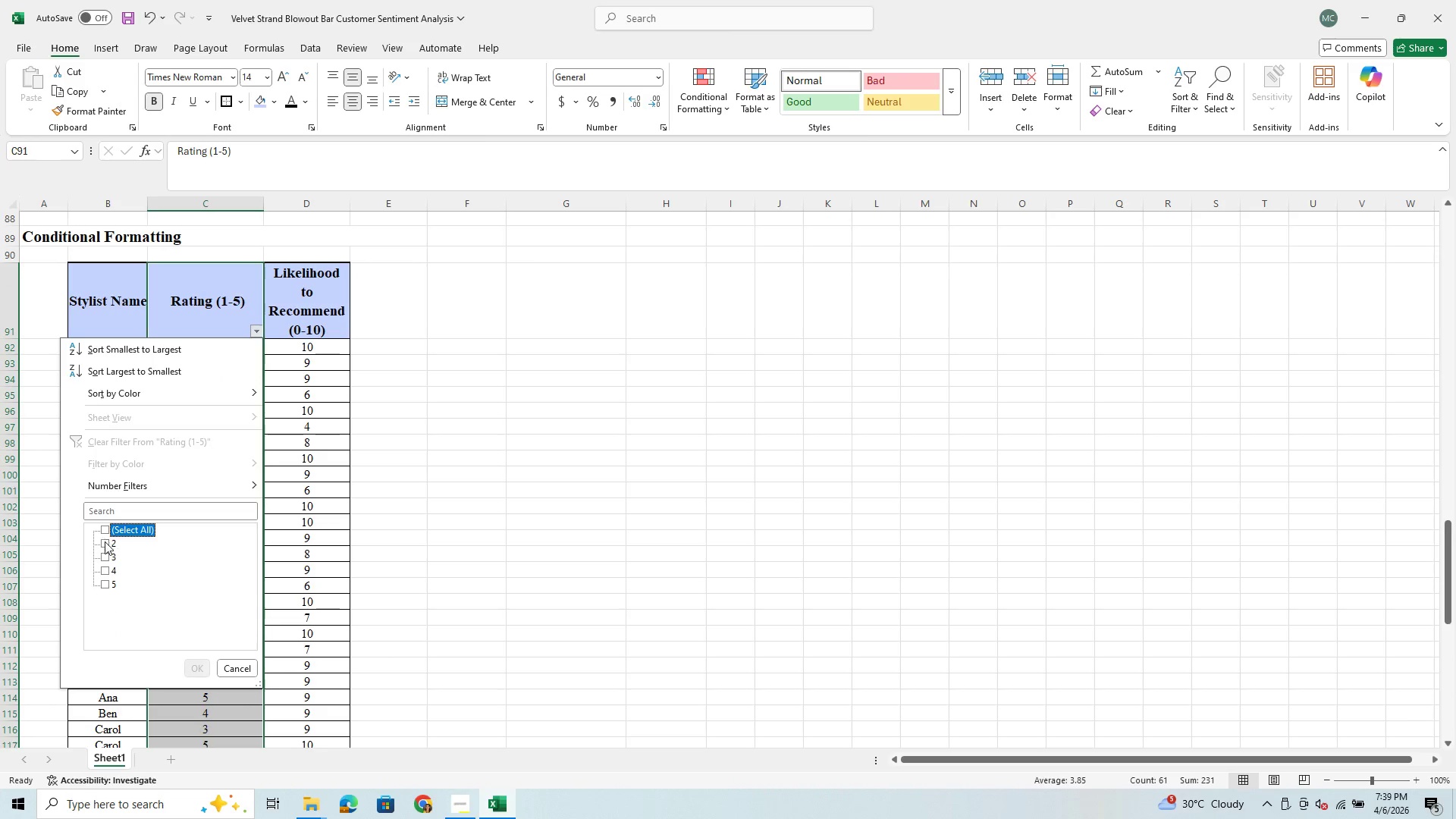 
left_click([105, 545])
 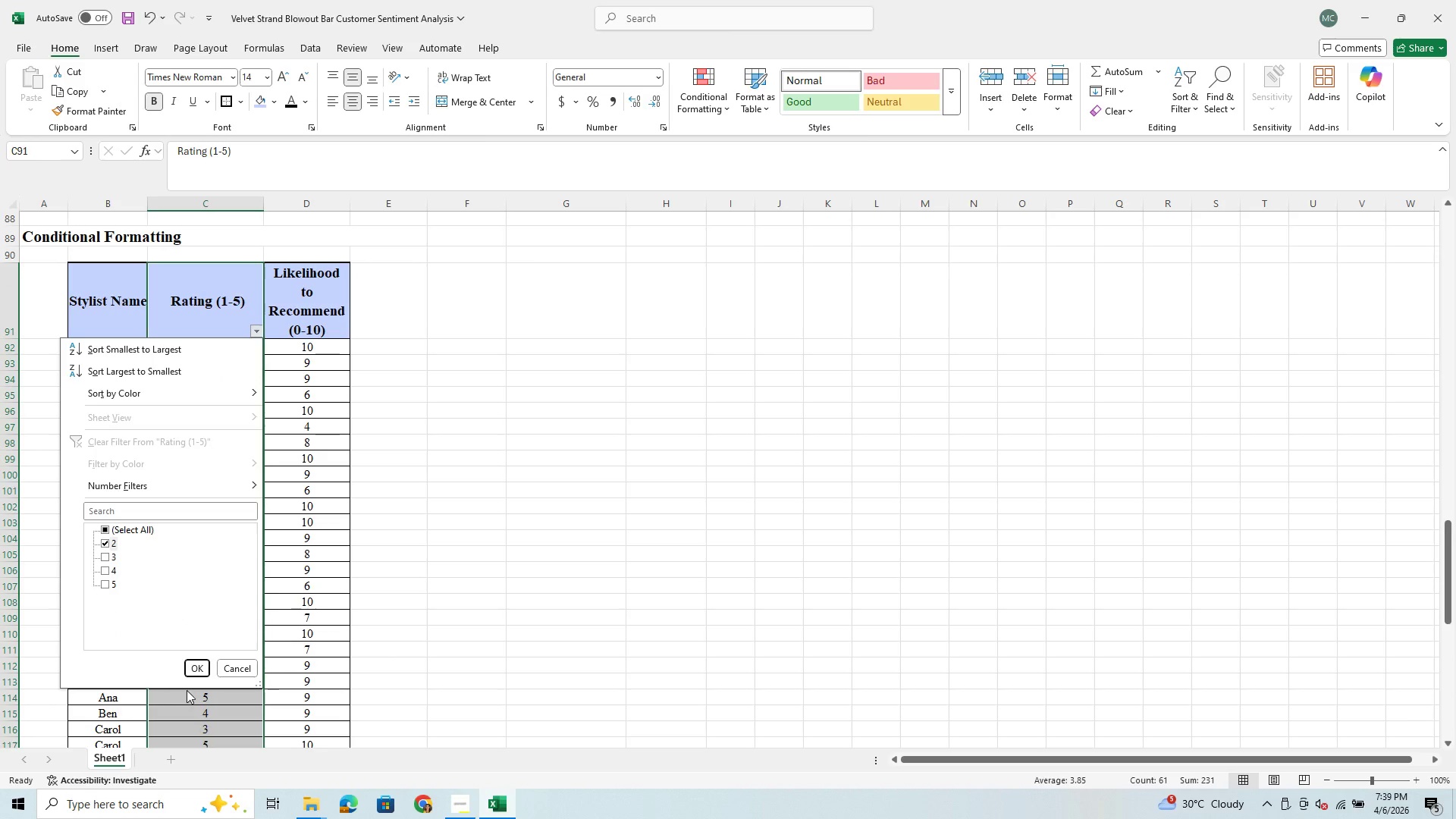 
left_click([202, 672])
 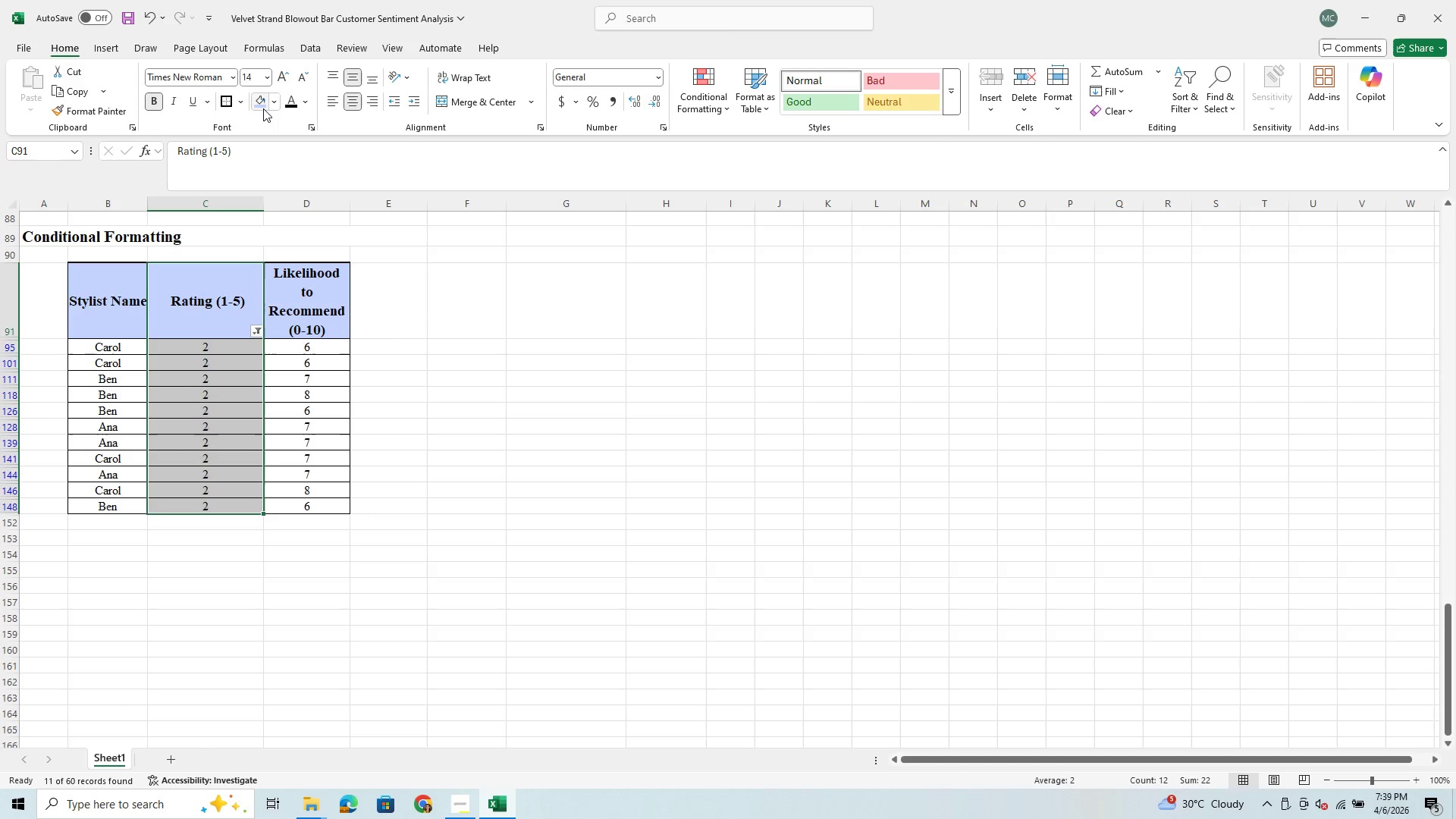 
mouse_move([277, 118])
 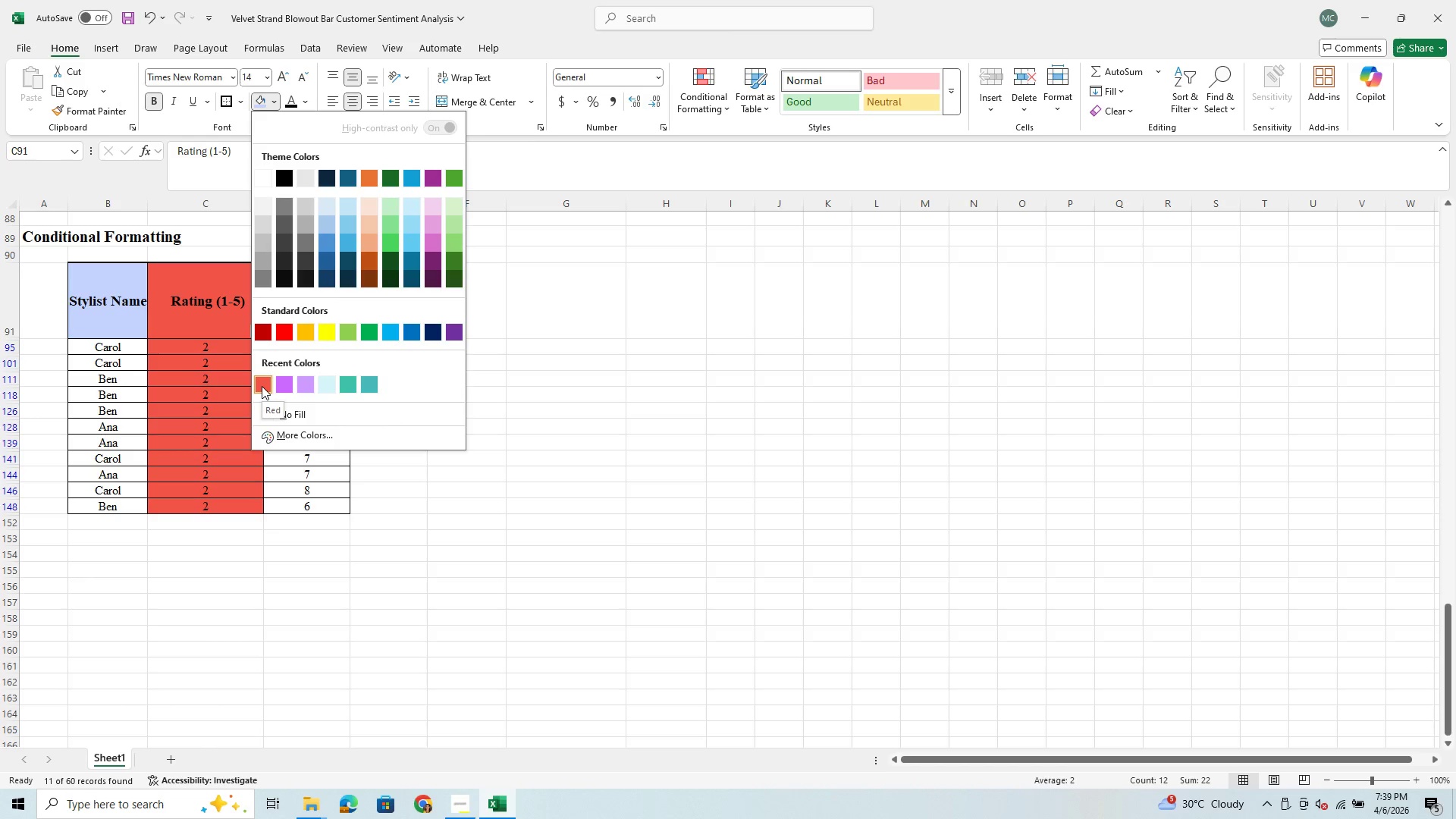 
left_click([262, 386])
 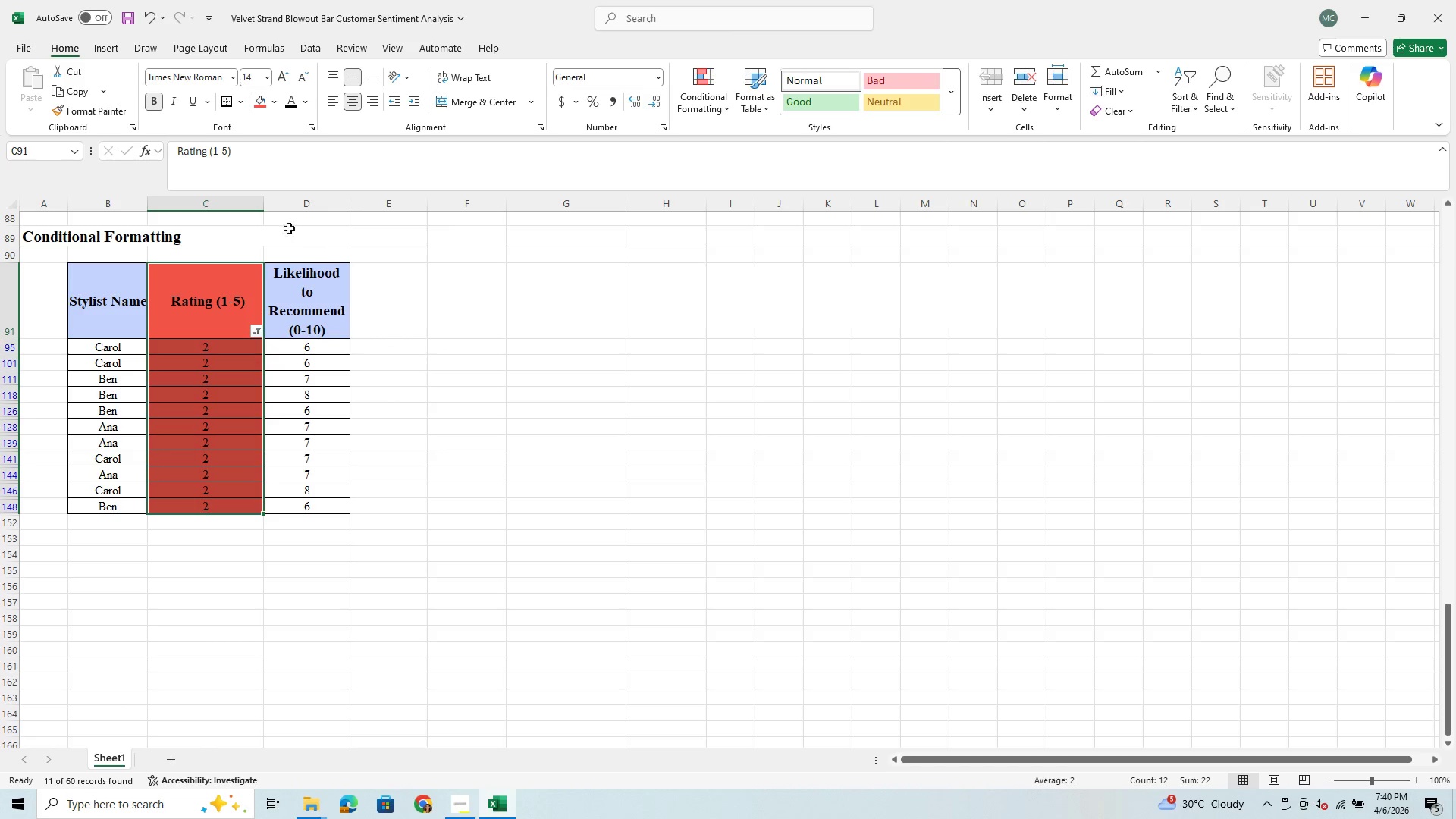 
left_click([255, 334])
 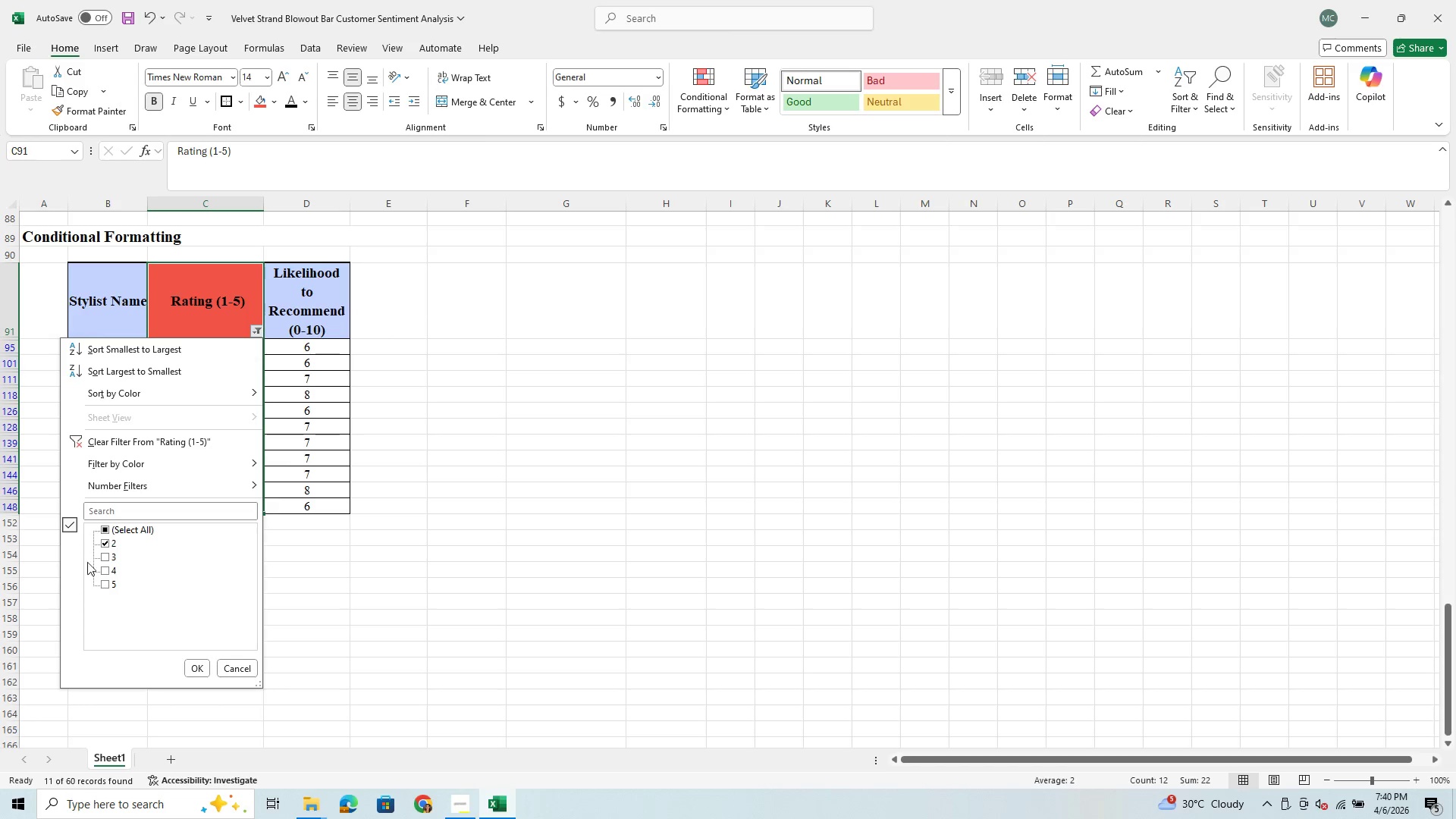 
left_click([105, 529])
 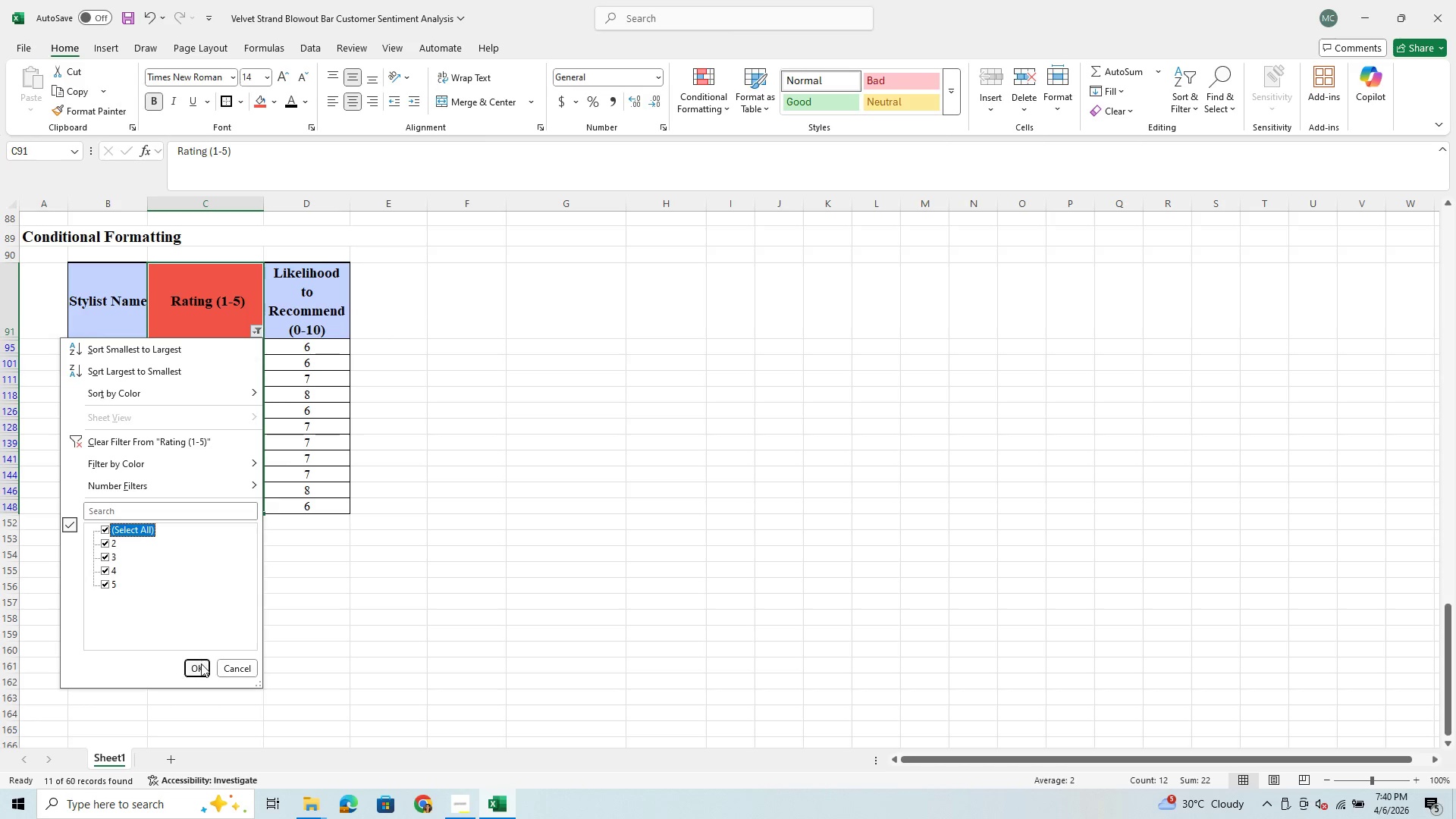 
left_click([202, 666])
 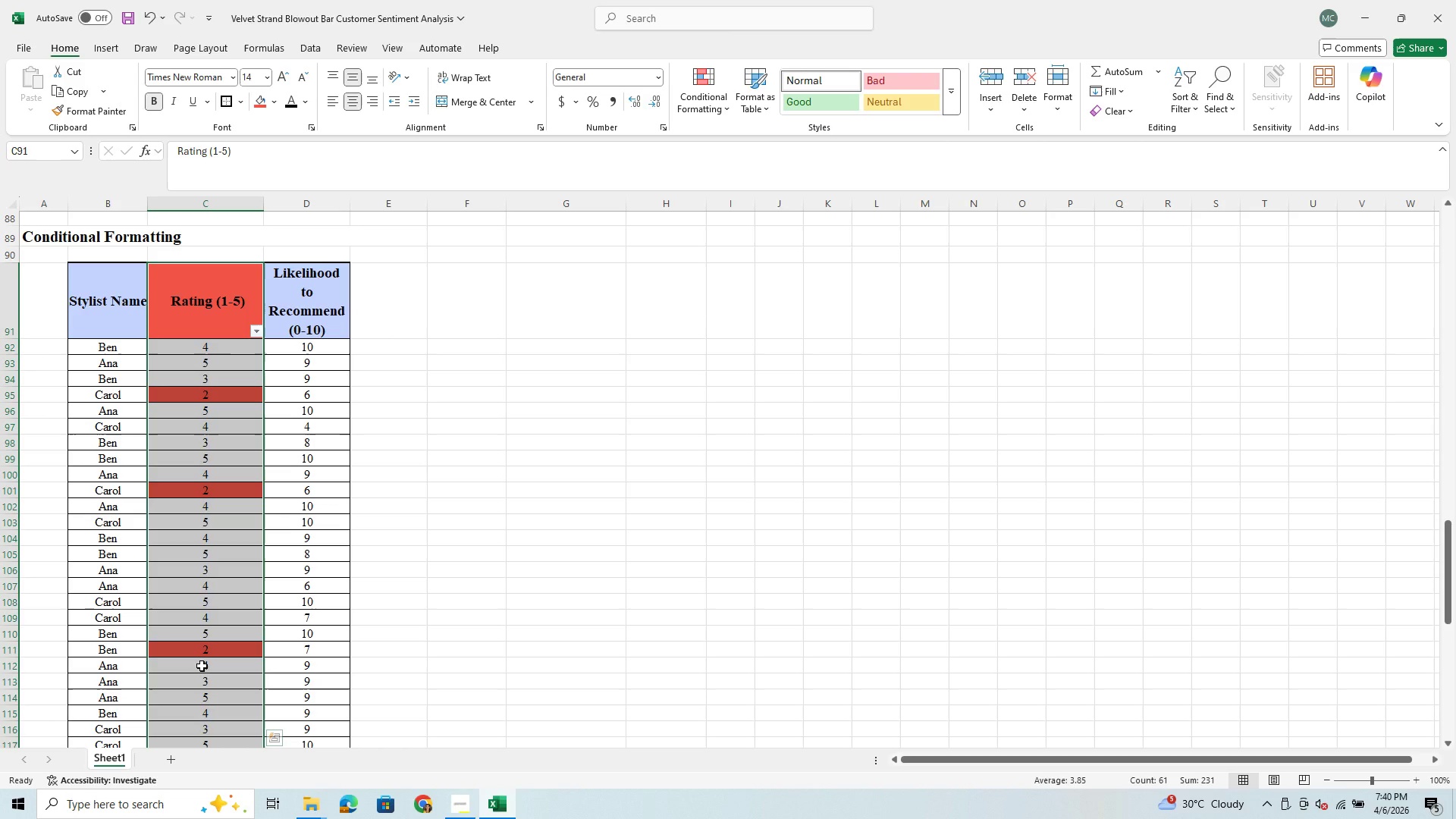 
scroll: coordinate [213, 661], scroll_direction: up, amount: 1.0
 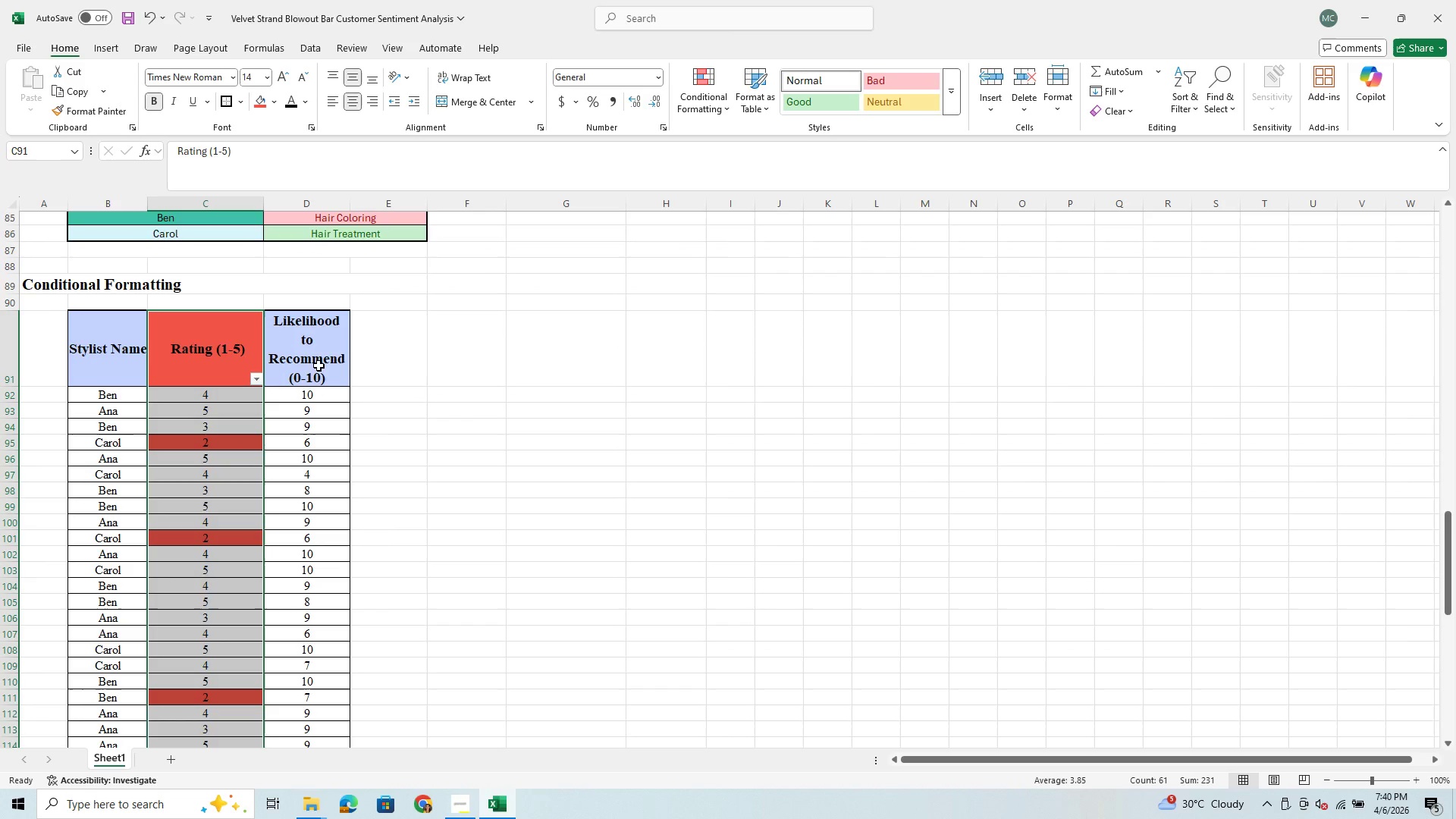 
left_click_drag(start_coordinate=[319, 362], to_coordinate=[300, 643])
 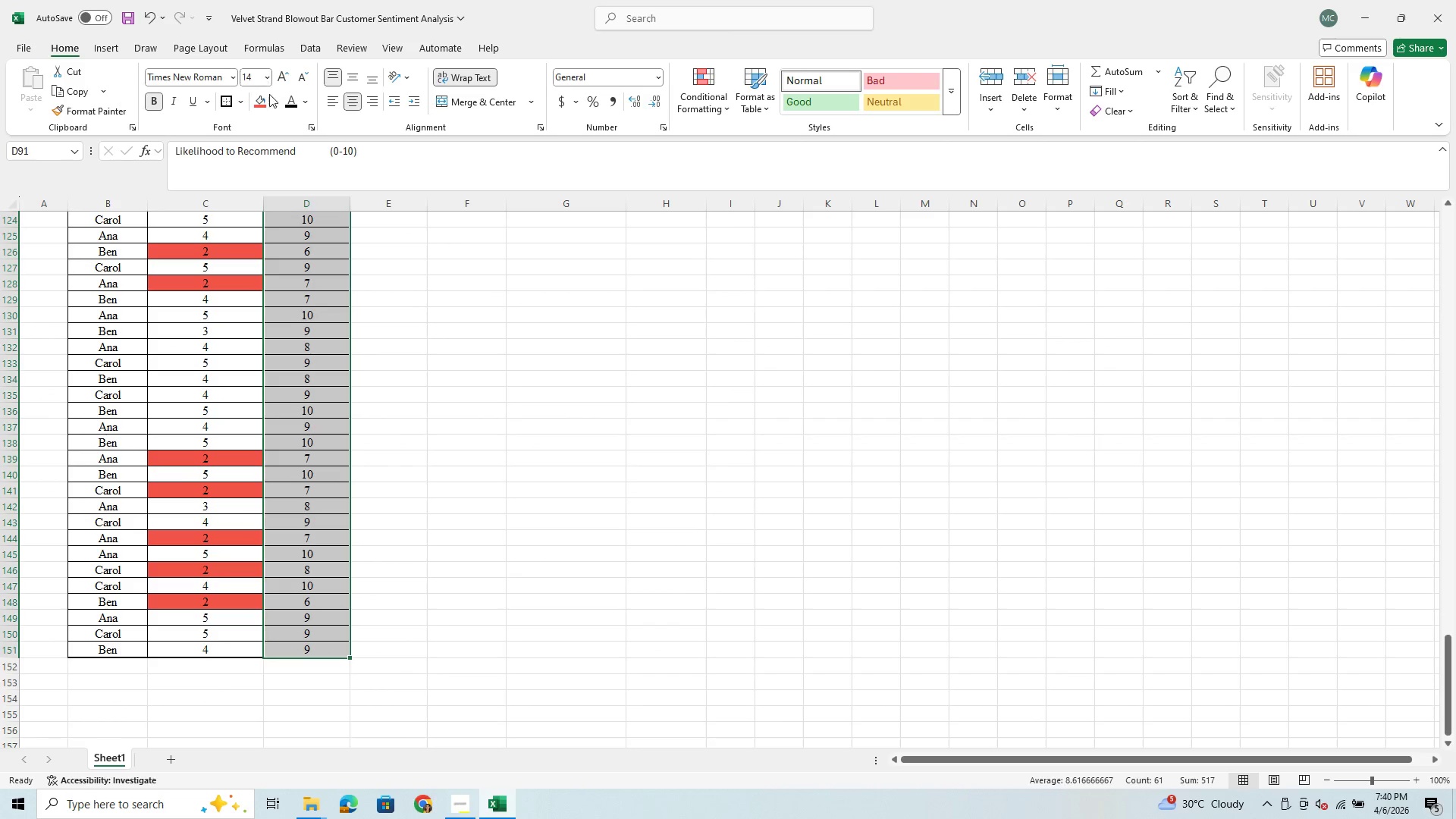 
left_click([275, 104])
 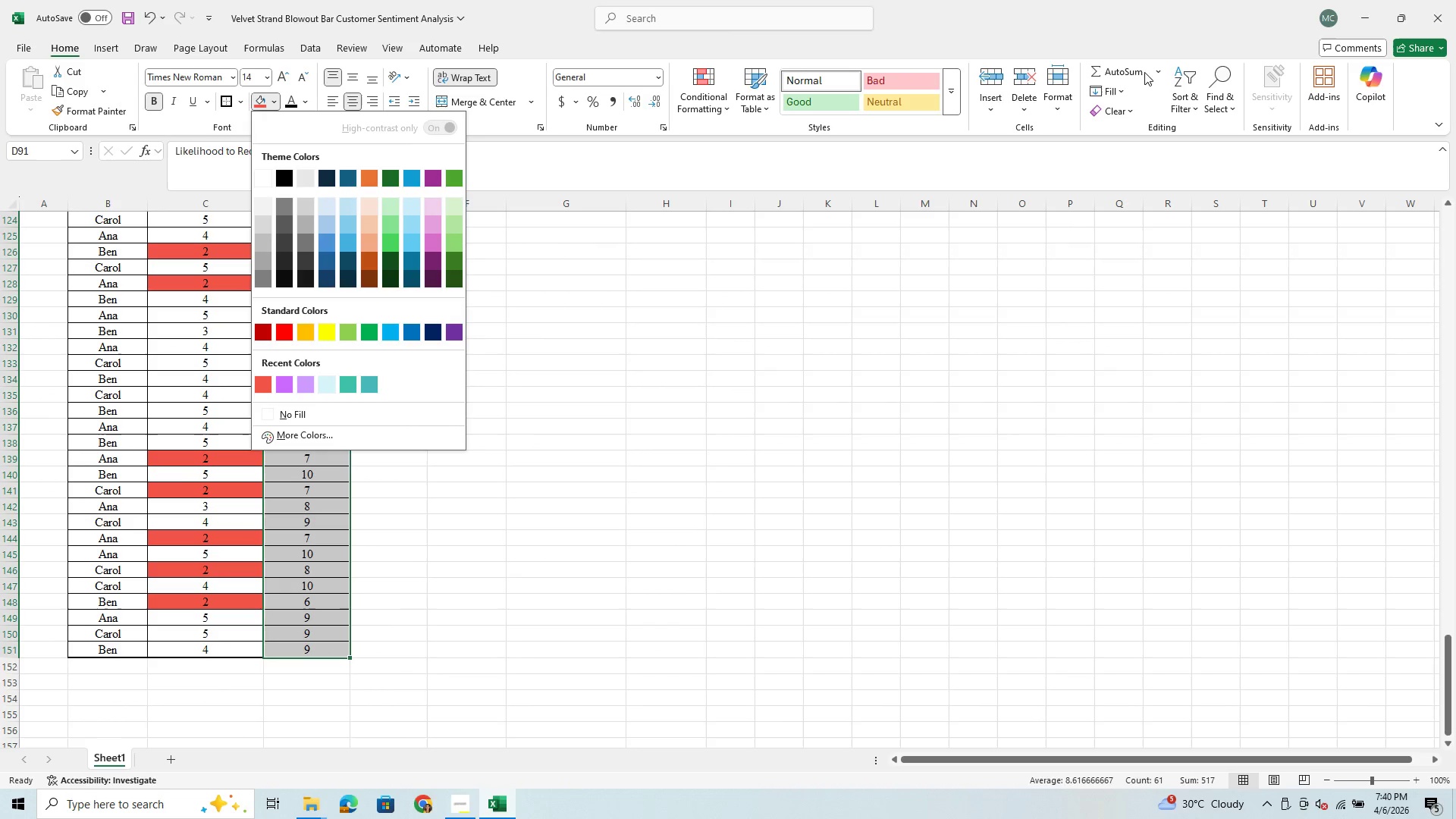 
left_click([1186, 74])
 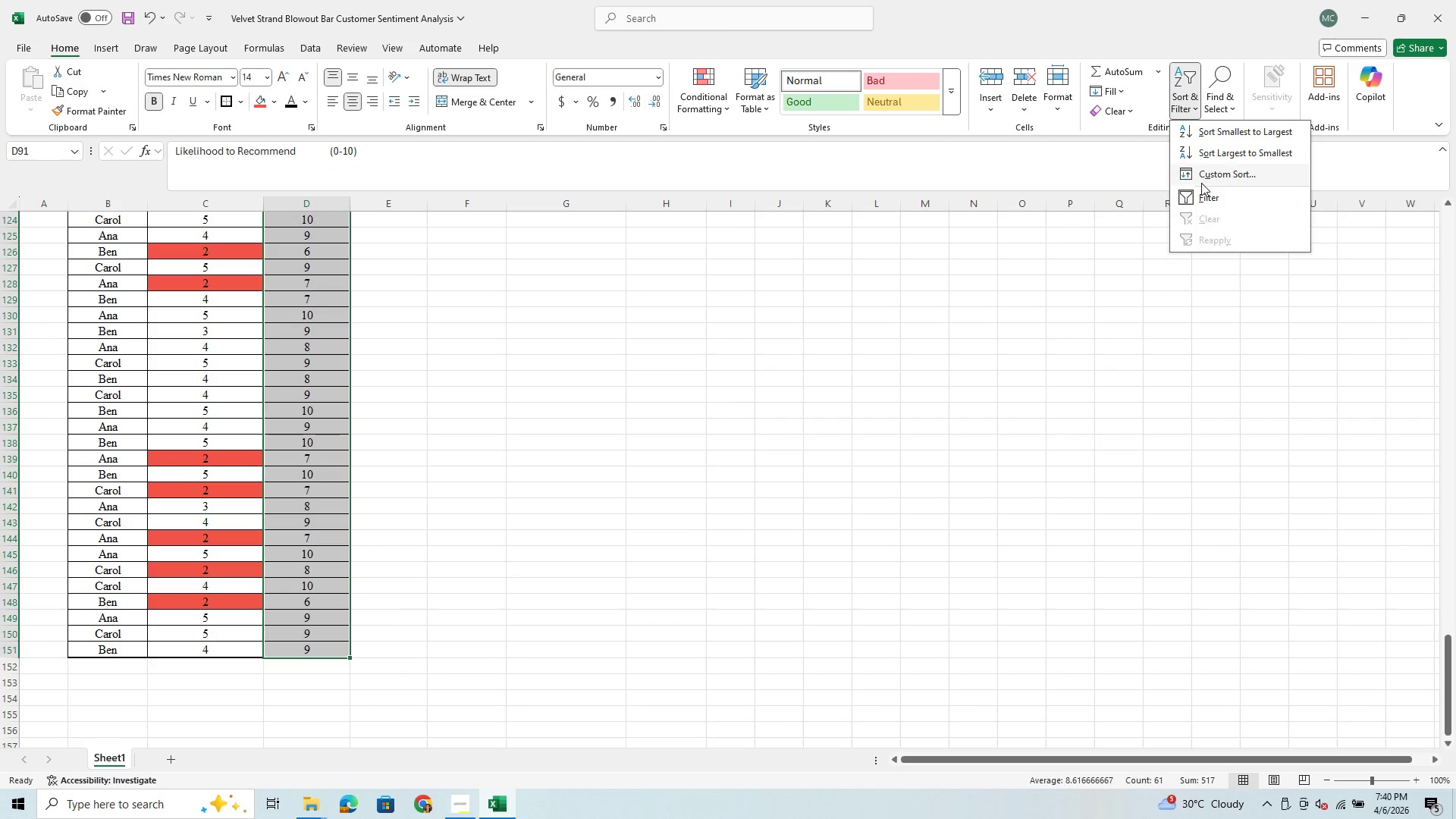 
left_click([1201, 195])
 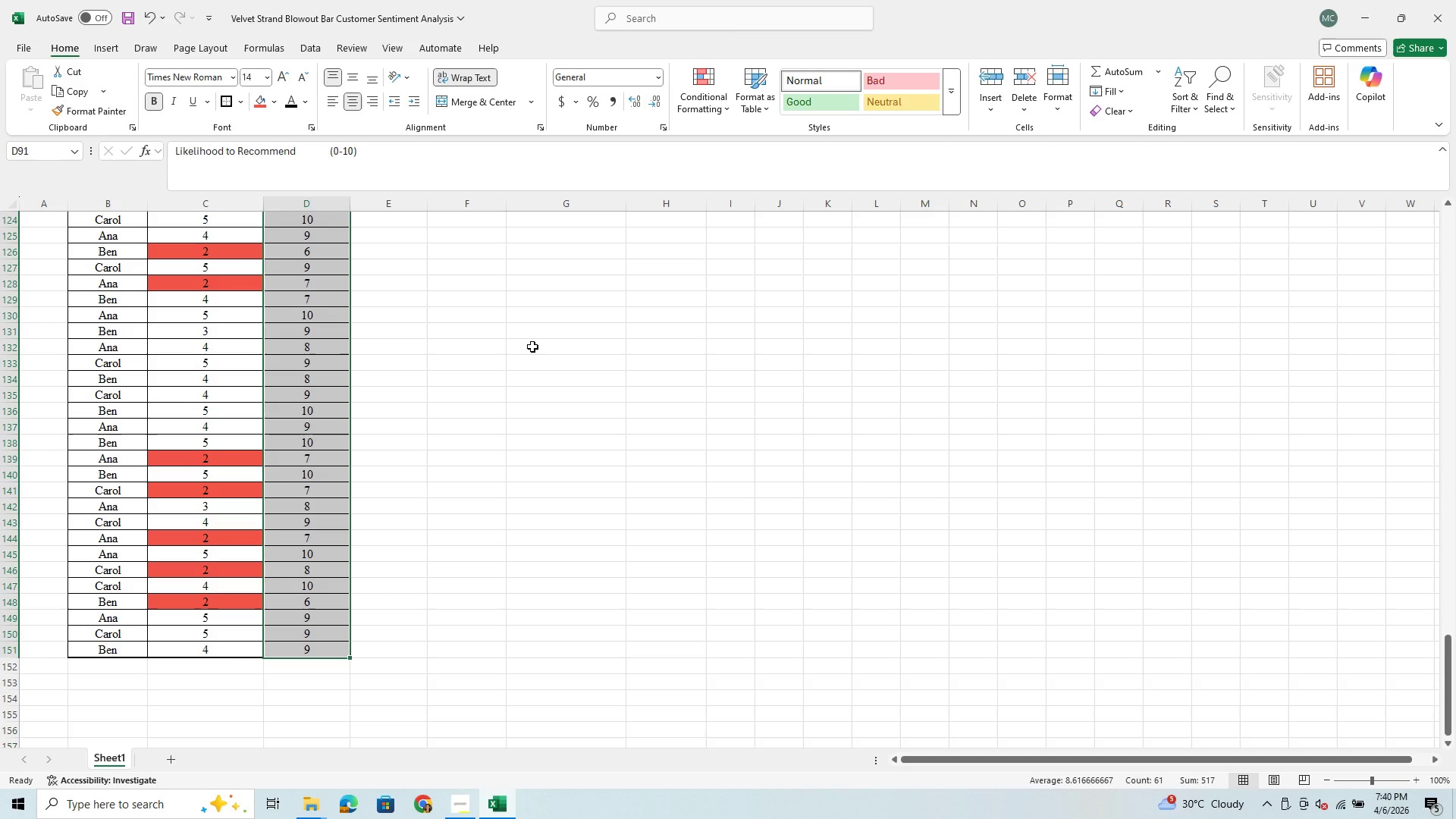 
scroll: coordinate [314, 366], scroll_direction: up, amount: 17.0
 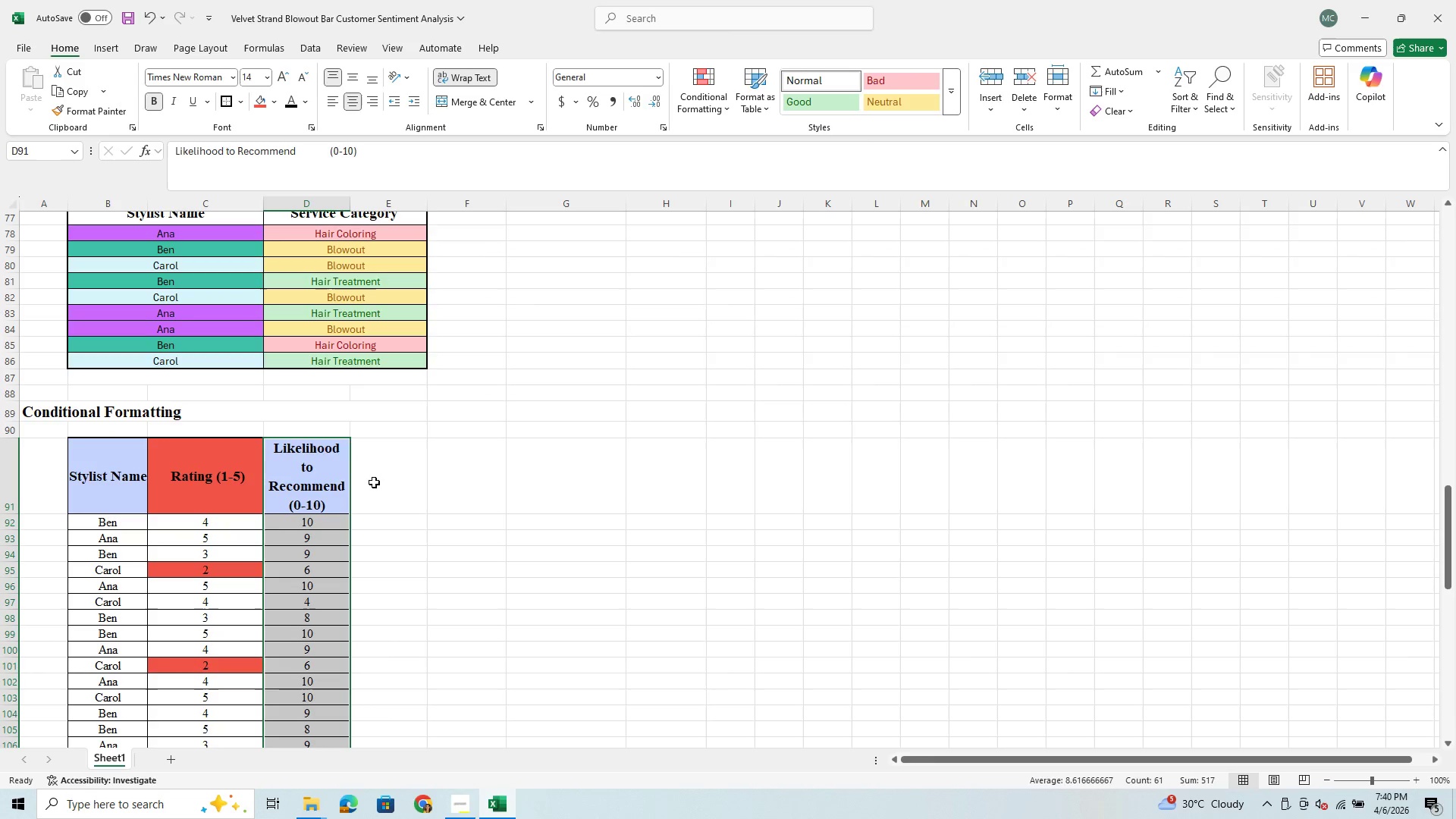 
left_click([406, 507])
 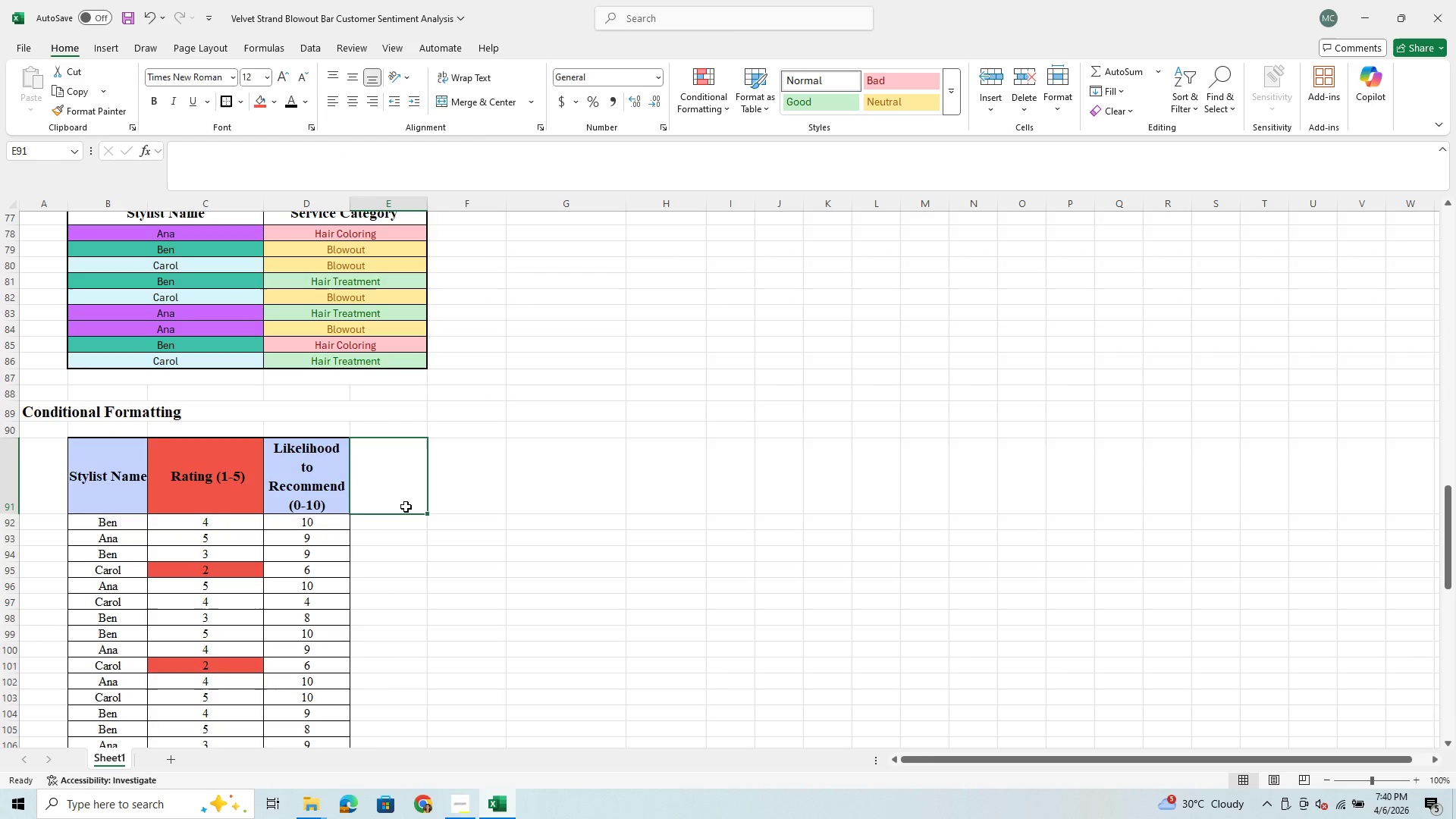 
scroll: coordinate [406, 507], scroll_direction: down, amount: 2.0
 